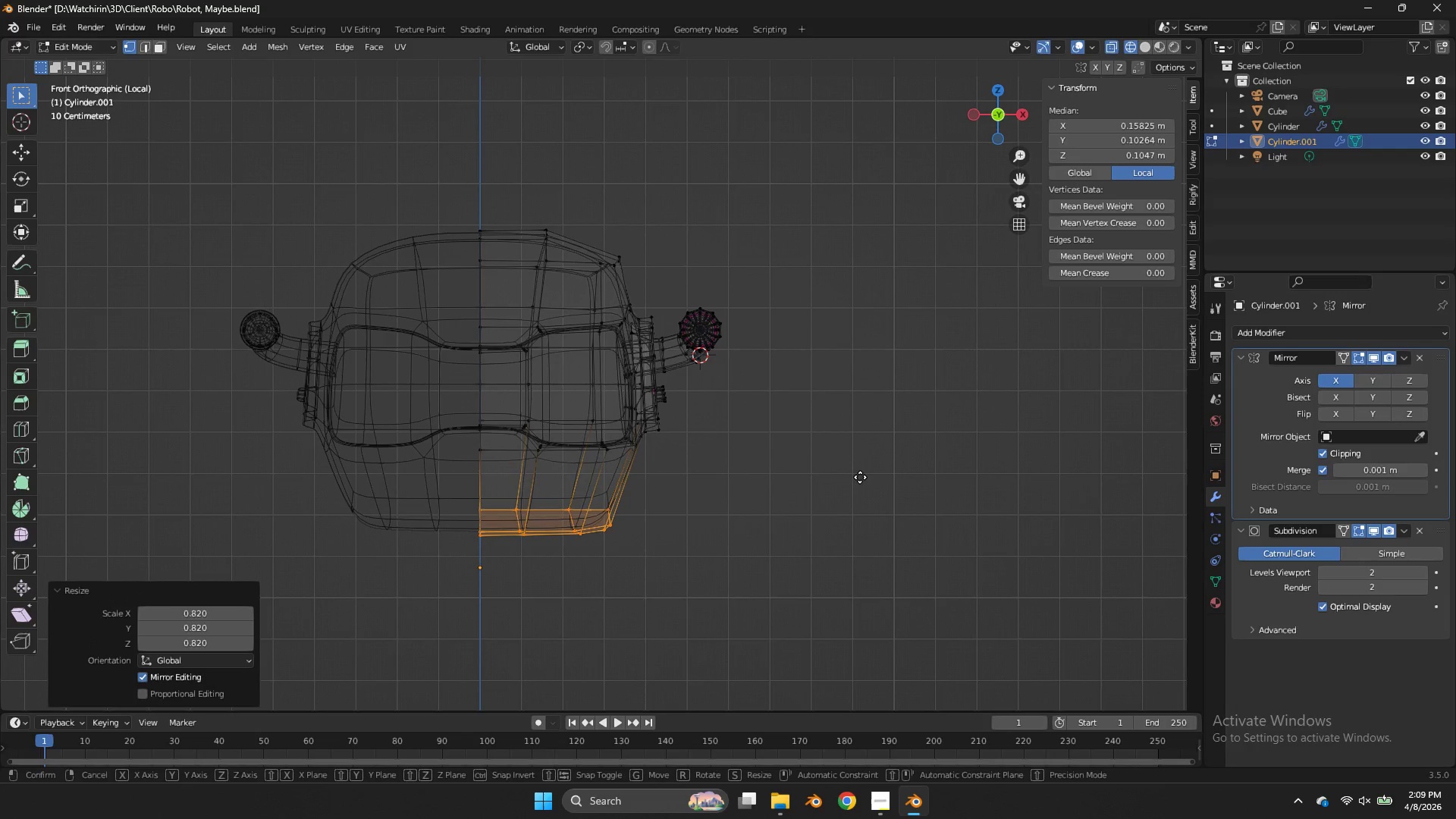 
key(G)
 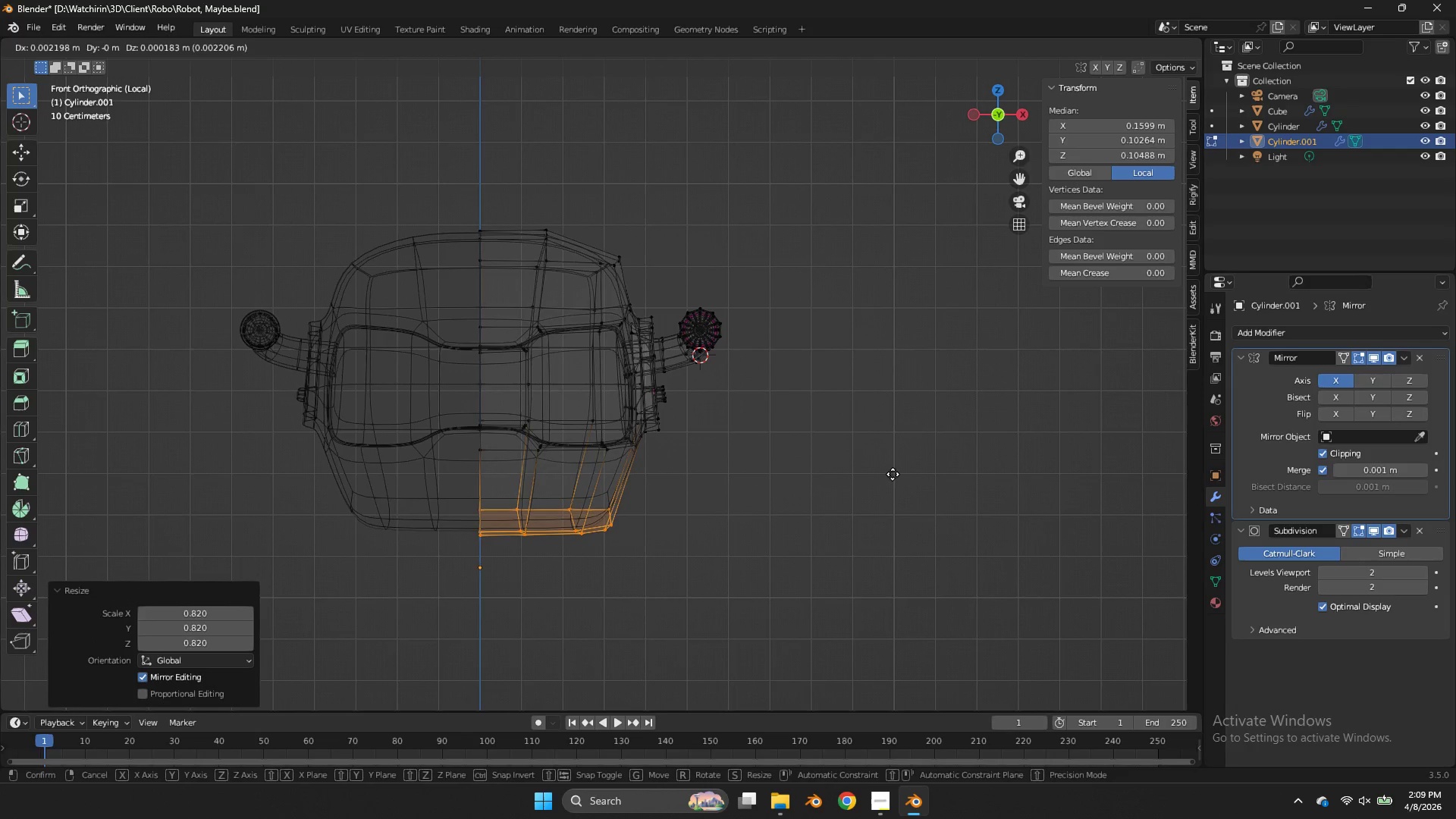 
hold_key(key=ShiftLeft, duration=0.95)
 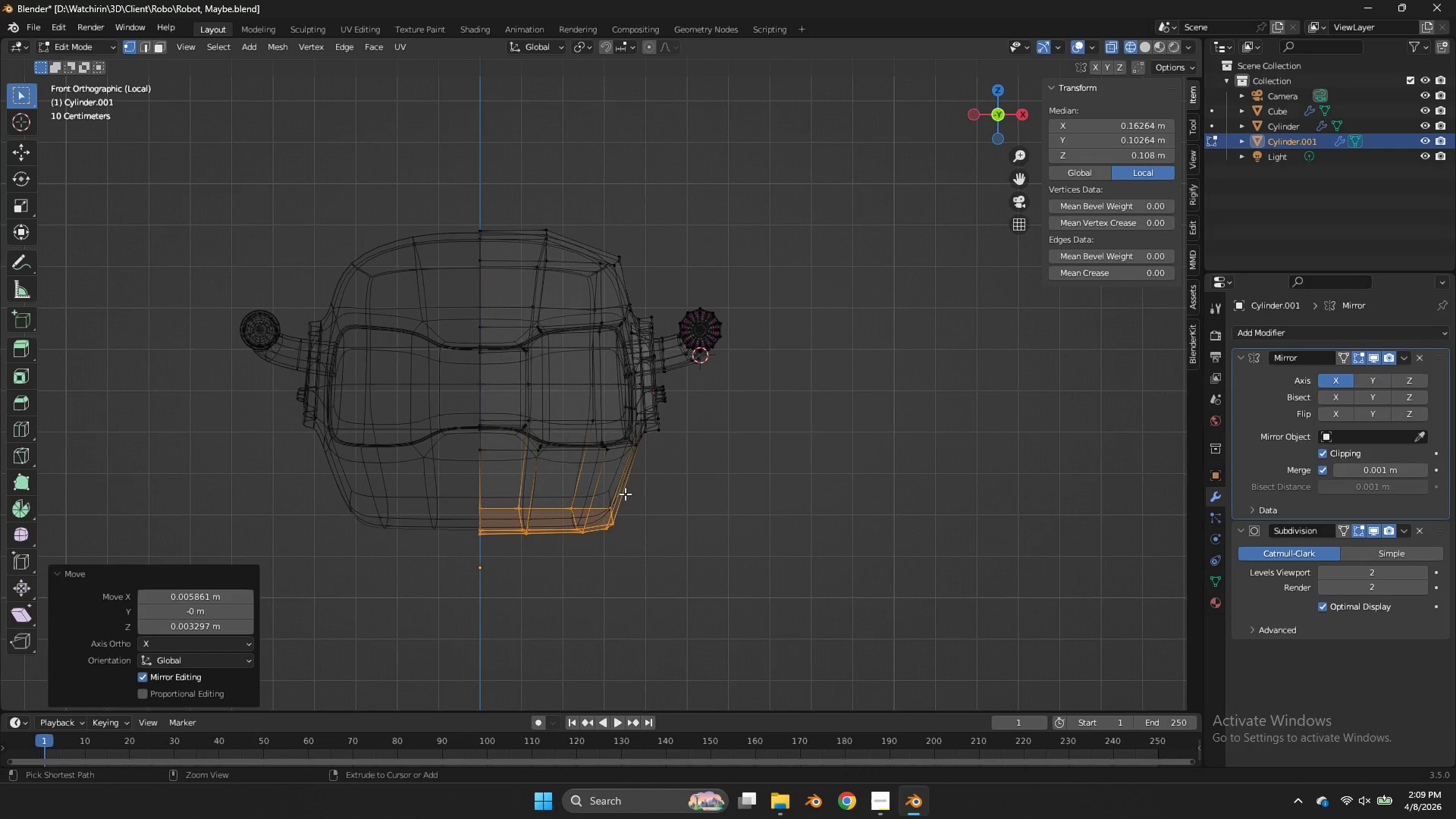 
key(Control+R)
 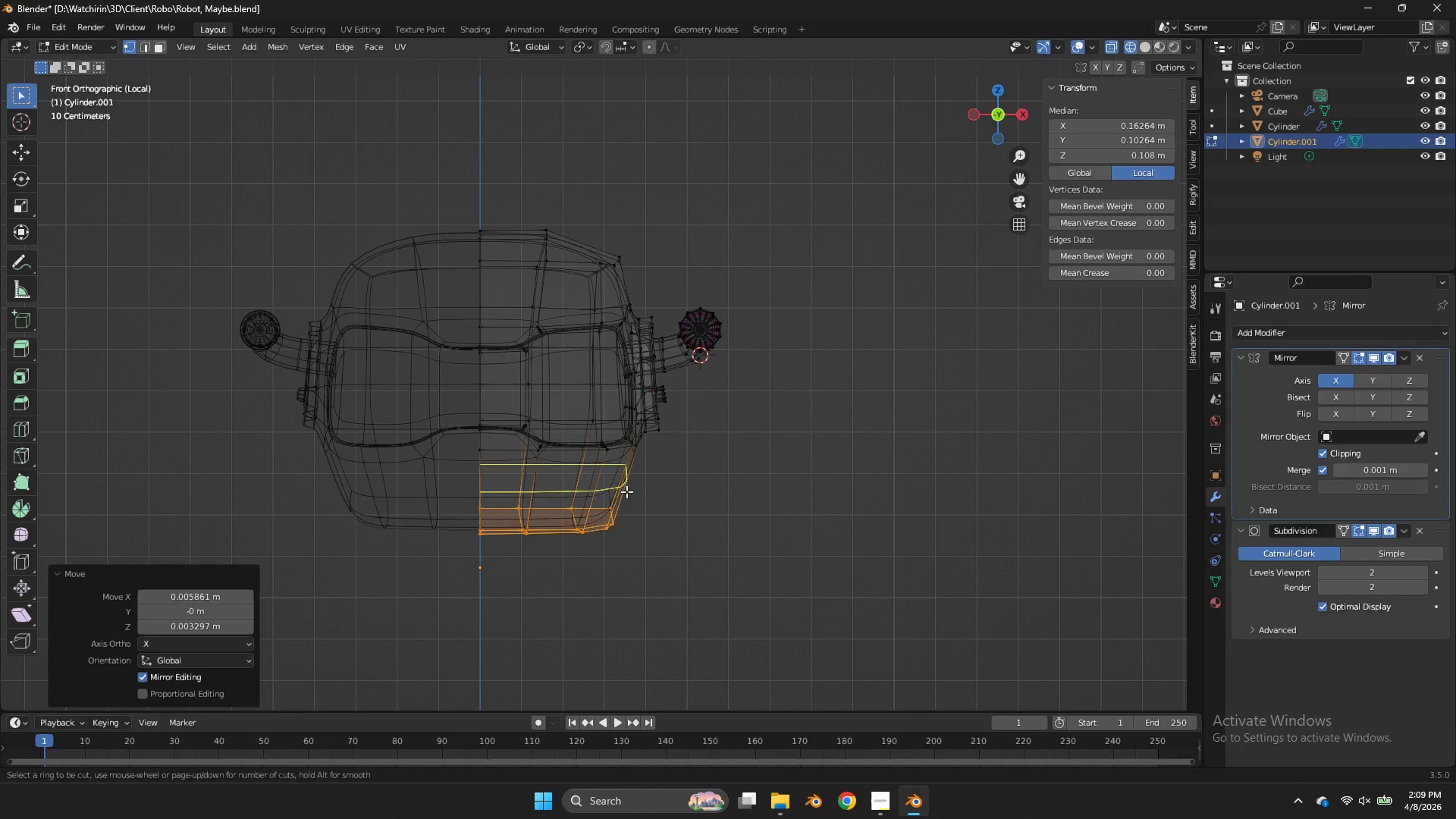 
right_click([626, 491])
 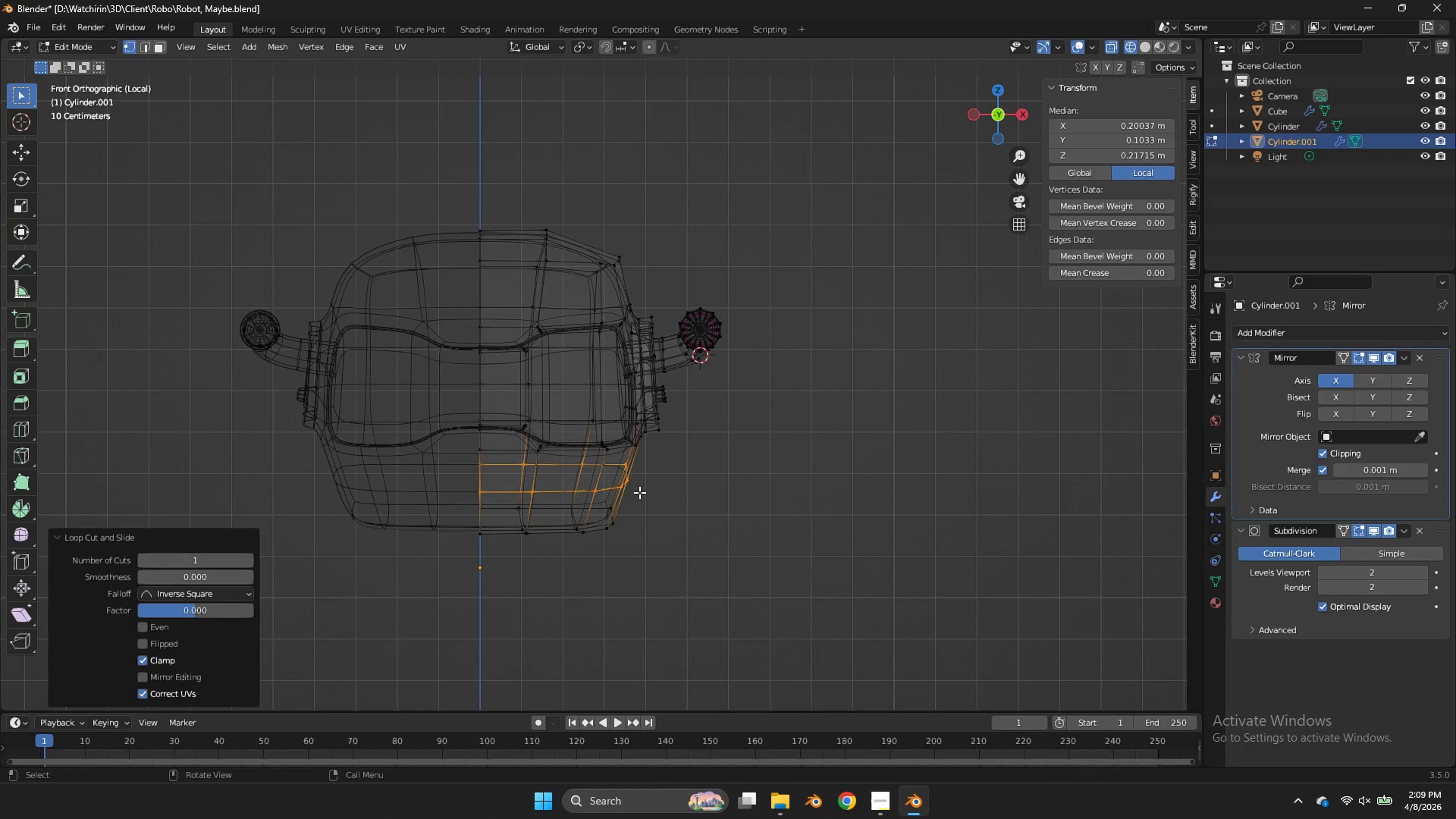 
left_click([626, 491])
 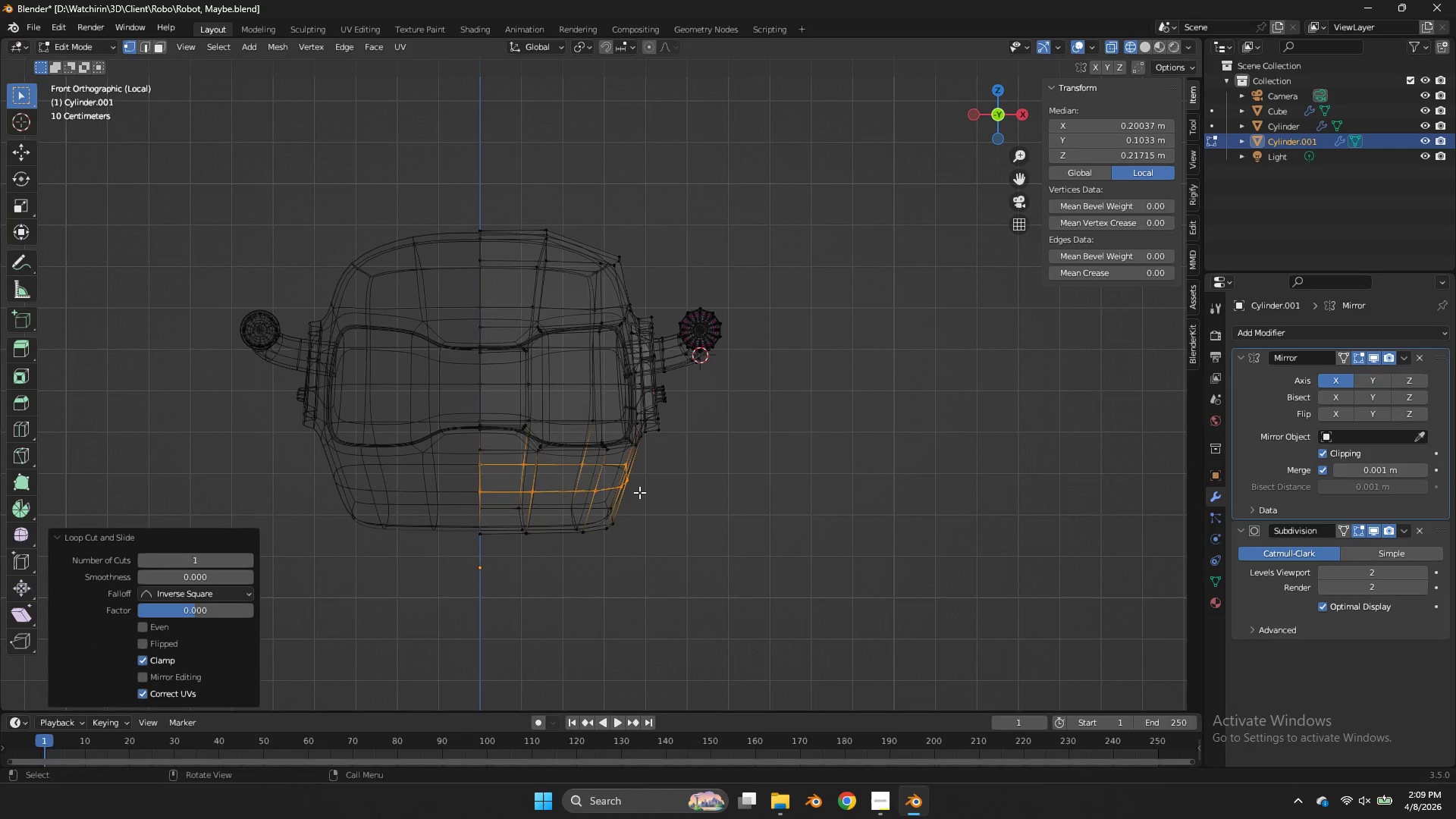 
key(S)
 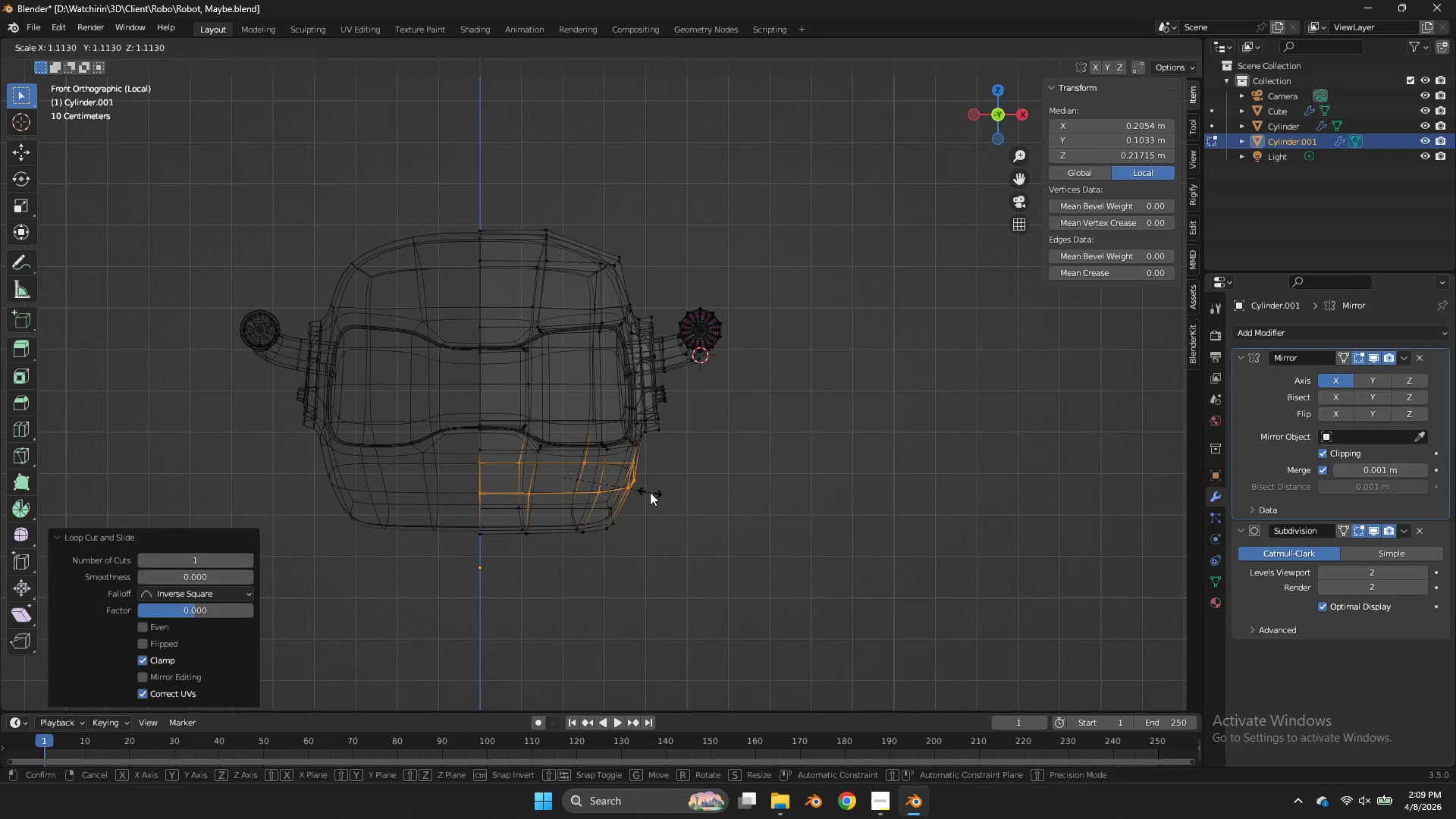 
left_click([650, 492])
 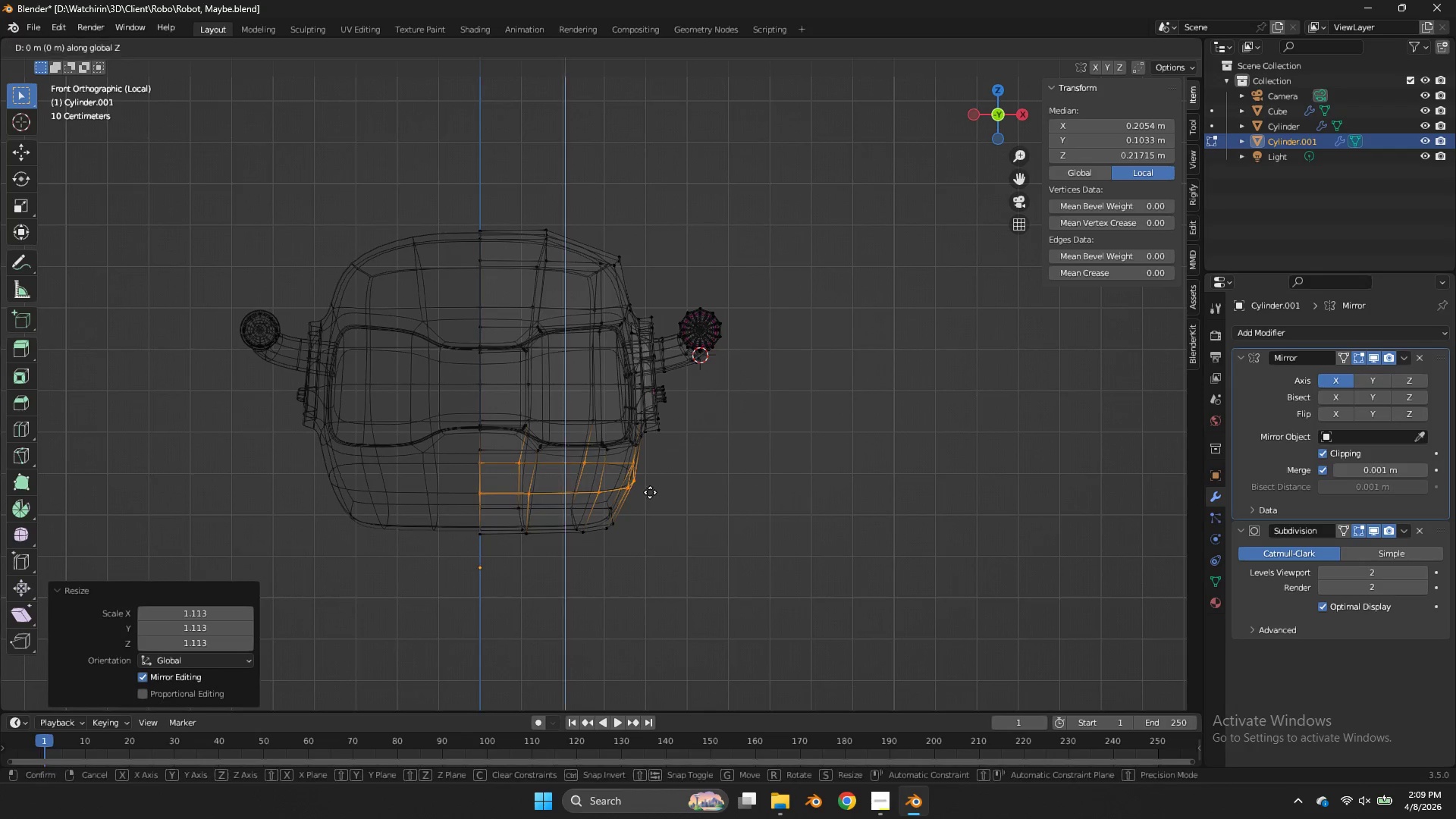 
type(gz)
 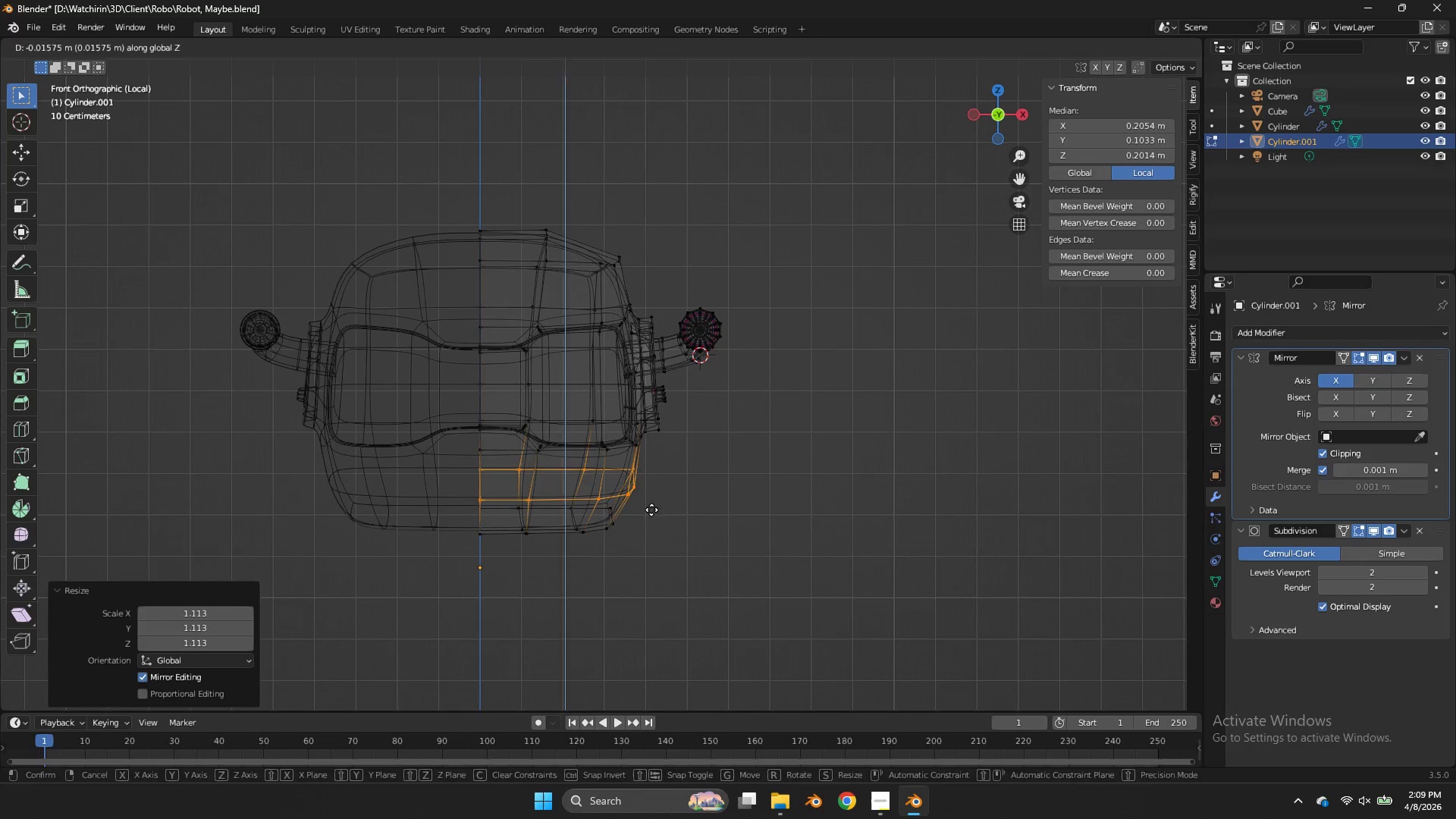 
left_click([651, 510])
 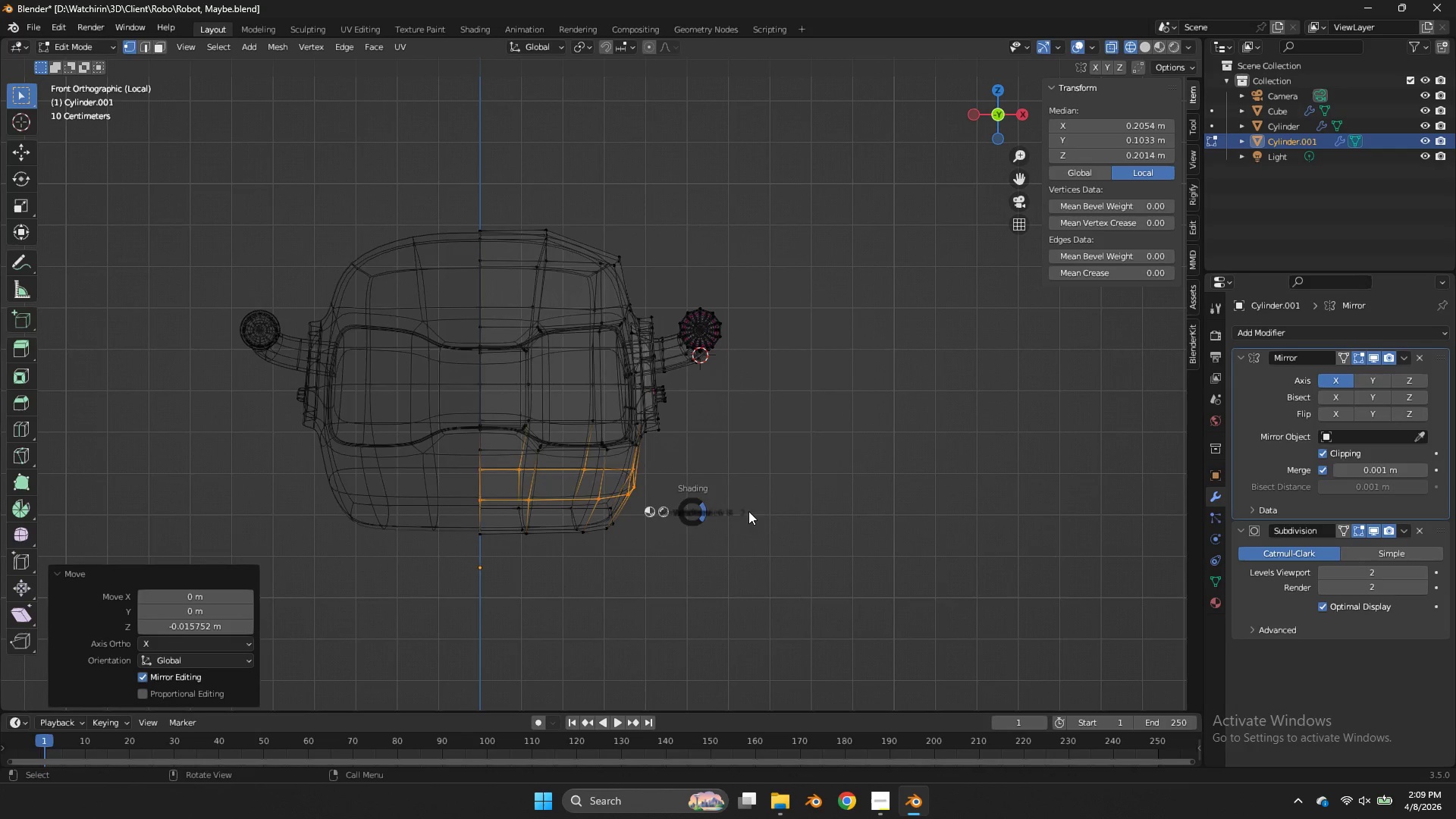 
key(Z)
 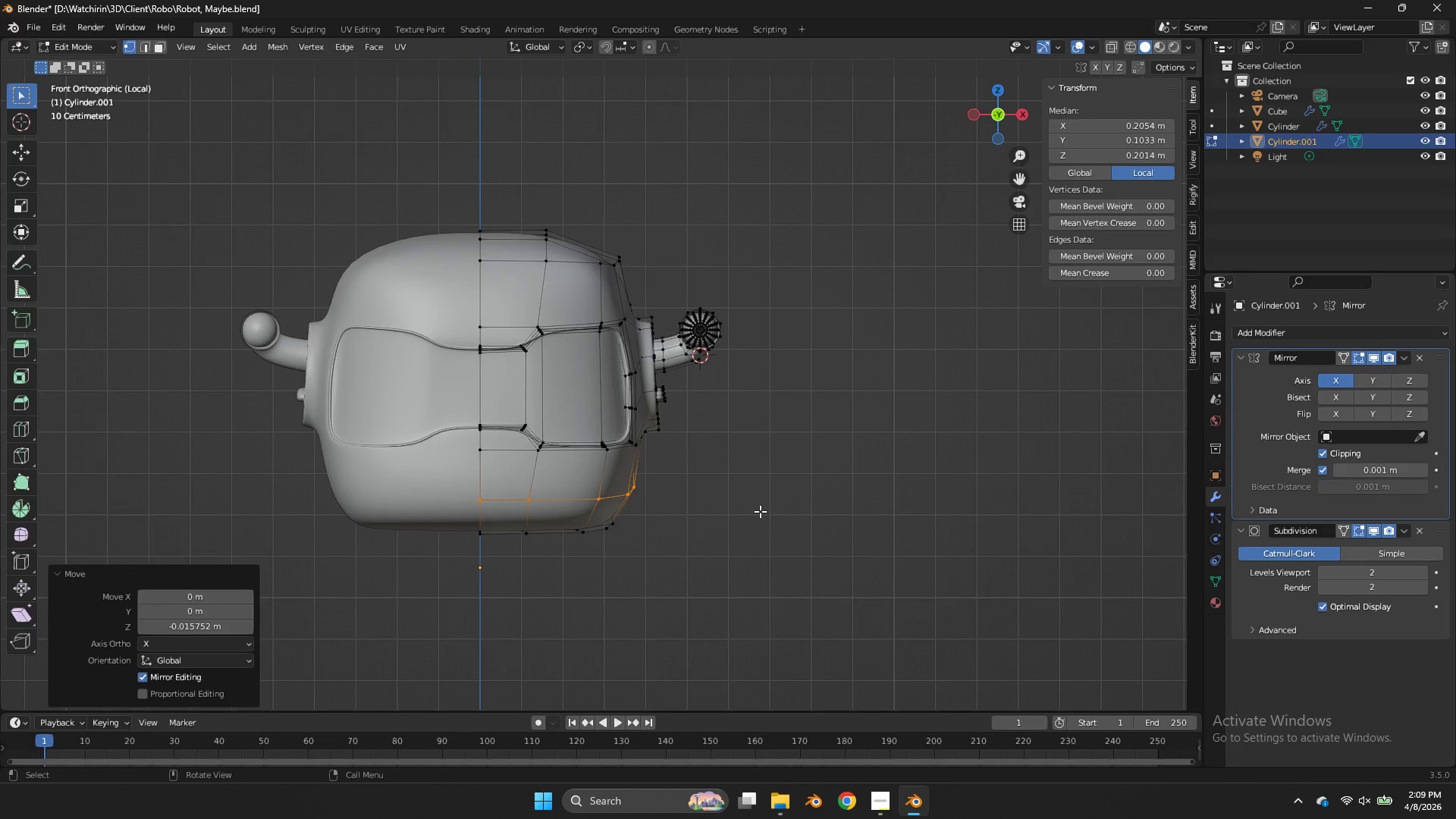 
key(Tab)
 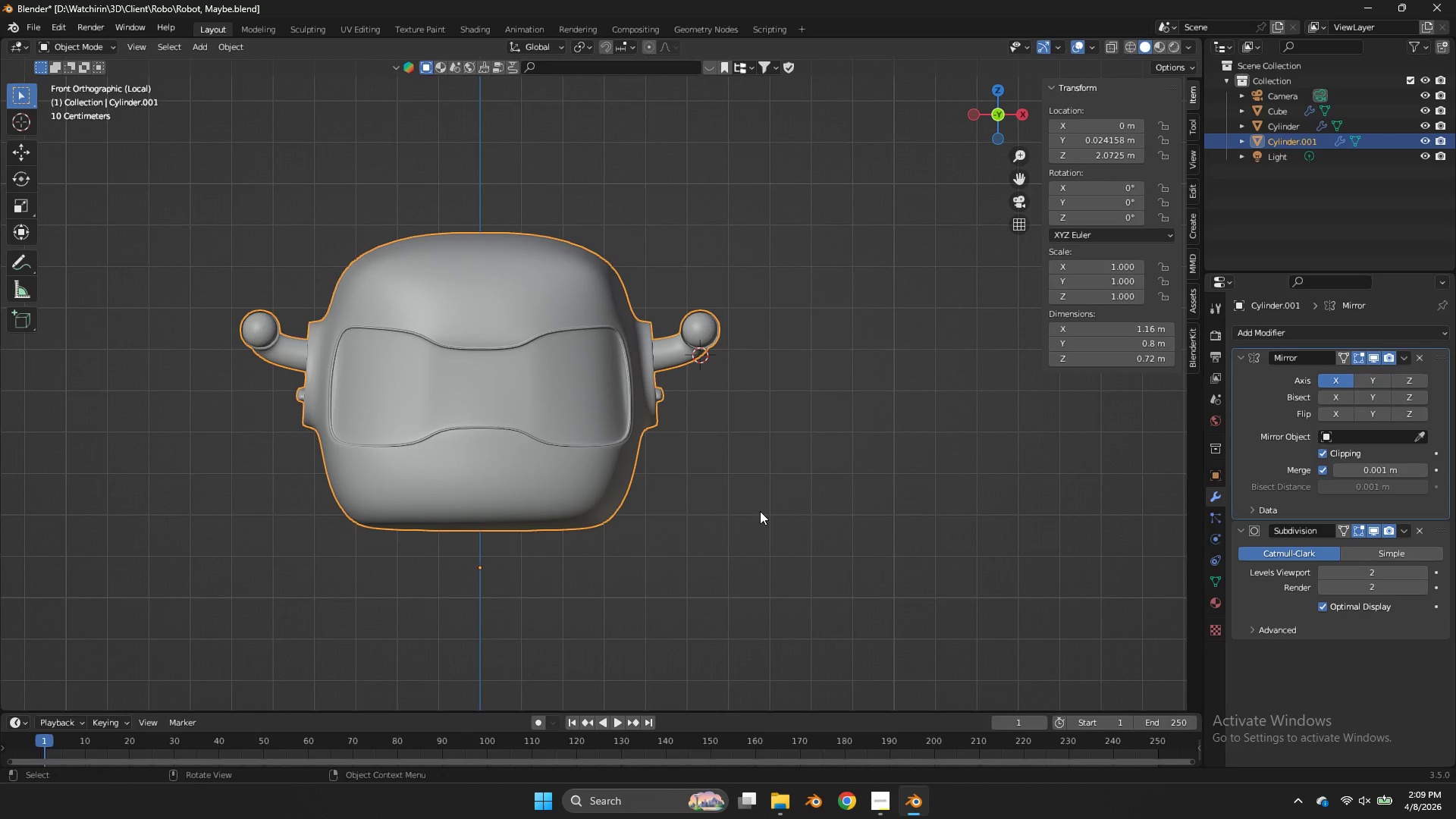 
key(Control+ControlLeft)
 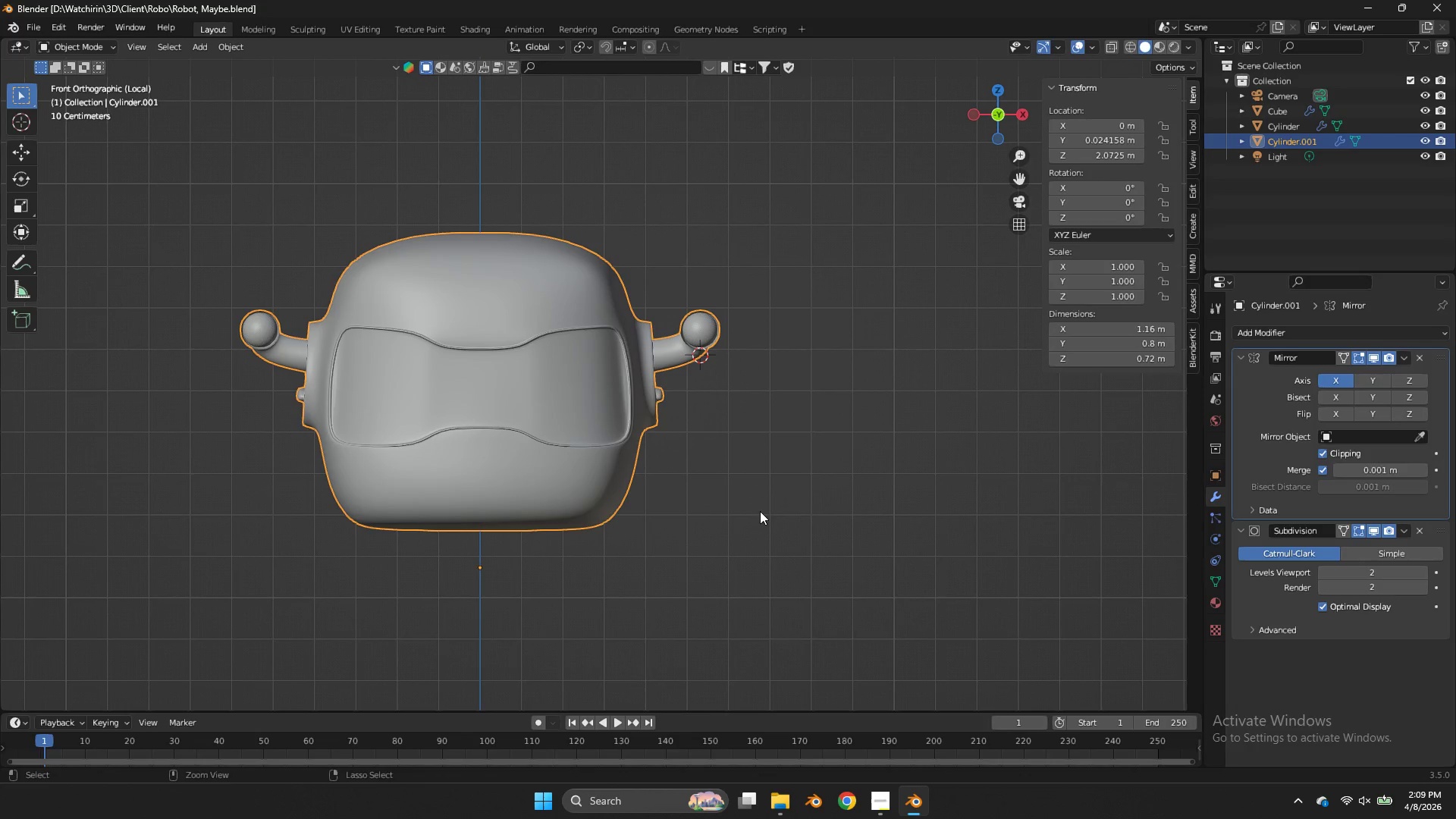 
key(Control+S)
 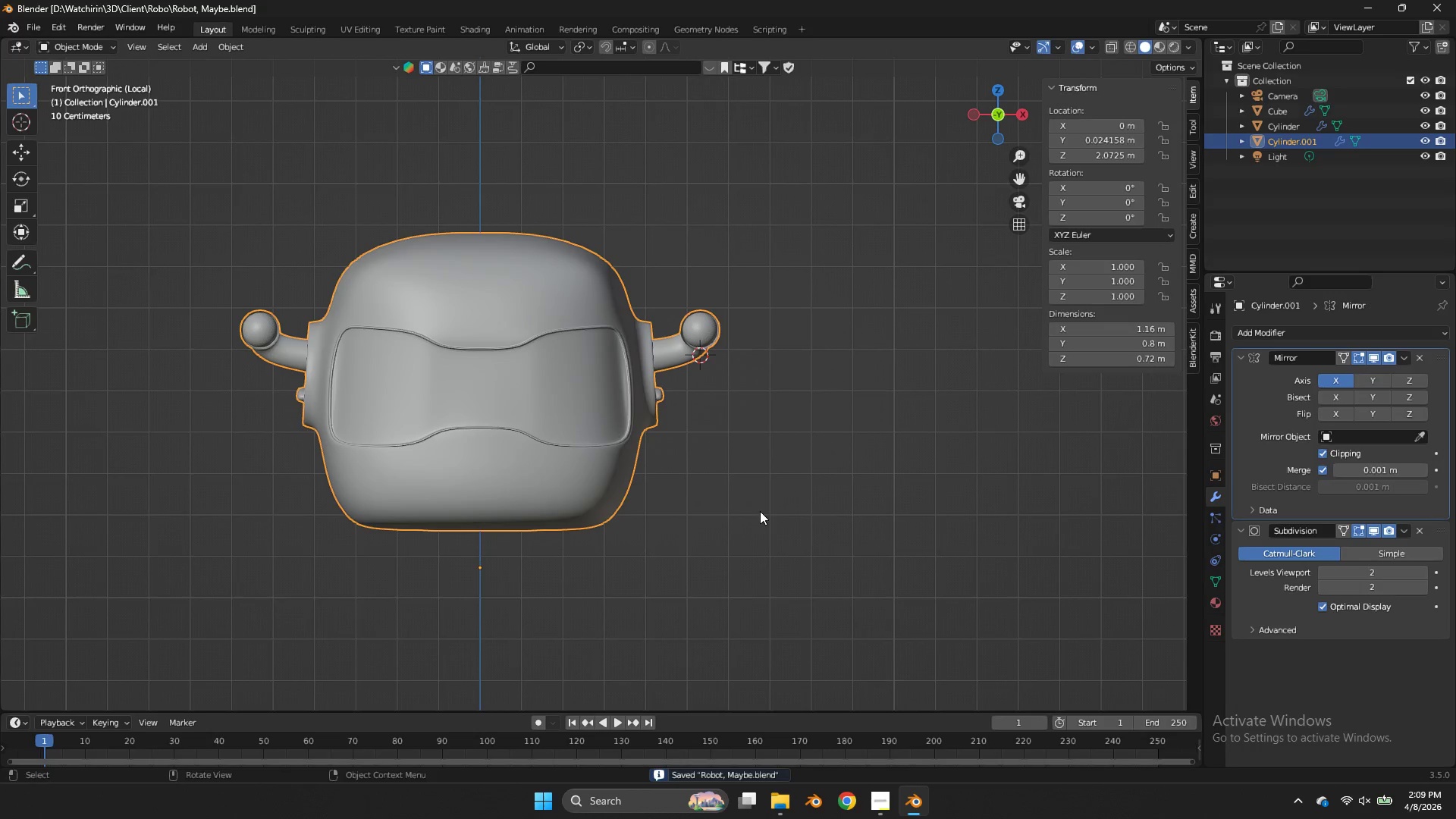 
key(Tab)
 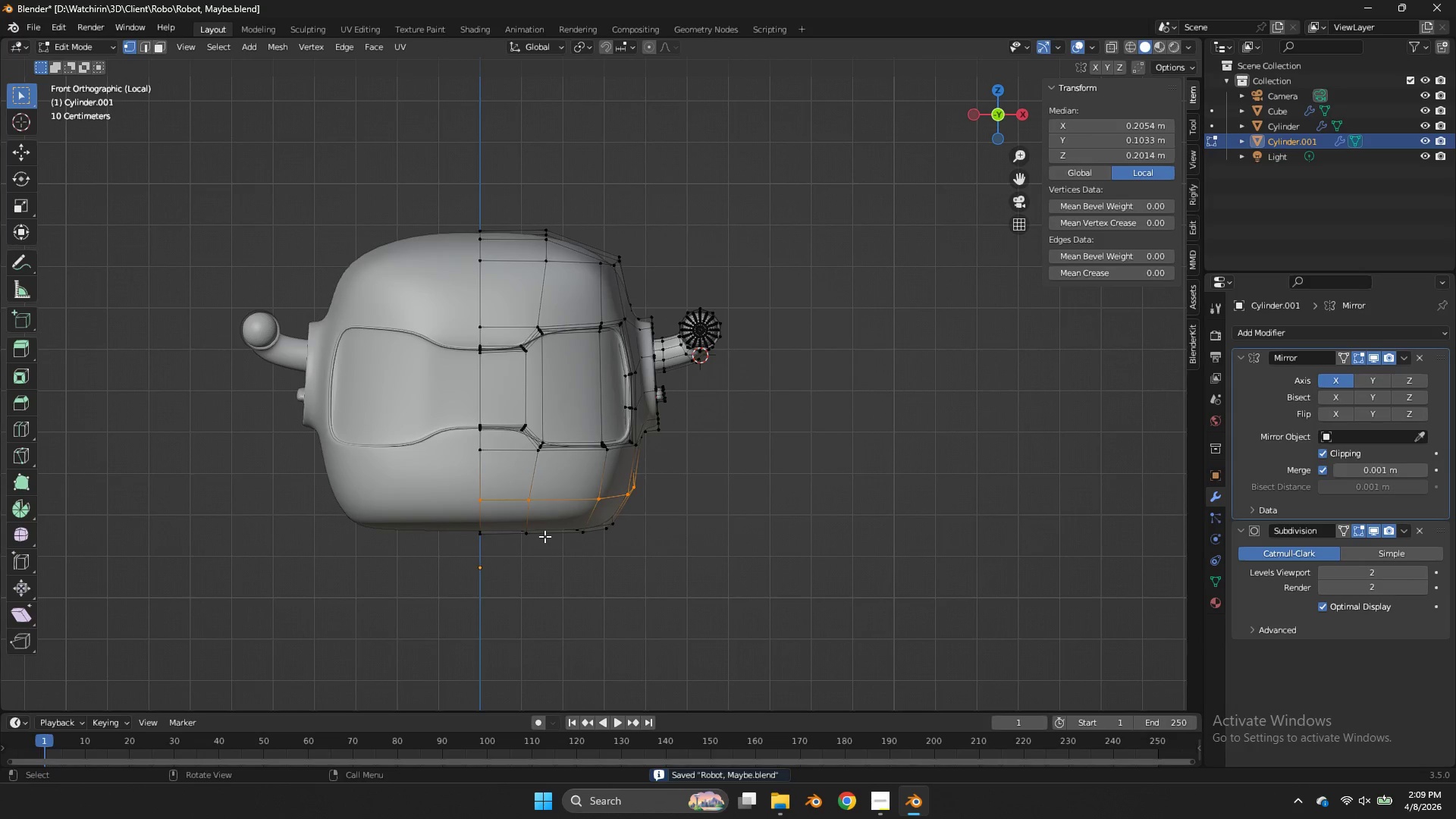 
scroll: coordinate [544, 534], scroll_direction: up, amount: 2.0
 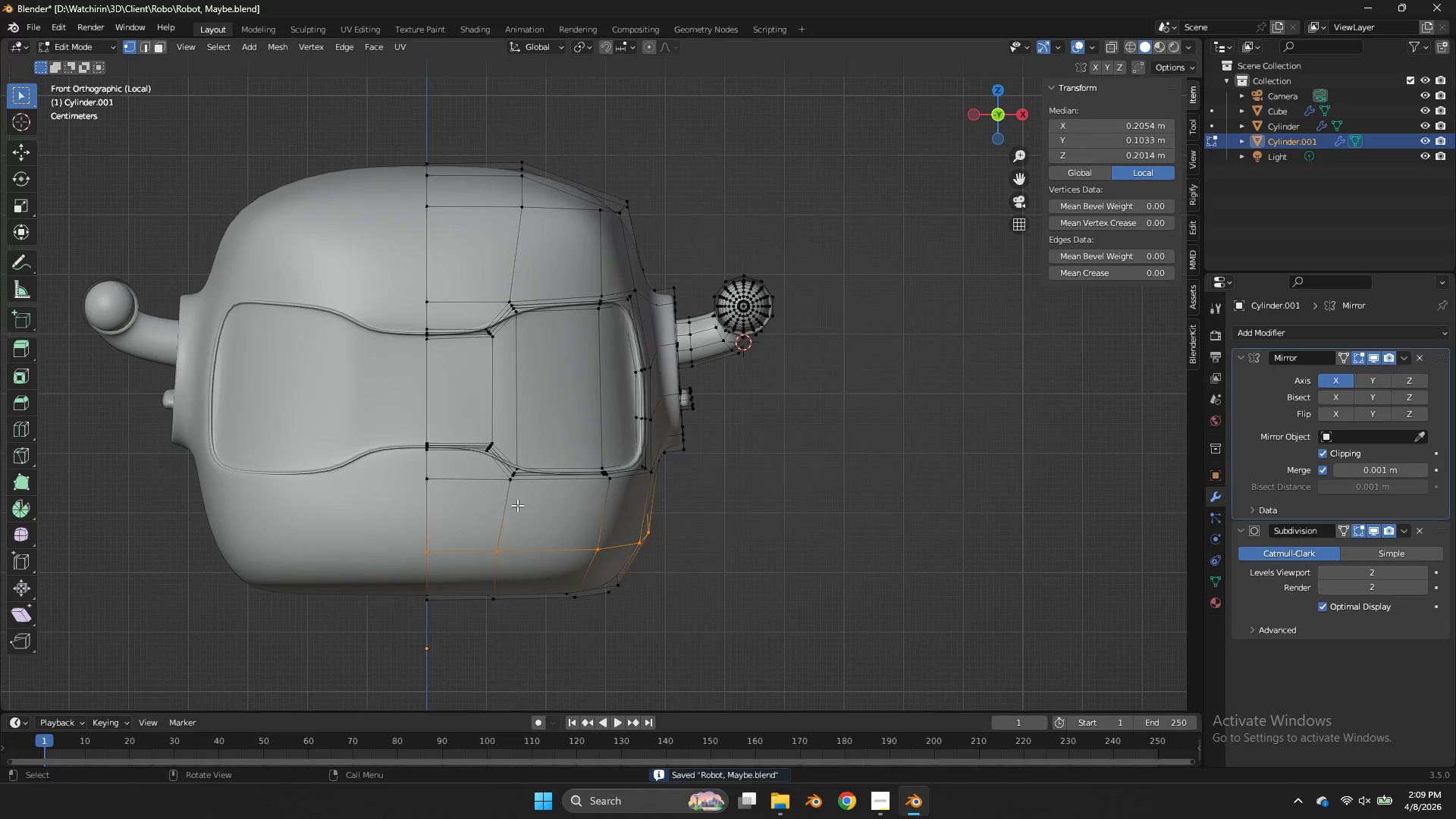 
left_click([517, 505])
 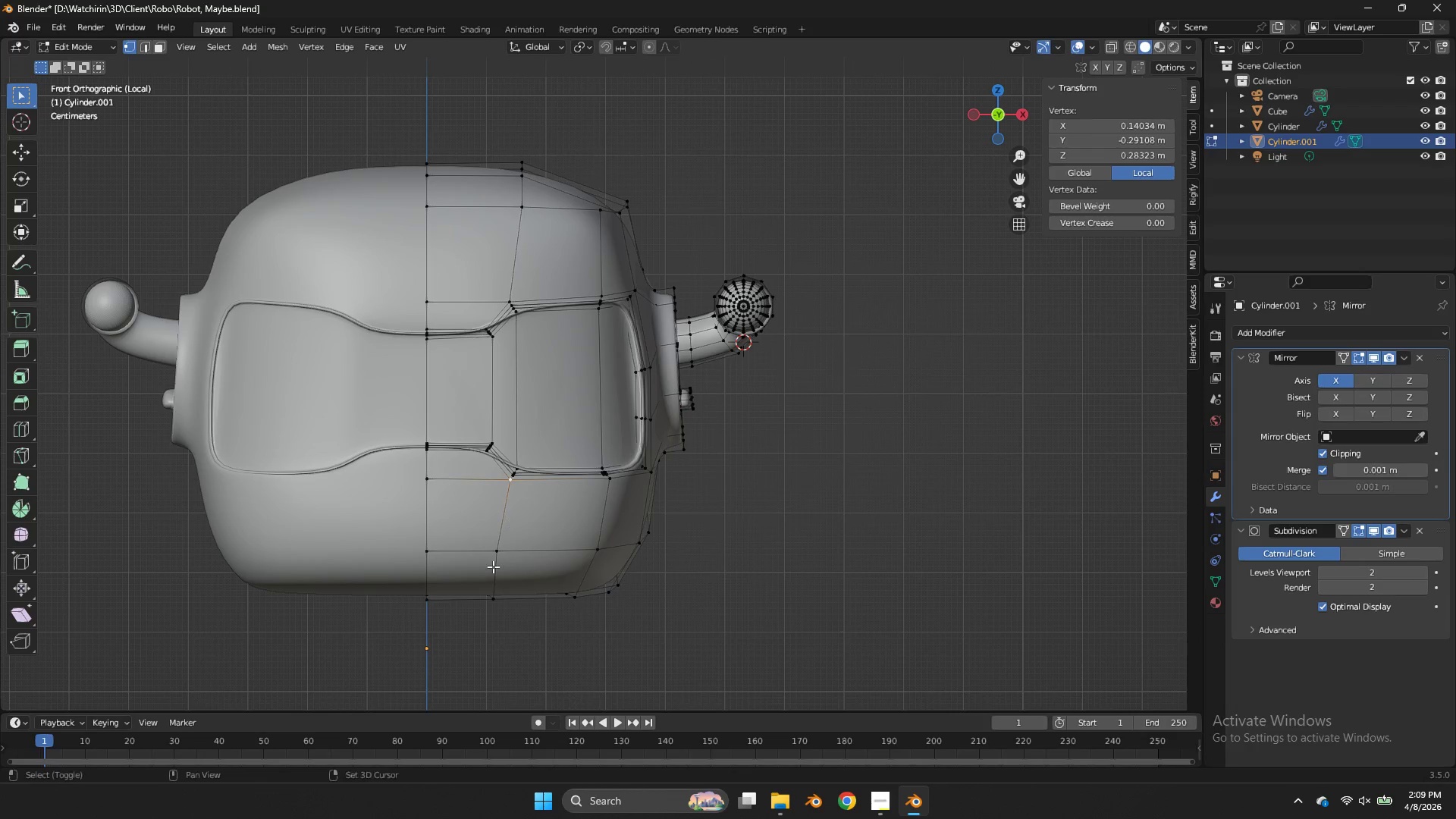 
hold_key(key=ShiftLeft, duration=0.48)
left_click([485, 601])
 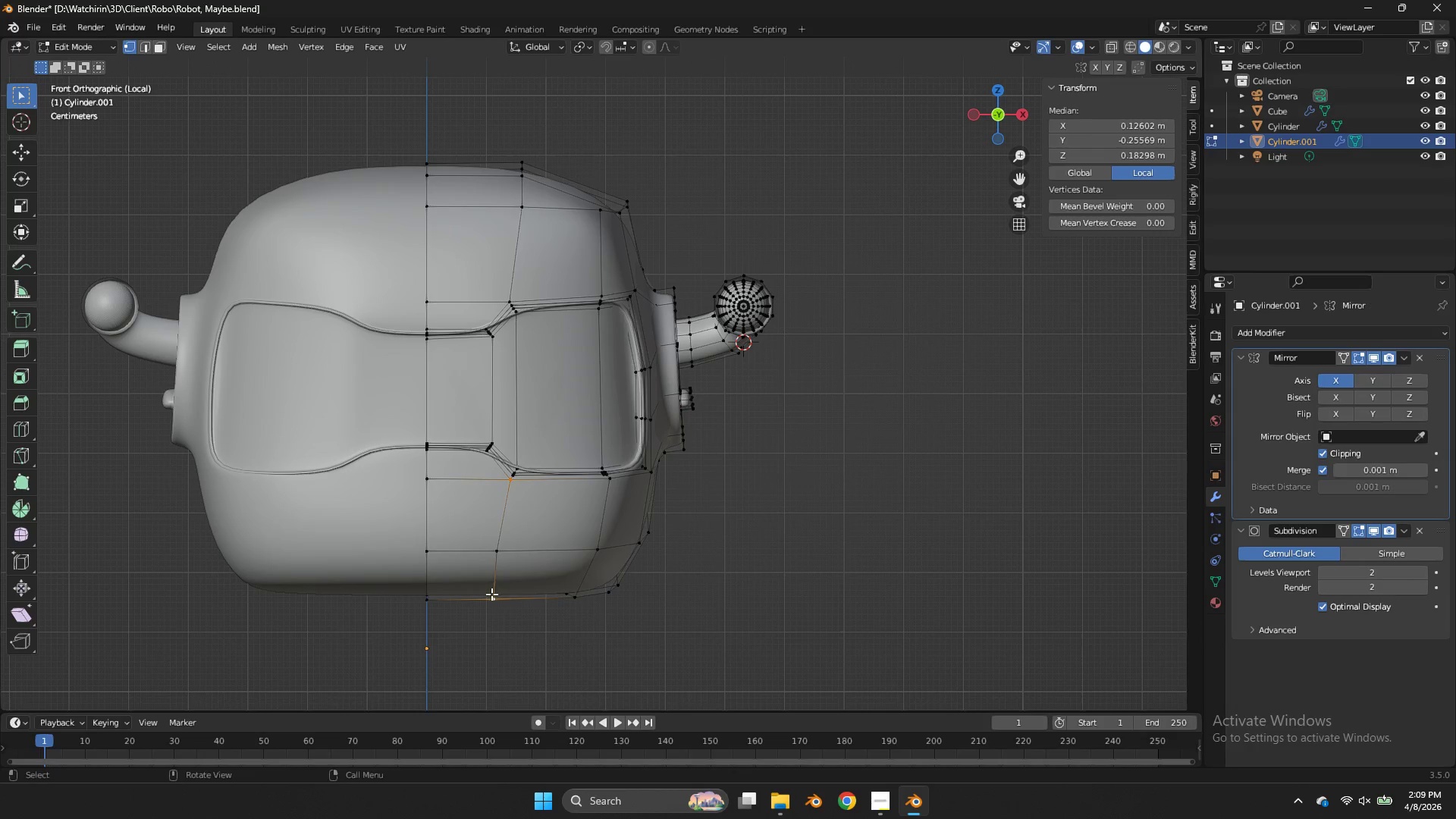 
hold_key(key=ShiftLeft, duration=0.88)
left_click([498, 568])
 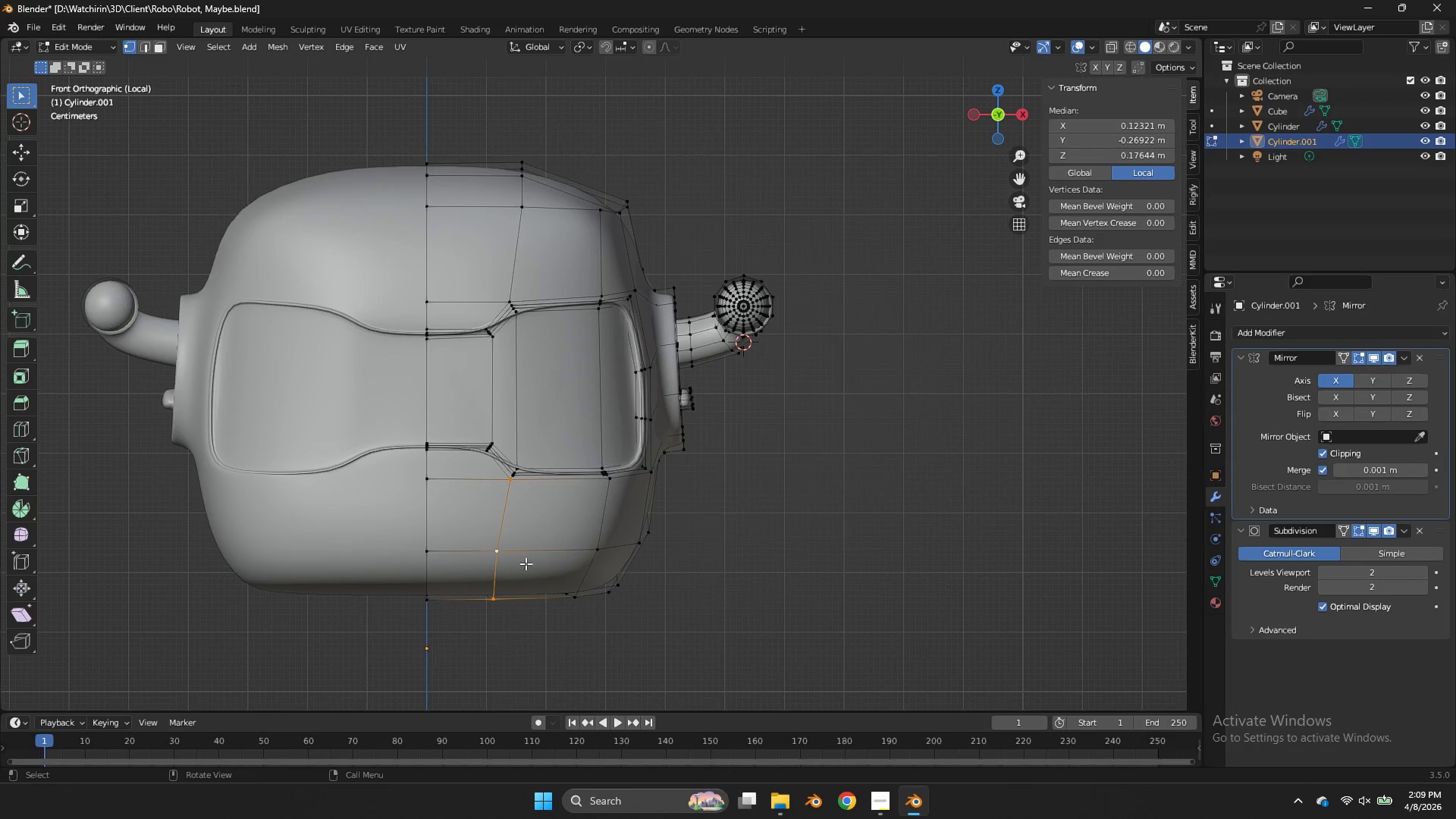 
scroll: coordinate [539, 554], scroll_direction: up, amount: 2.0
 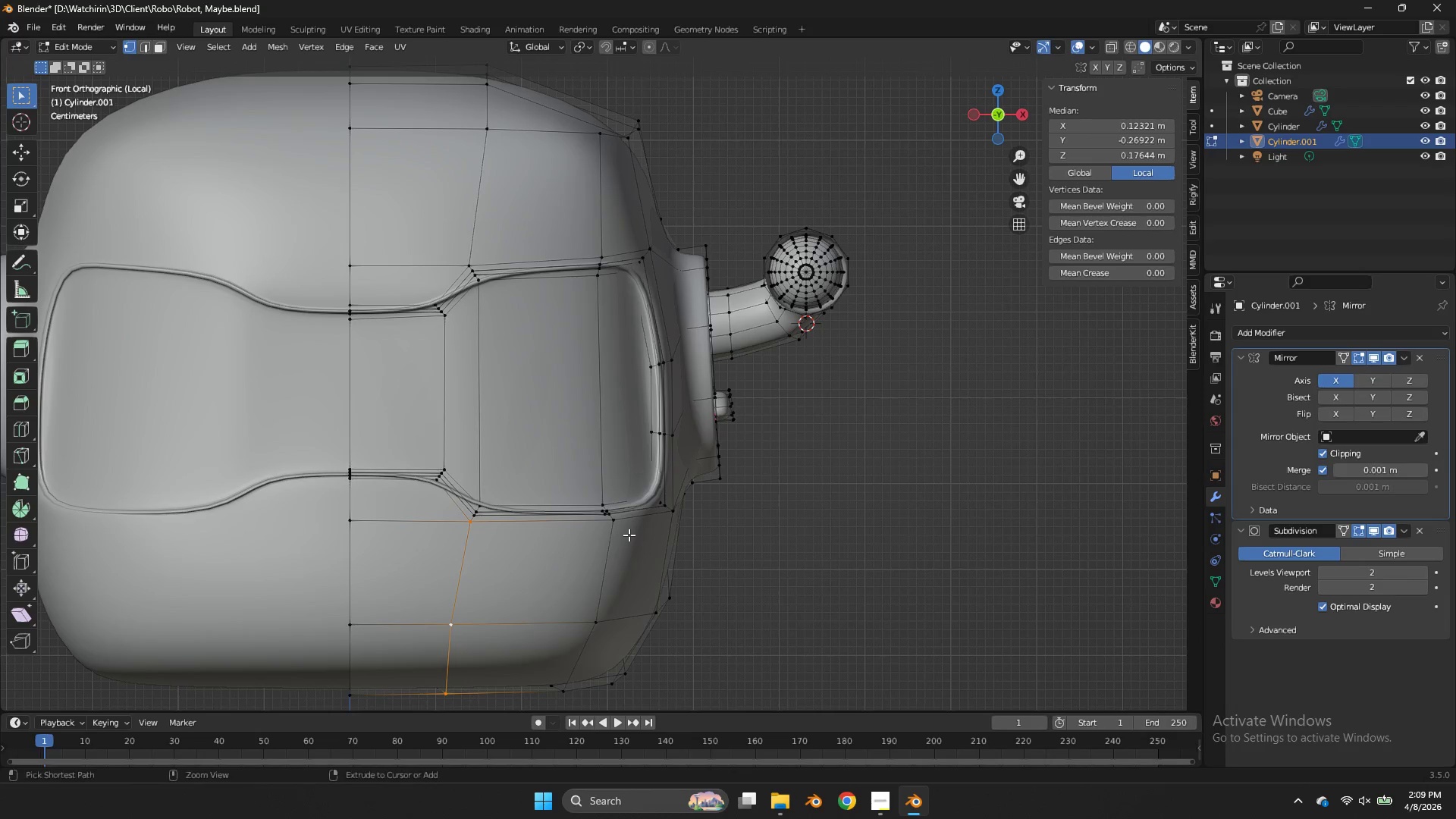 
key(Control+B)
 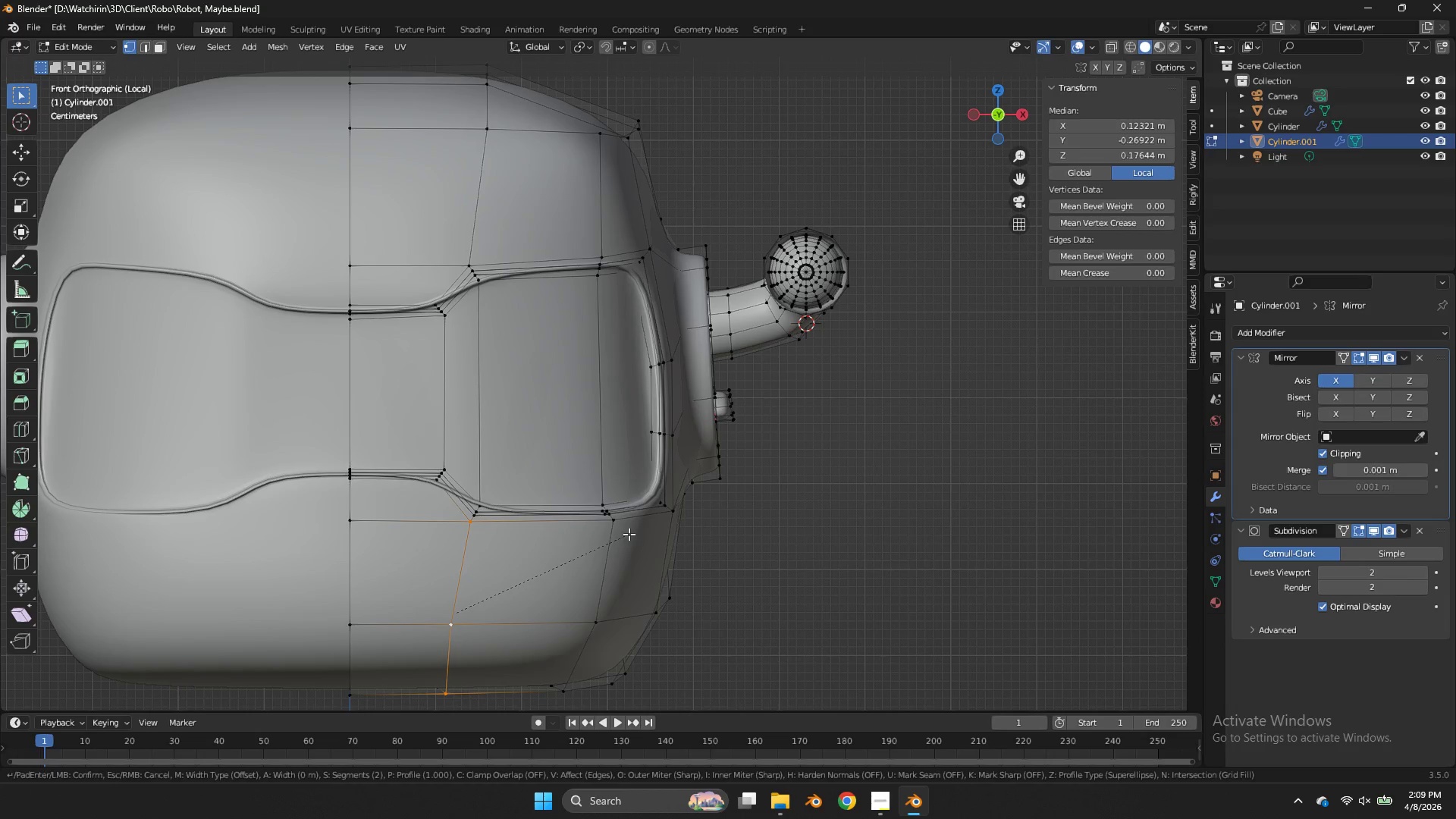 
hold_key(key=ShiftLeft, duration=1.47)
left_click([698, 523])
 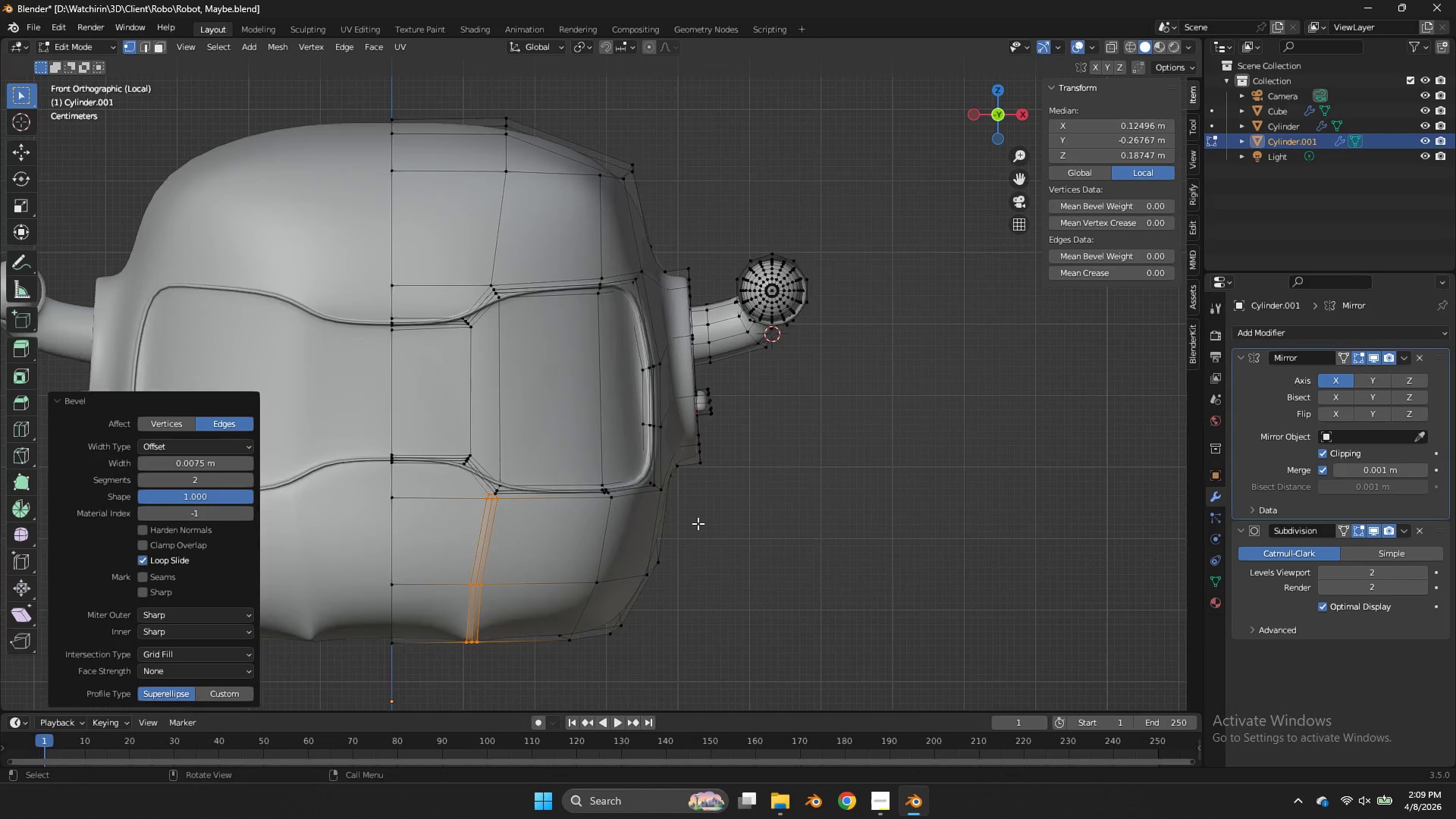 
key(Control+Z)
 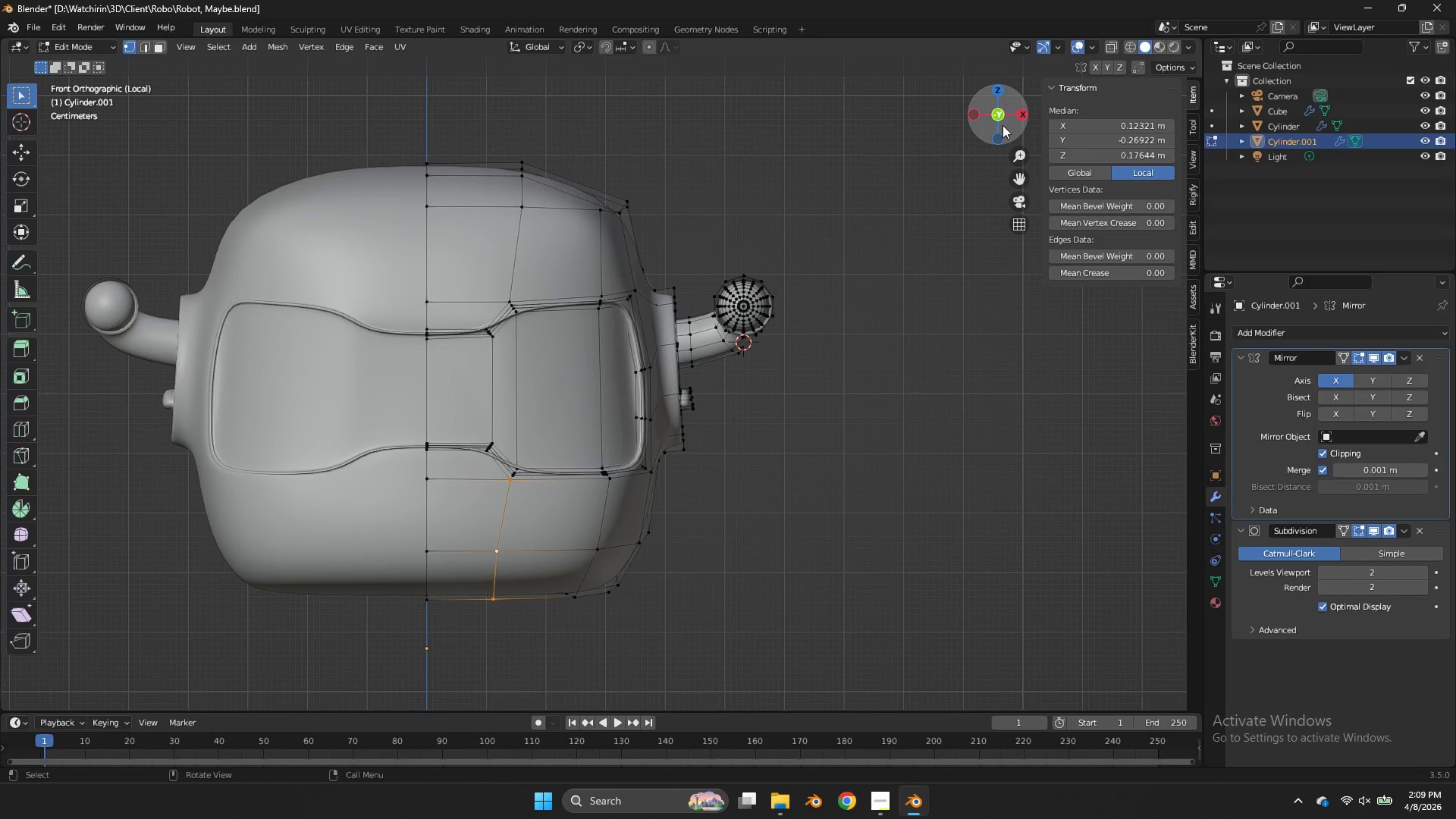 
scroll: coordinate [698, 523], scroll_direction: down, amount: 2.0
 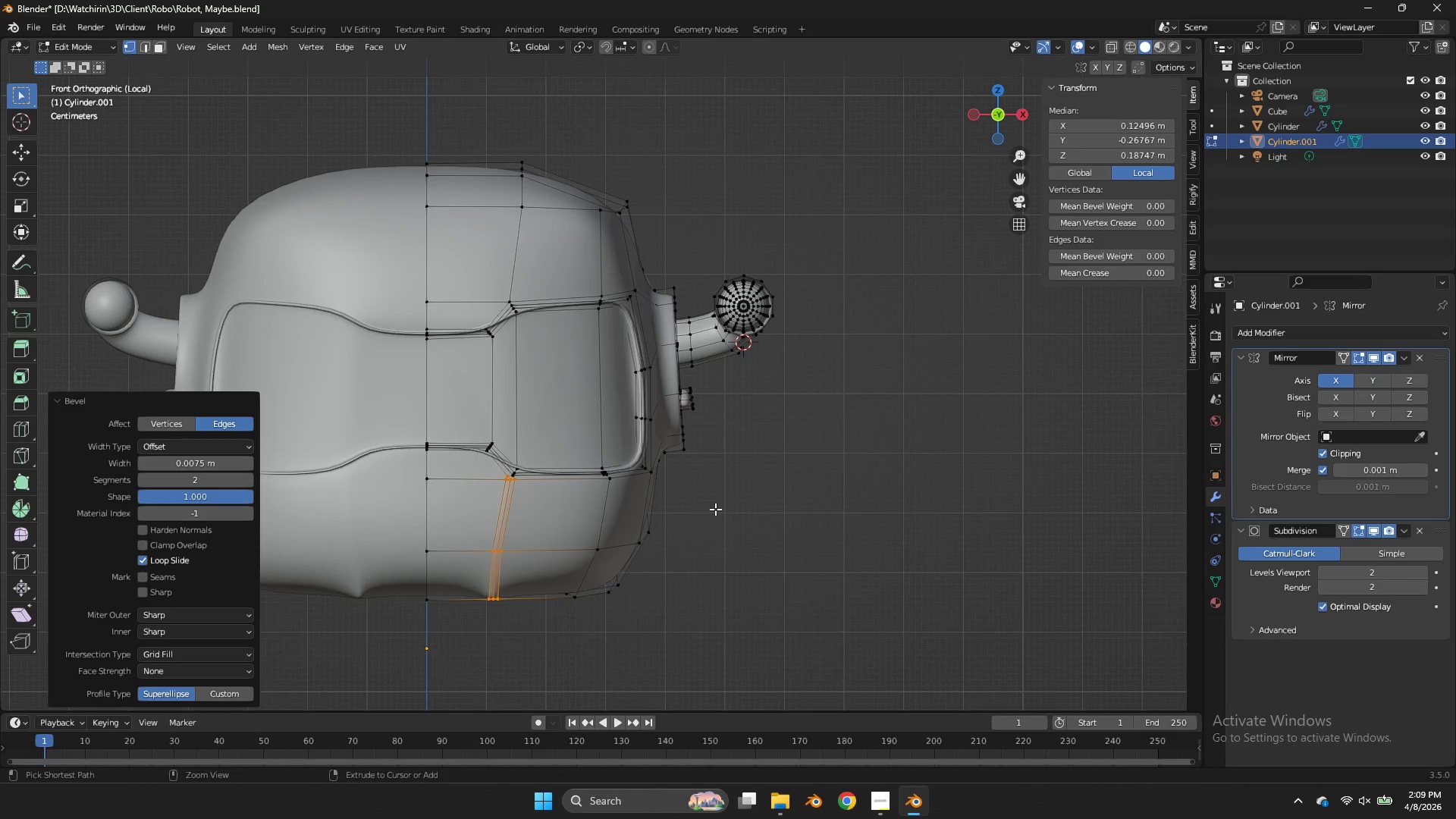 
left_click_drag(start_coordinate=[1006, 121], to_coordinate=[975, 668])
 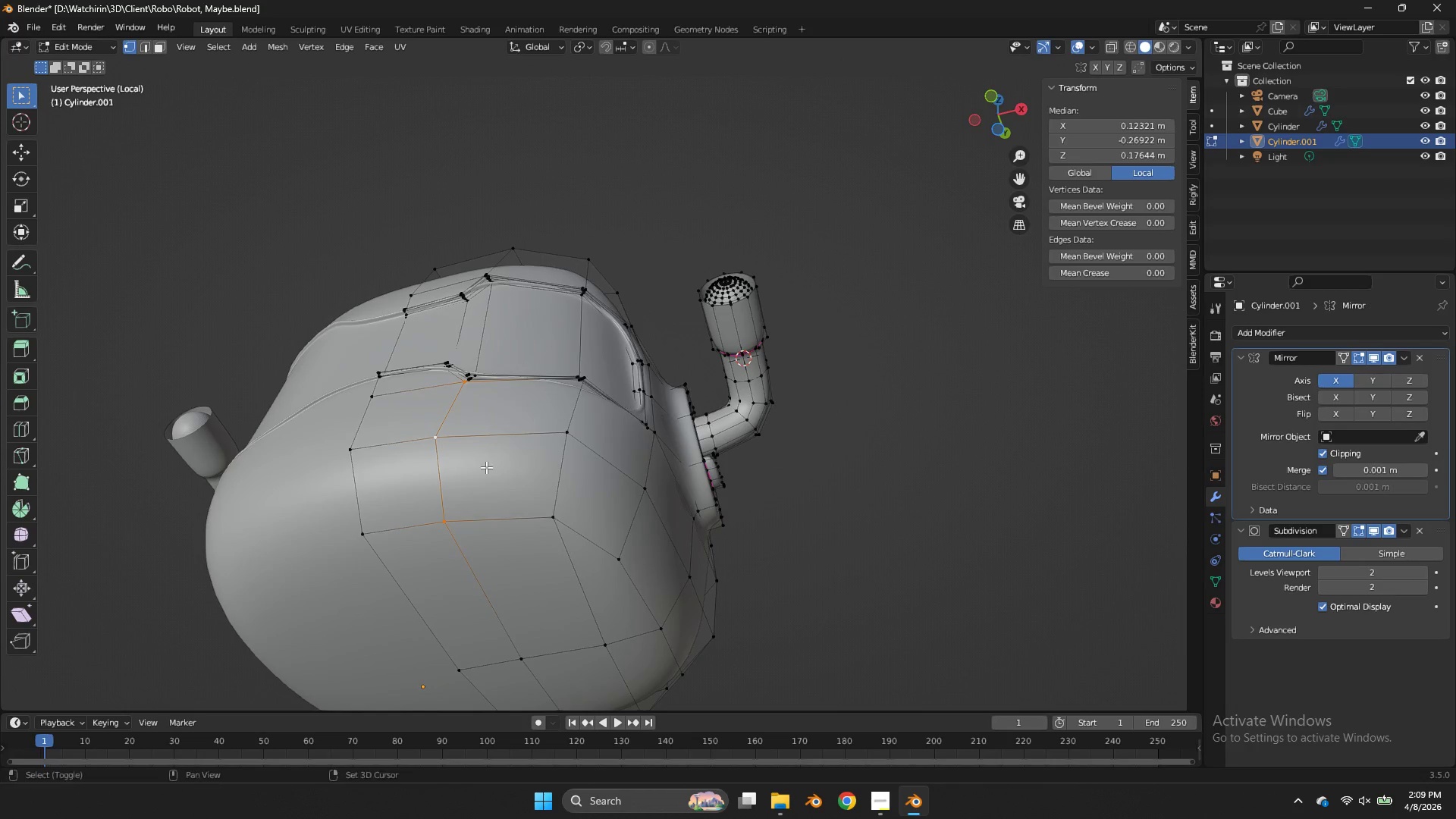 
hold_key(key=ShiftLeft, duration=0.97)
hold_key(key=AltLeft, duration=0.67)
left_click([479, 559])
 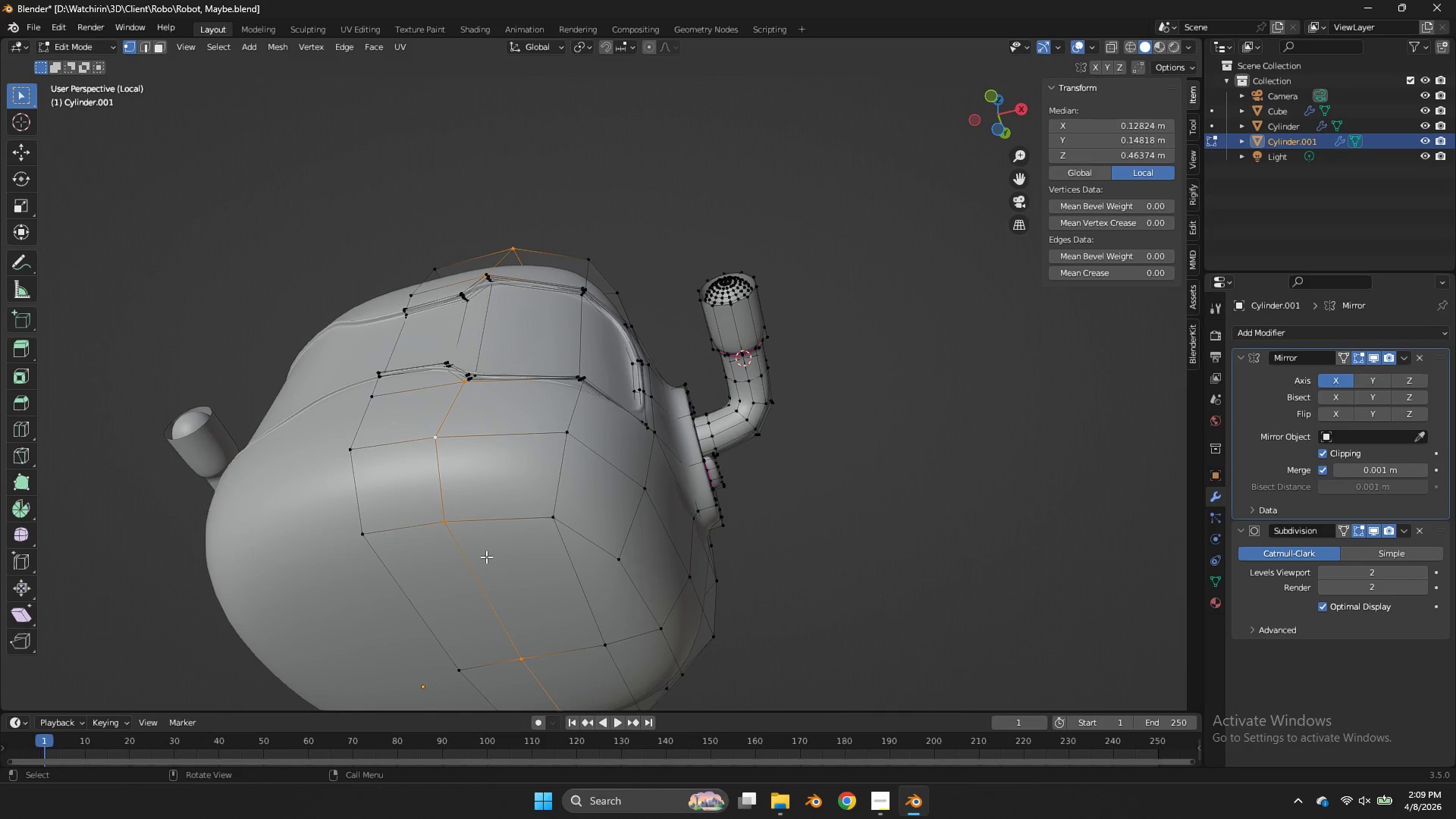 
scroll: coordinate [592, 507], scroll_direction: down, amount: 2.0
 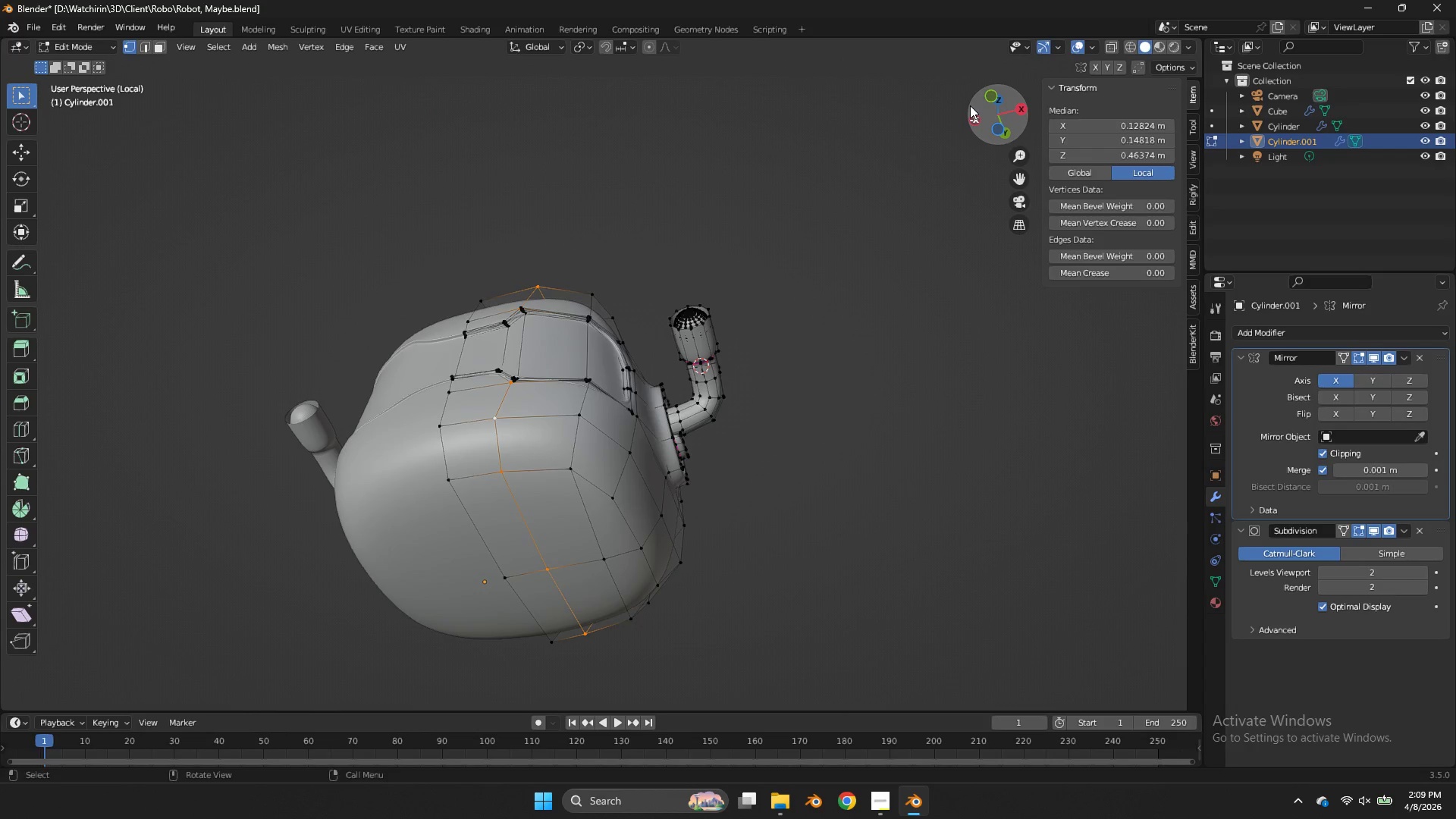 
left_click_drag(start_coordinate=[970, 104], to_coordinate=[1008, 201])
 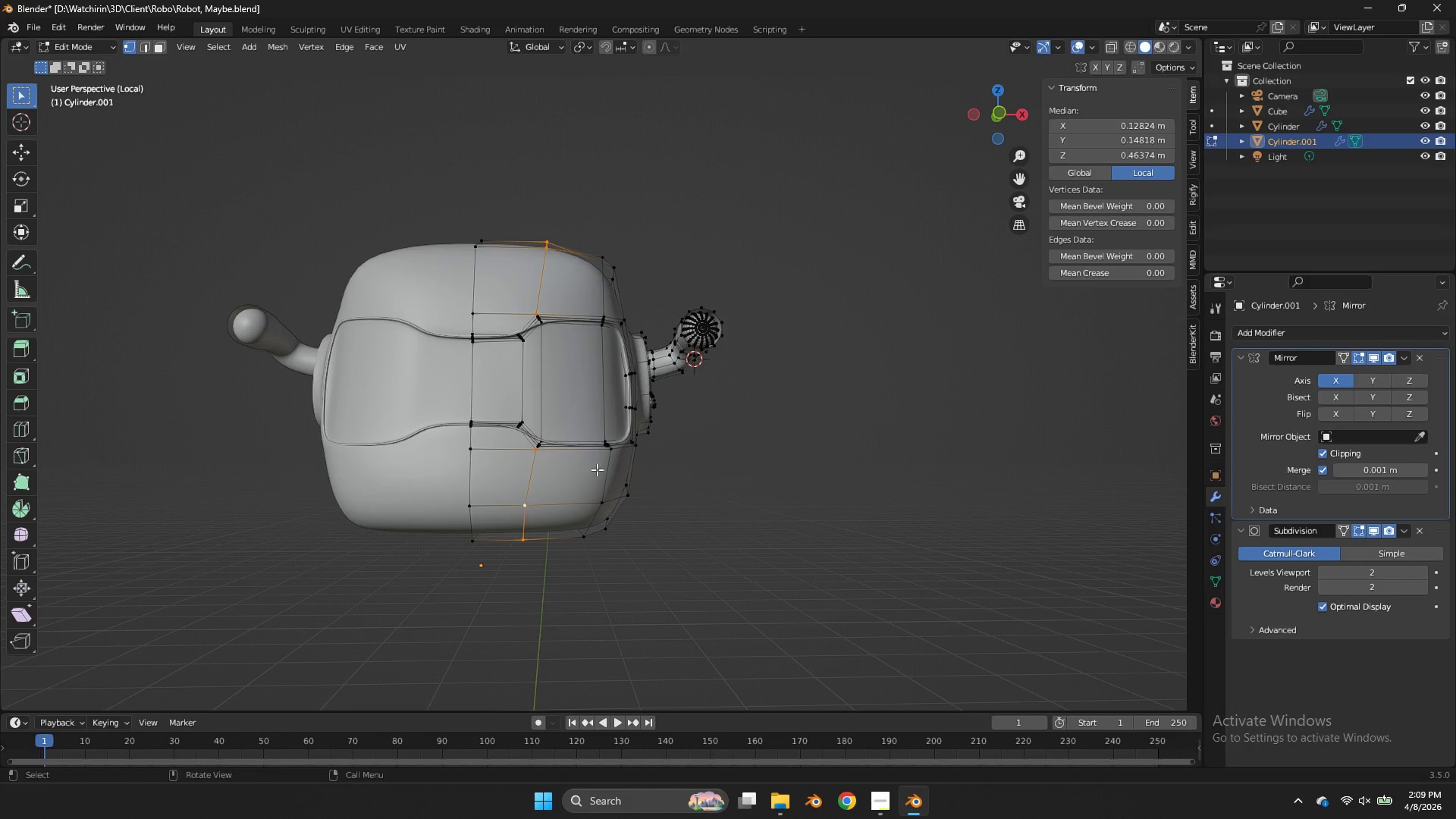 
left_click([598, 466])
 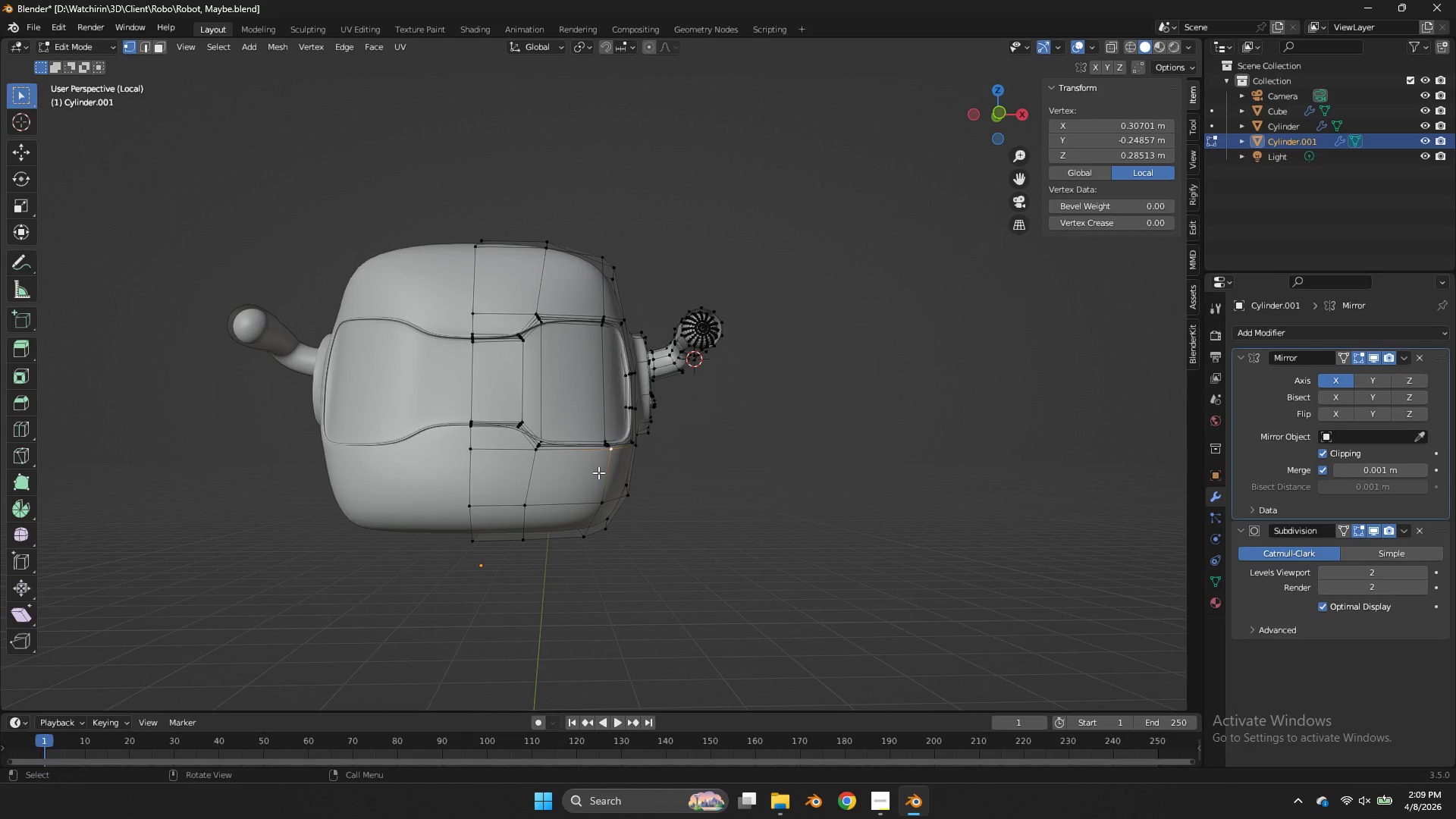 
hold_key(key=ShiftLeft, duration=0.78)
double_click([575, 526])
 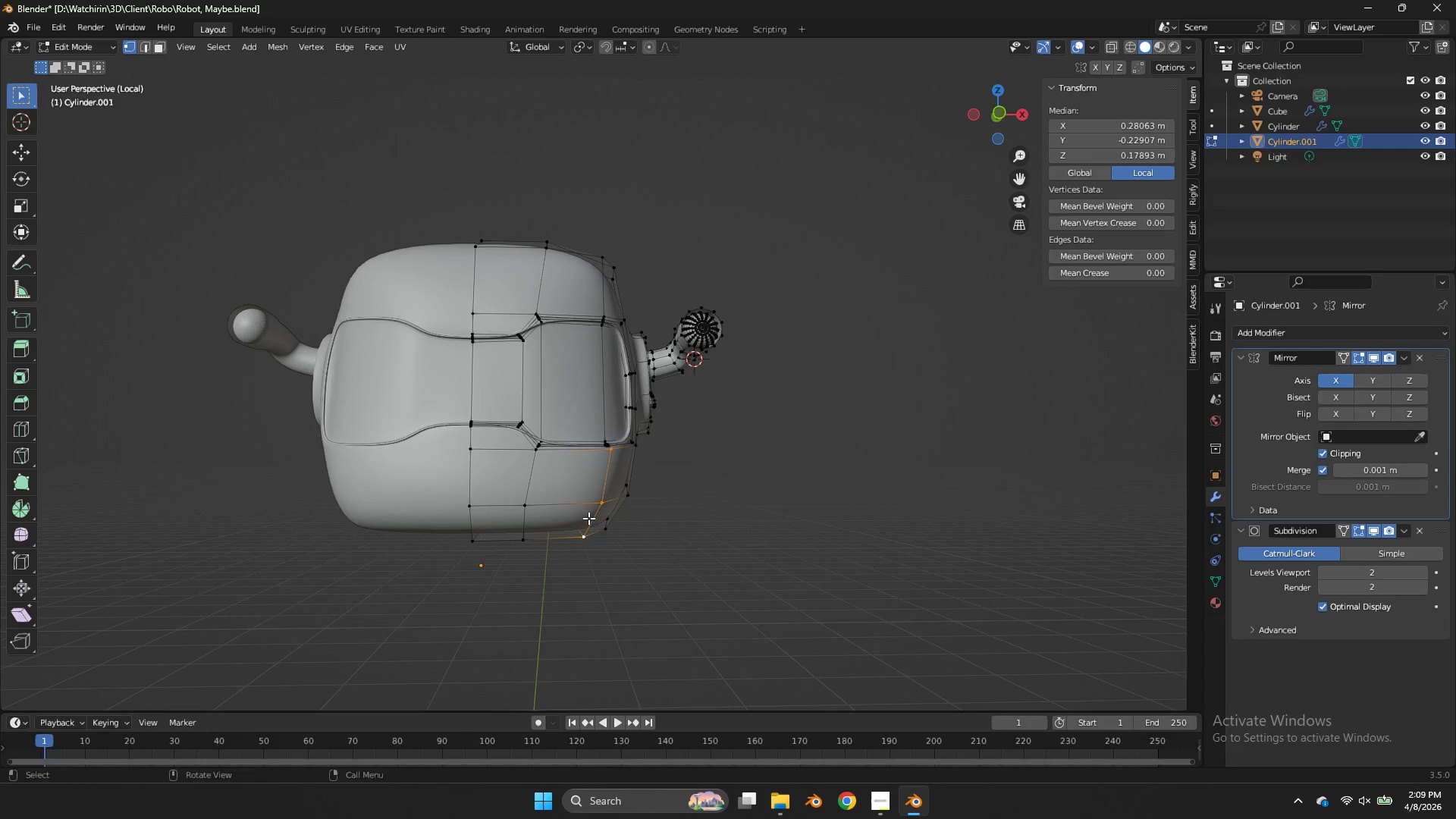 
hold_key(key=AltLeft, duration=0.62)
left_click([601, 518])
 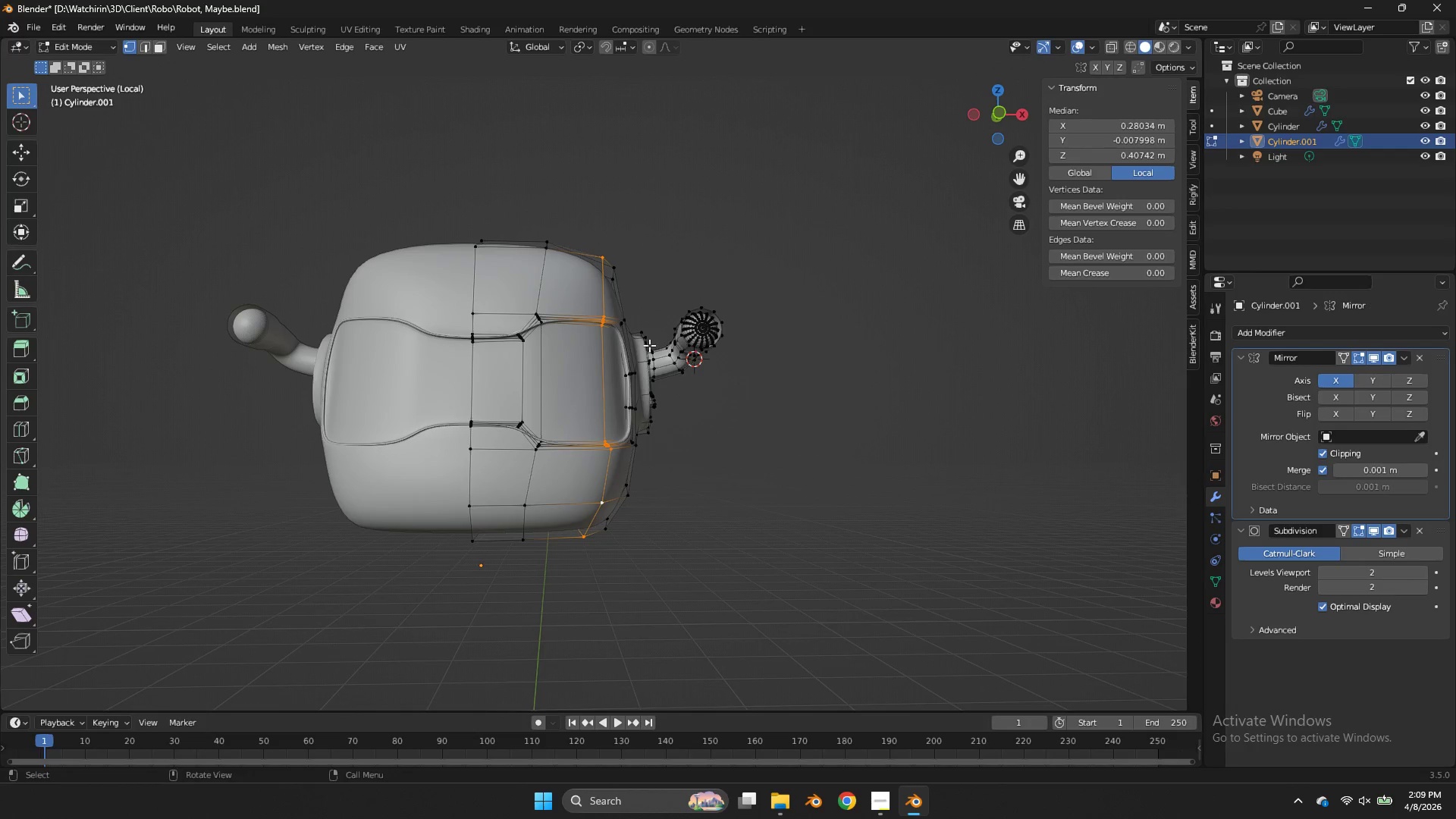 
scroll: coordinate [648, 342], scroll_direction: up, amount: 2.0
 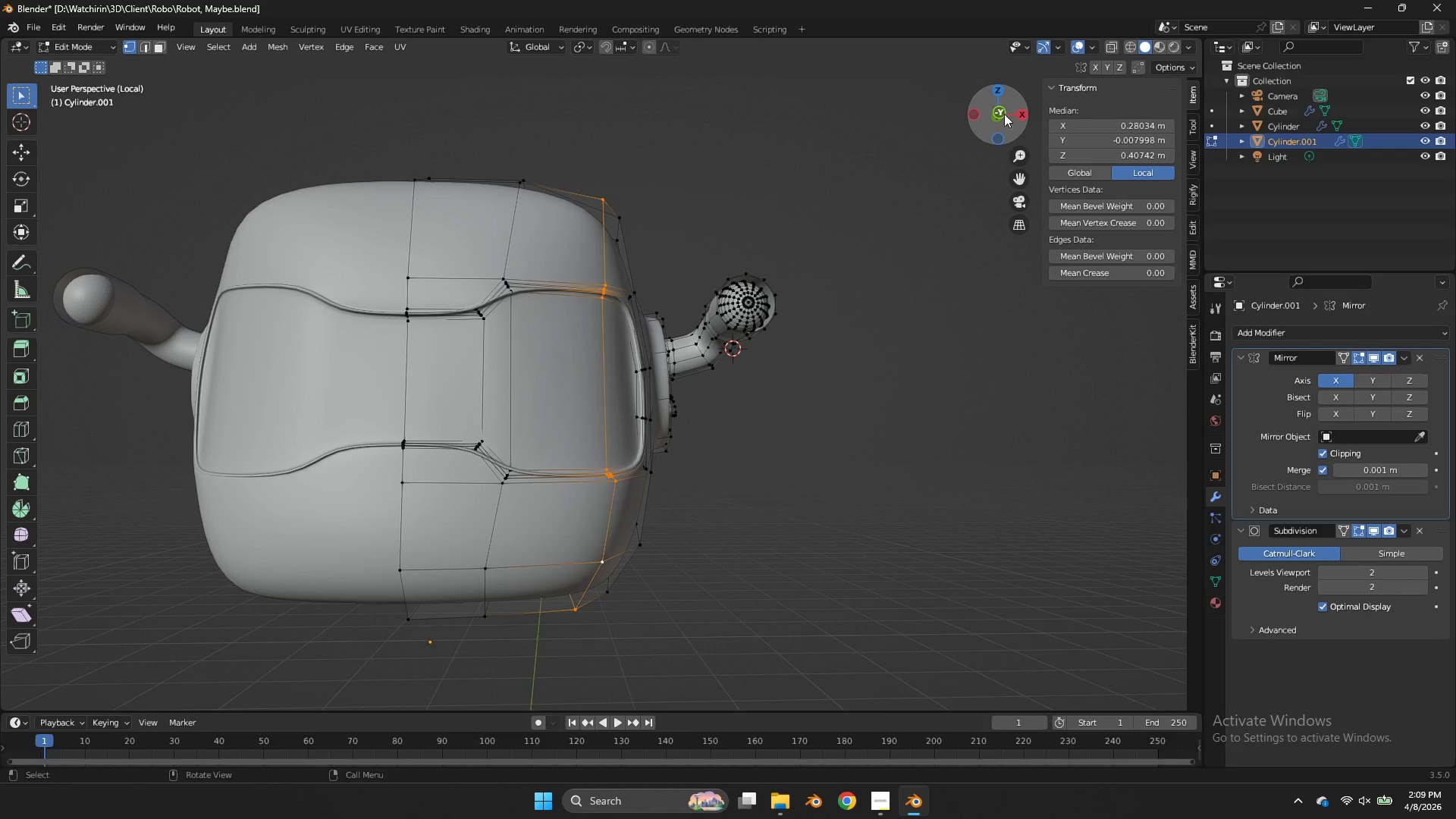 
left_click_drag(start_coordinate=[1009, 110], to_coordinate=[946, 112])
 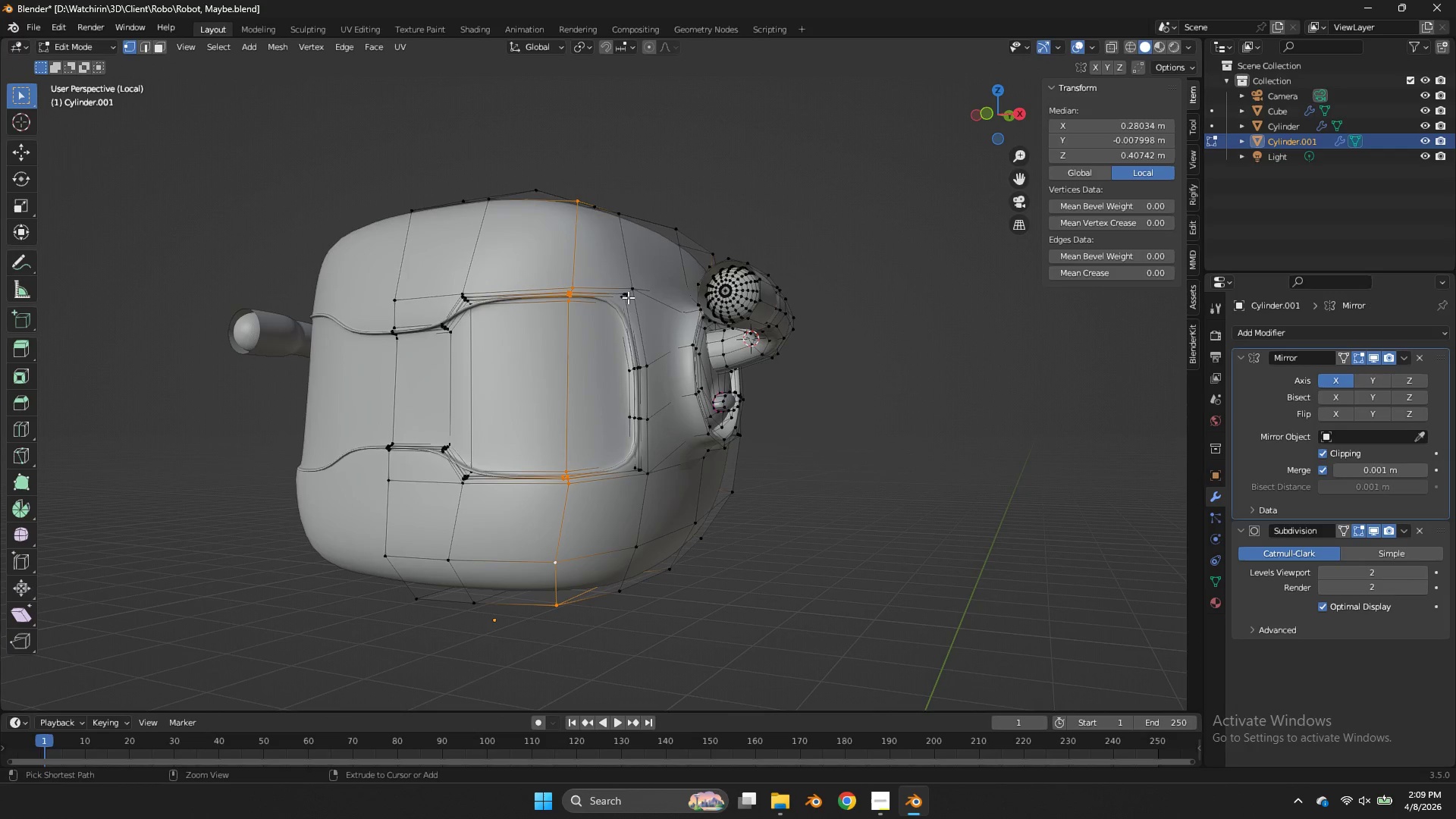 
hold_key(key=ControlLeft, duration=1.34)
left_click_drag(start_coordinate=[590, 273], to_coordinate=[537, 498])
 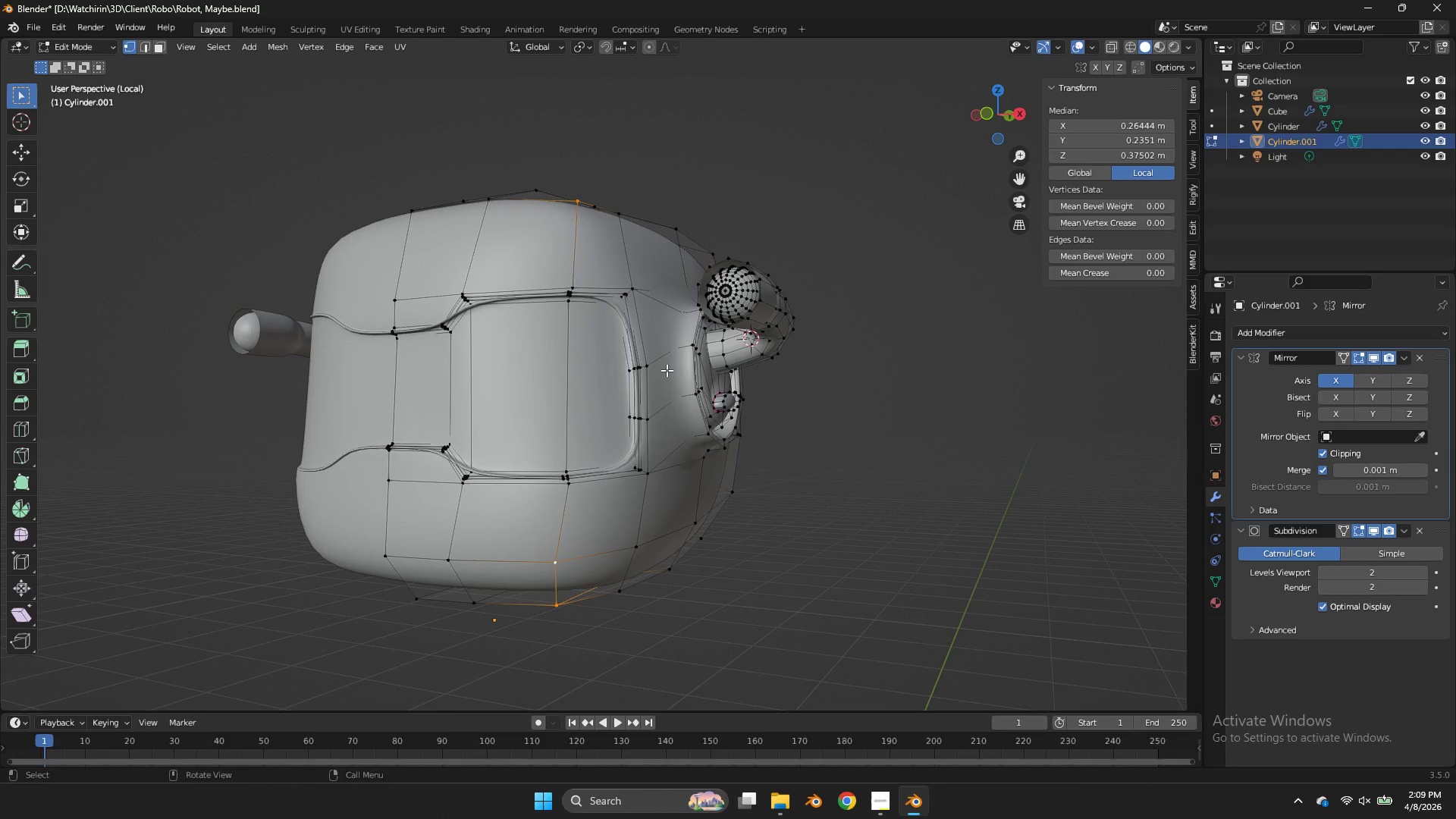 
scroll: coordinate [667, 370], scroll_direction: up, amount: 3.0
 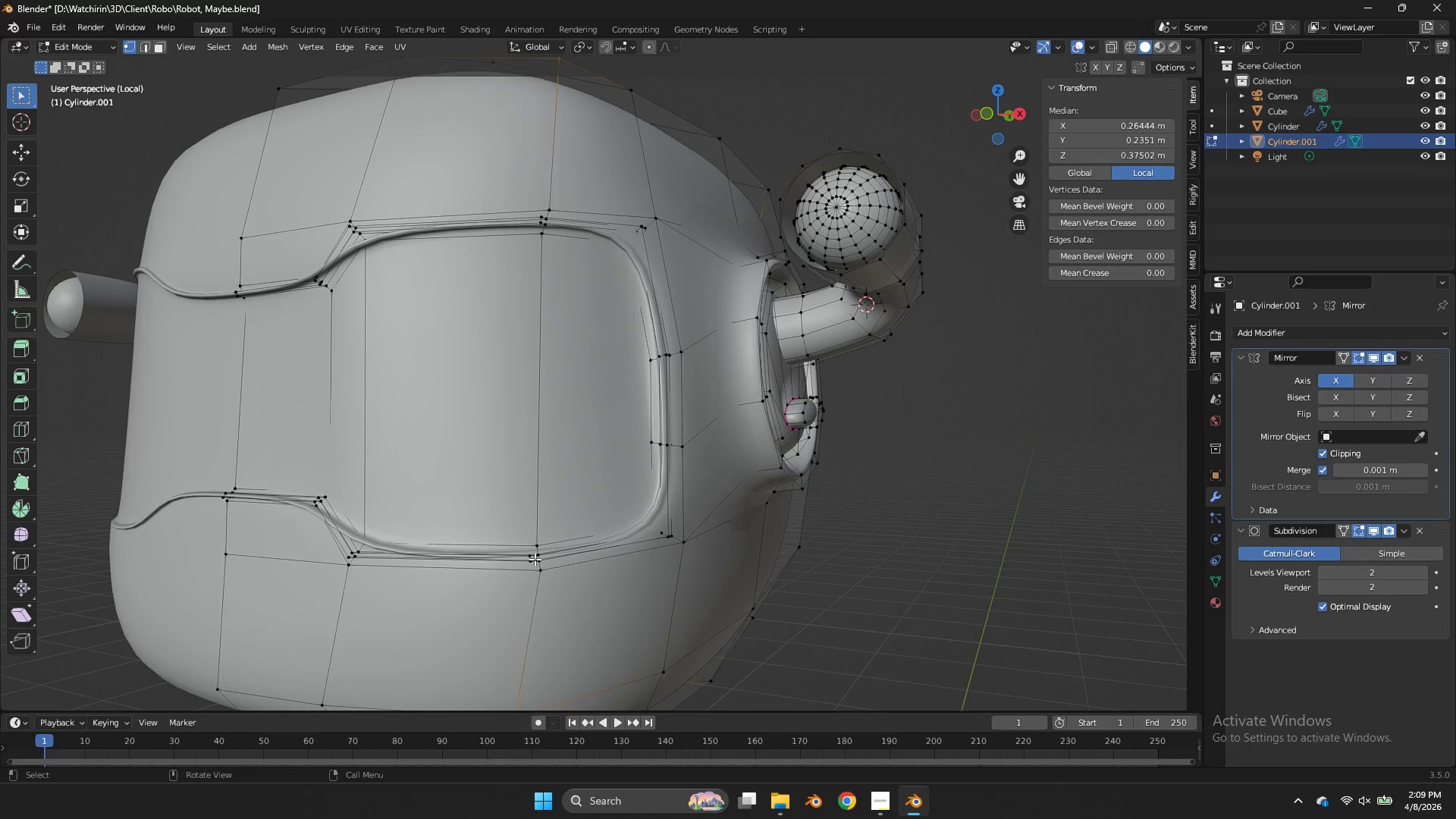 
left_click([532, 558])
 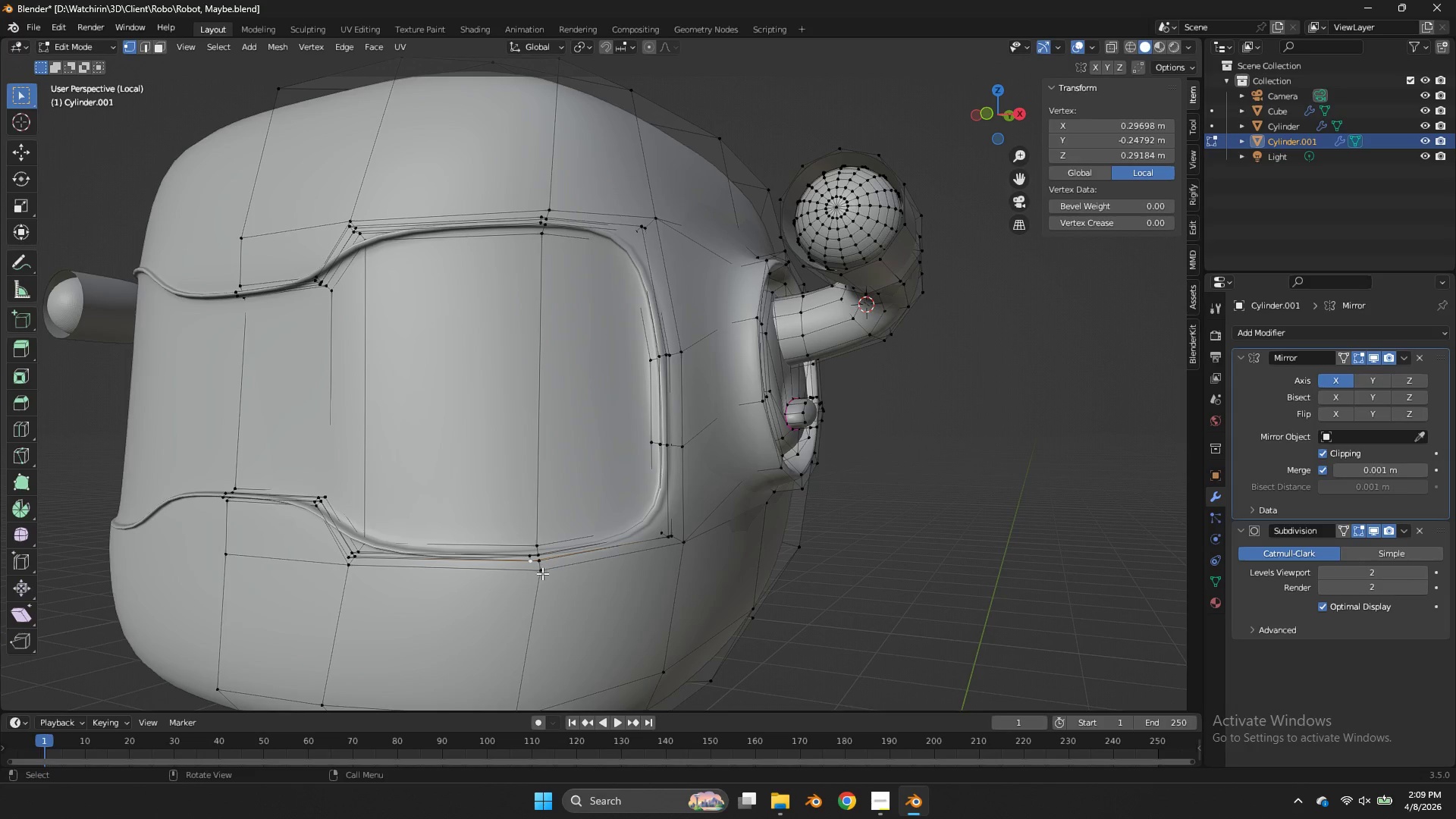 
key(G)
 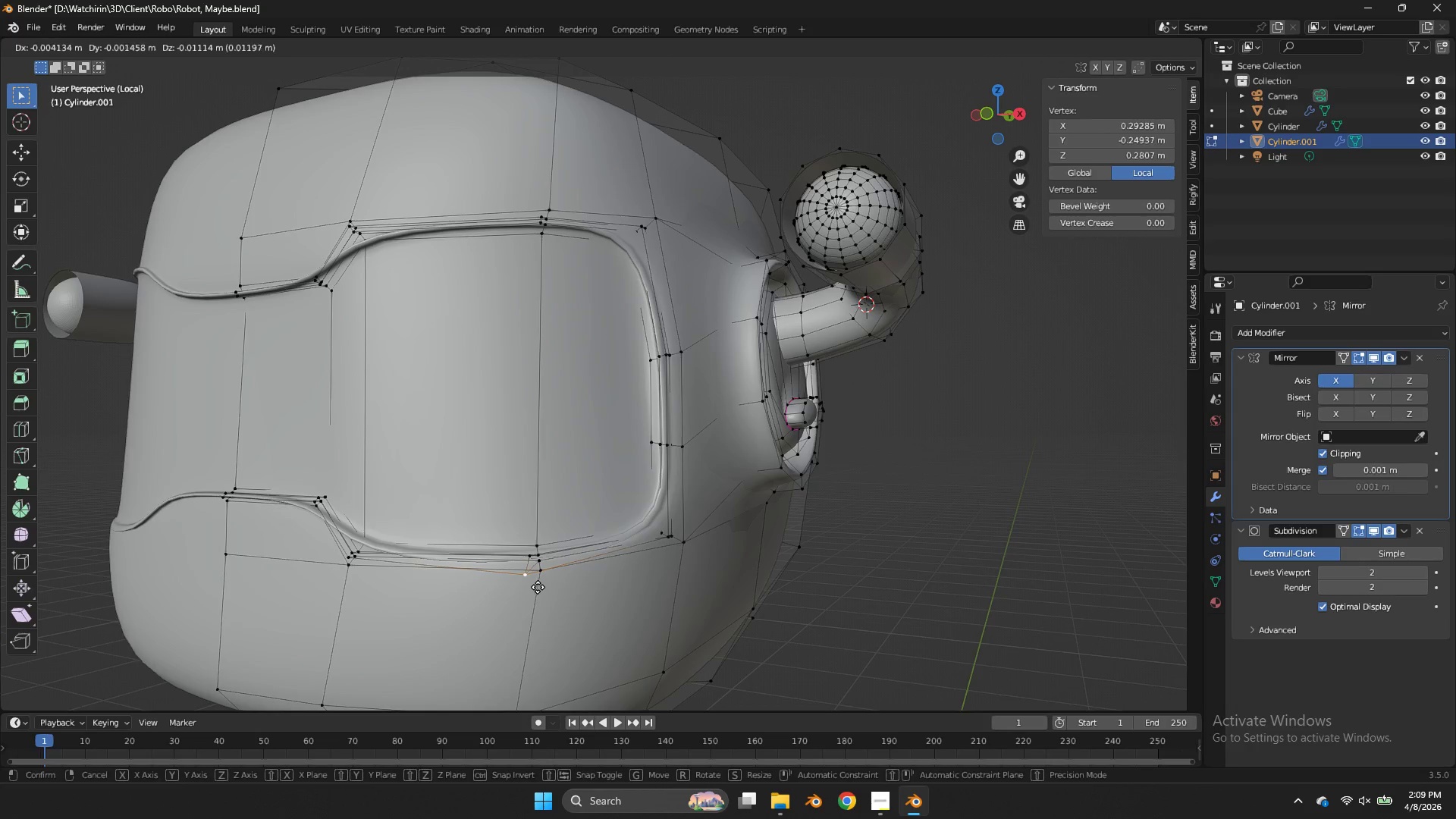 
right_click([536, 587])
 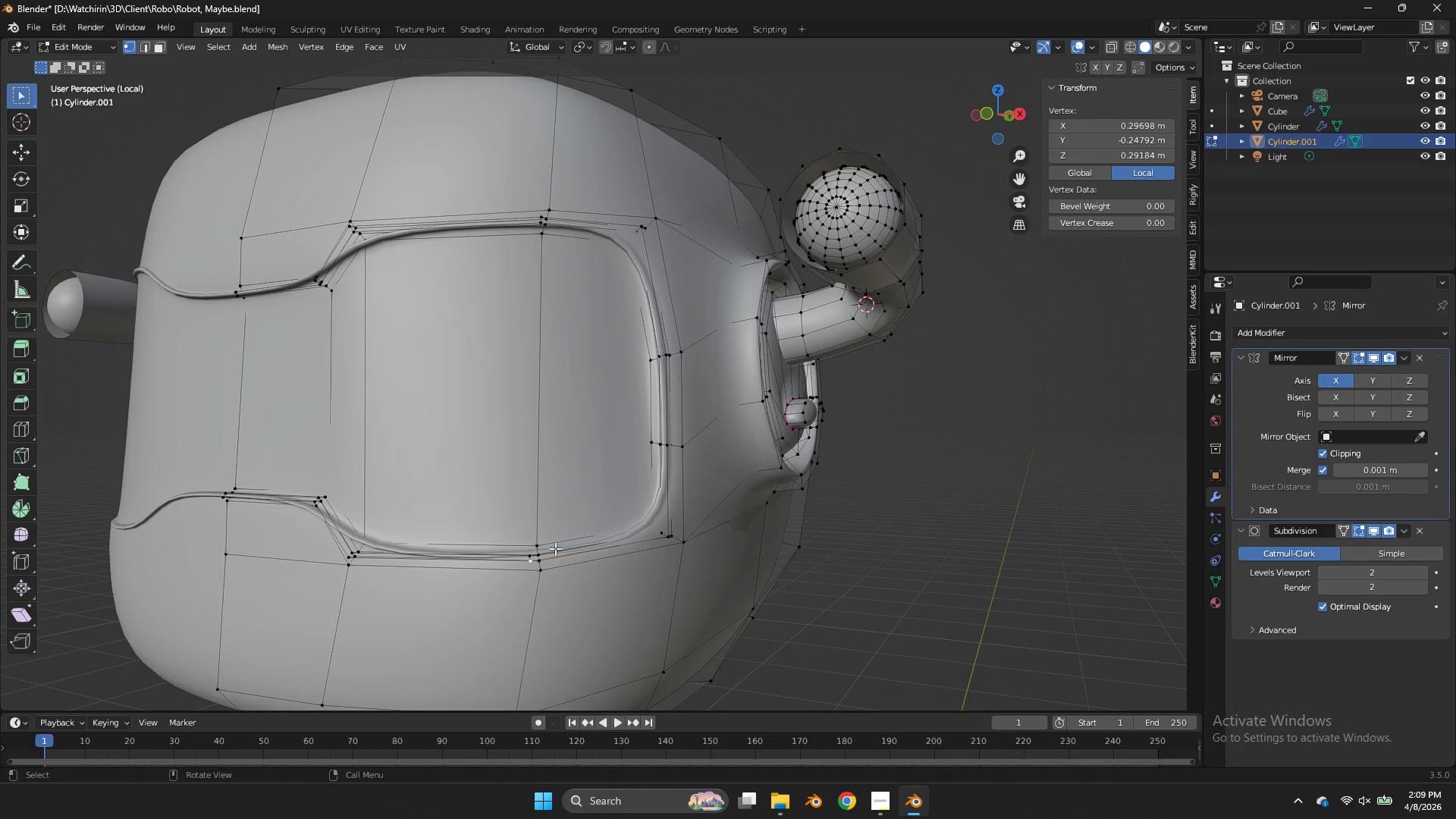 
left_click([548, 560])
 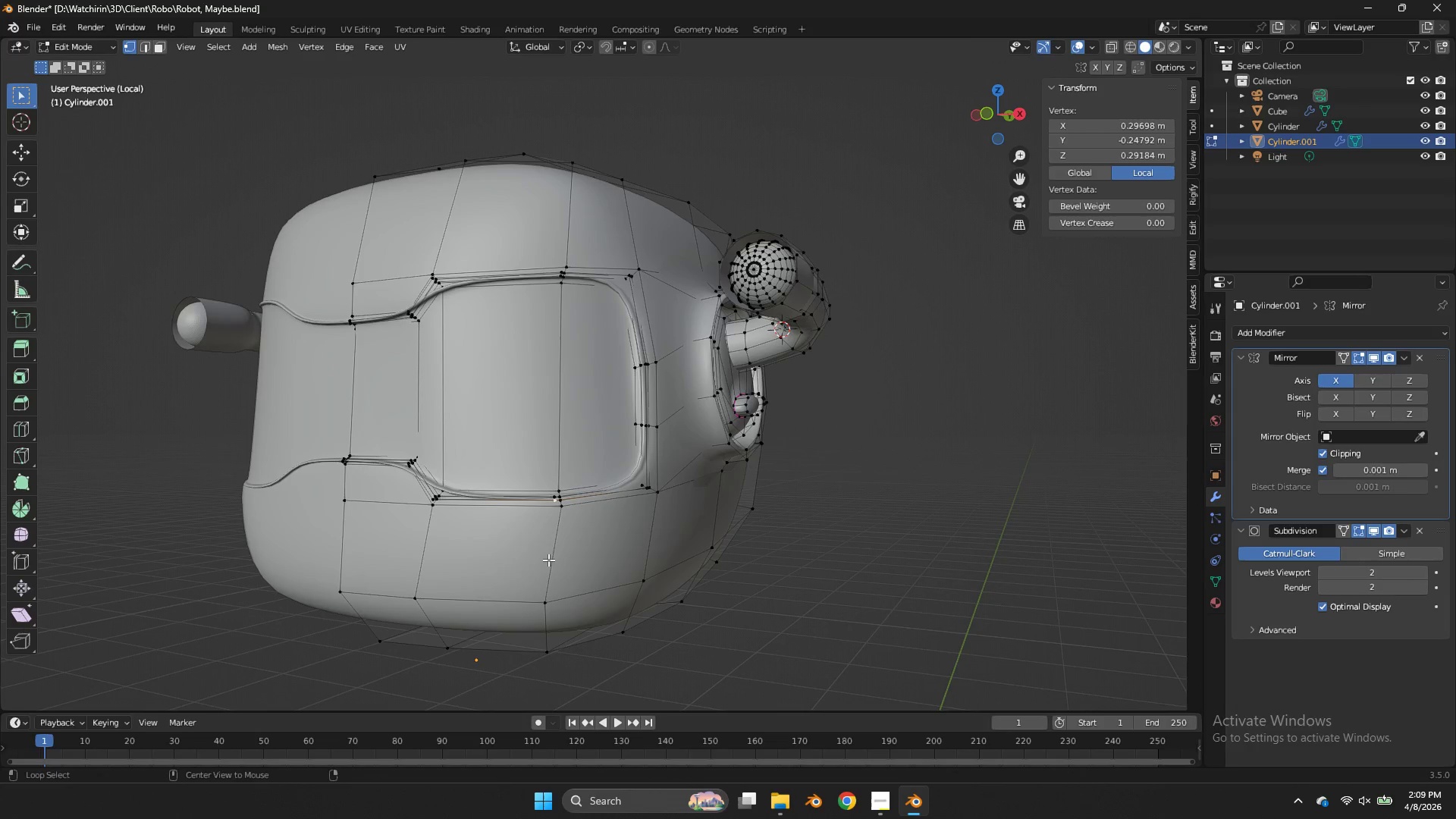 
scroll: coordinate [573, 547], scroll_direction: down, amount: 2.0
 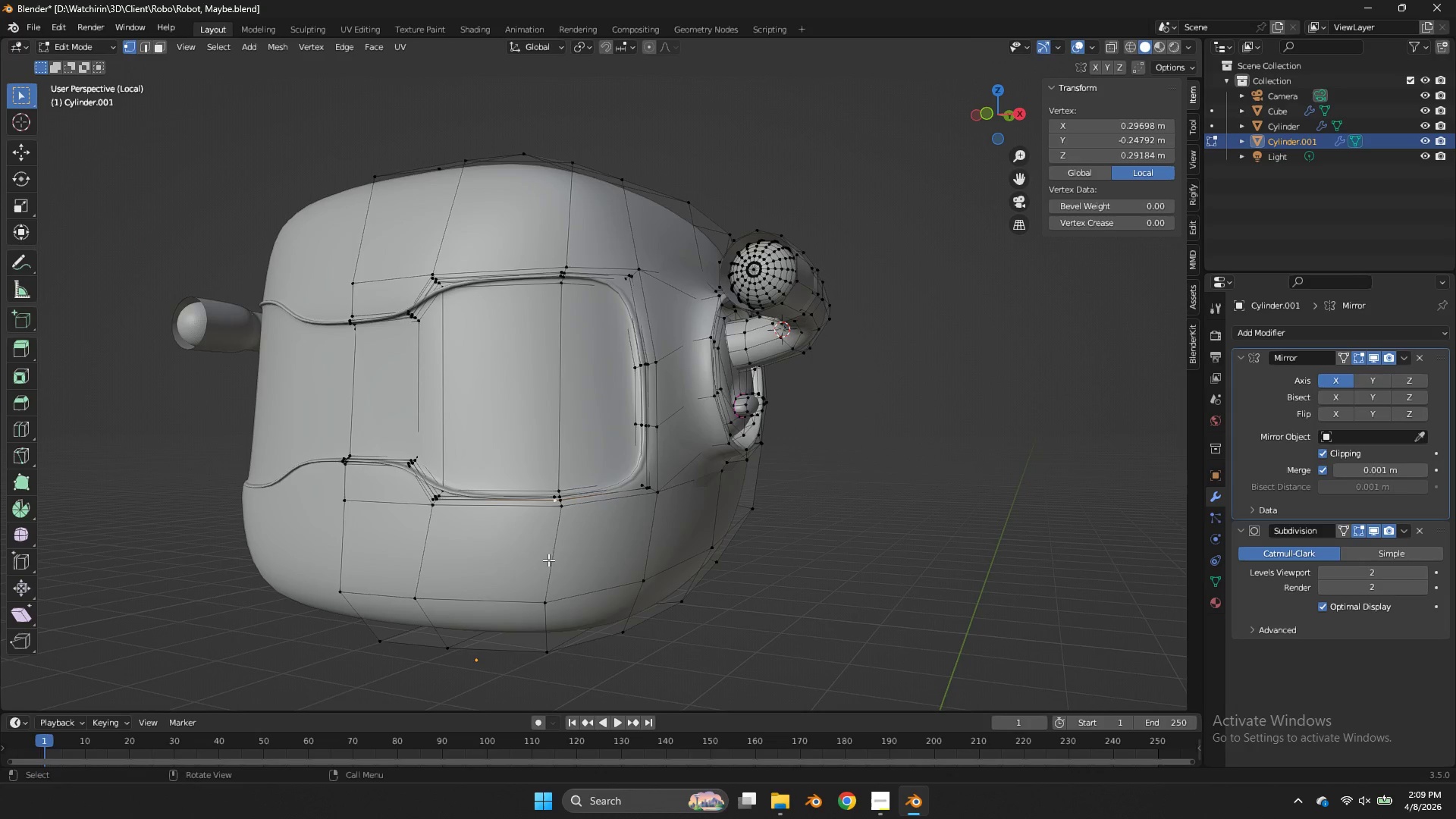 
hold_key(key=AltLeft, duration=0.64)
double_click([548, 560])
 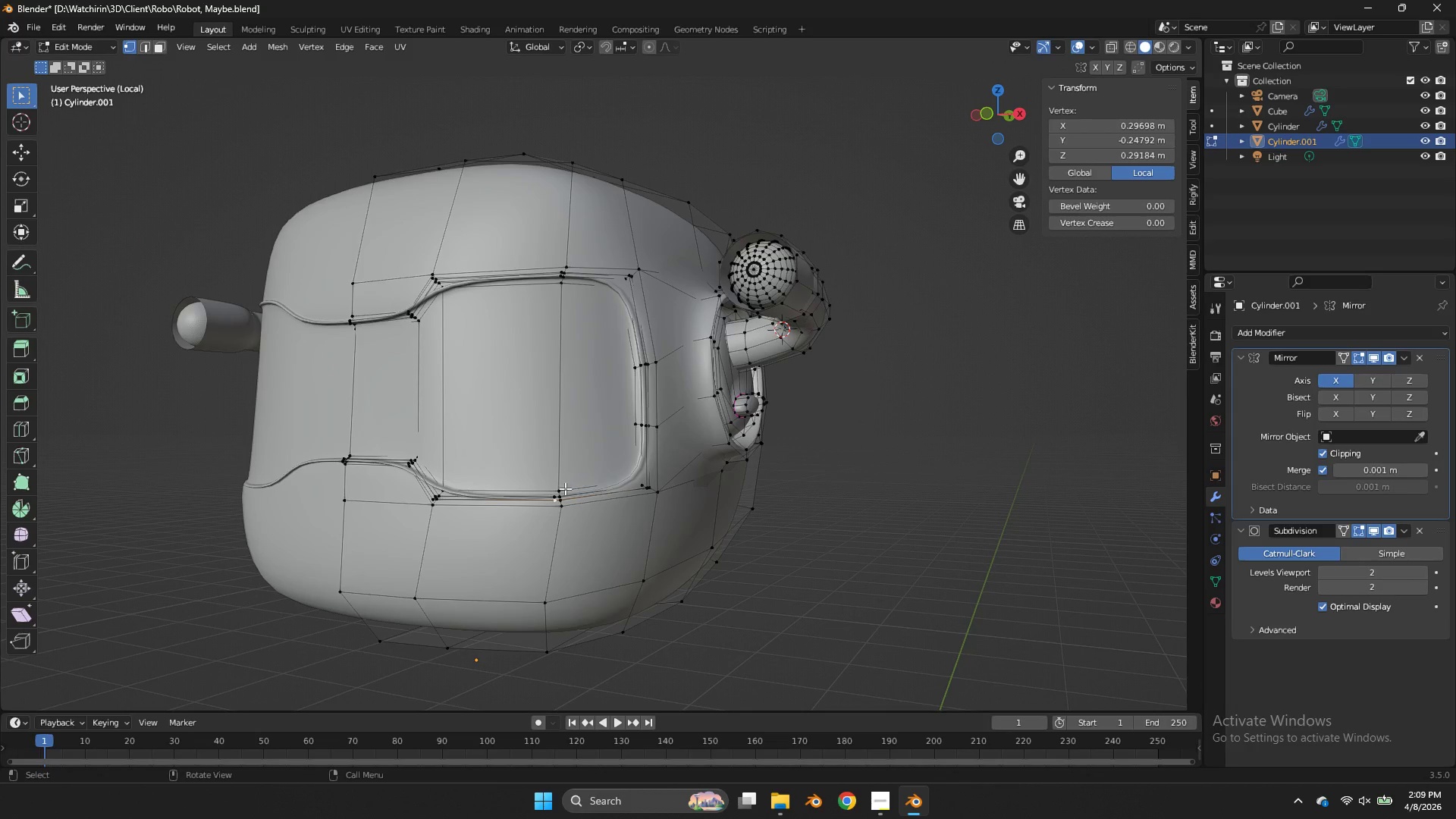 
hold_key(key=AltLeft, duration=0.81)
left_click([553, 543])
 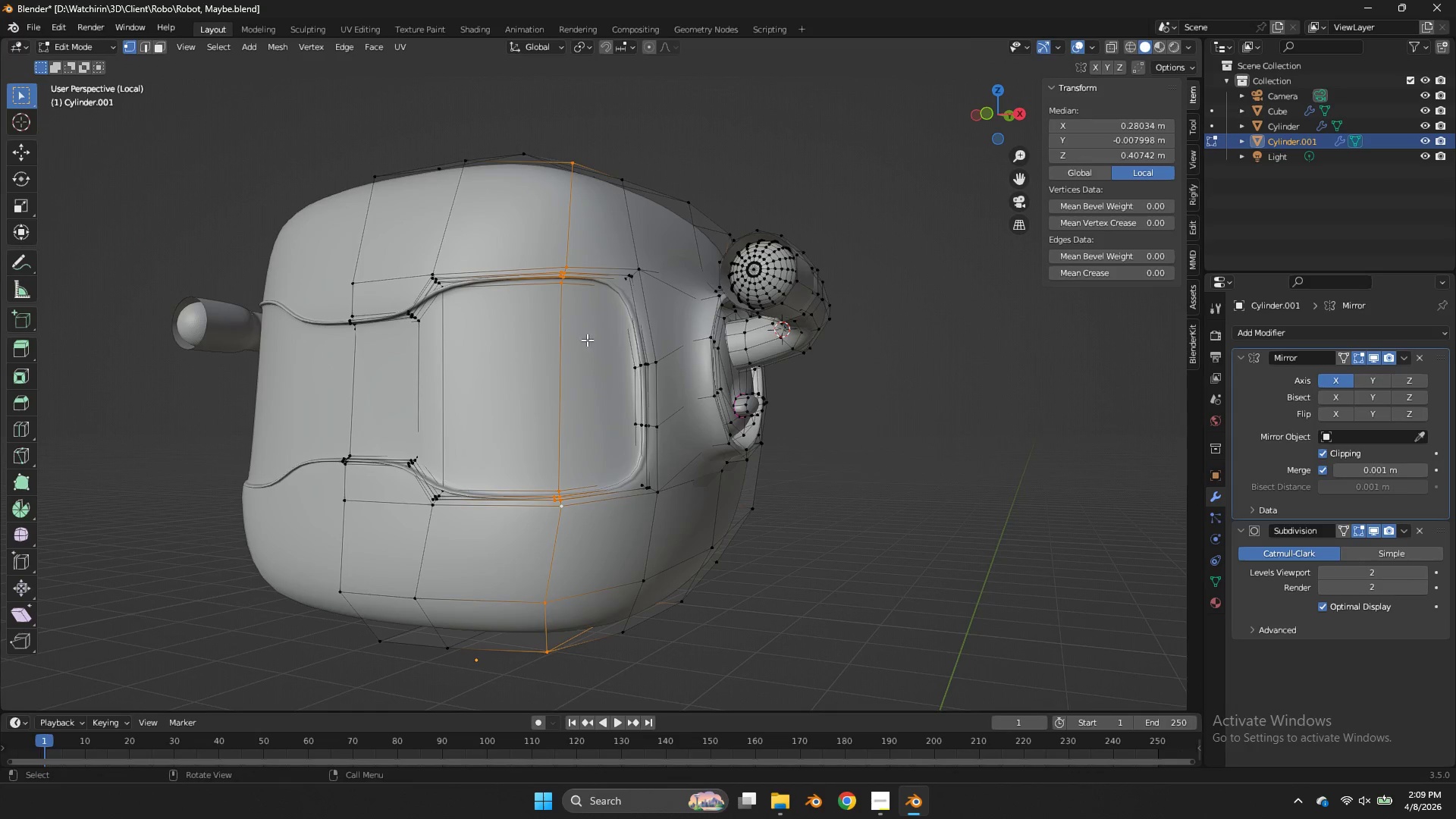 
hold_key(key=ControlLeft, duration=2.58)
left_click_drag(start_coordinate=[570, 269], to_coordinate=[518, 334])
 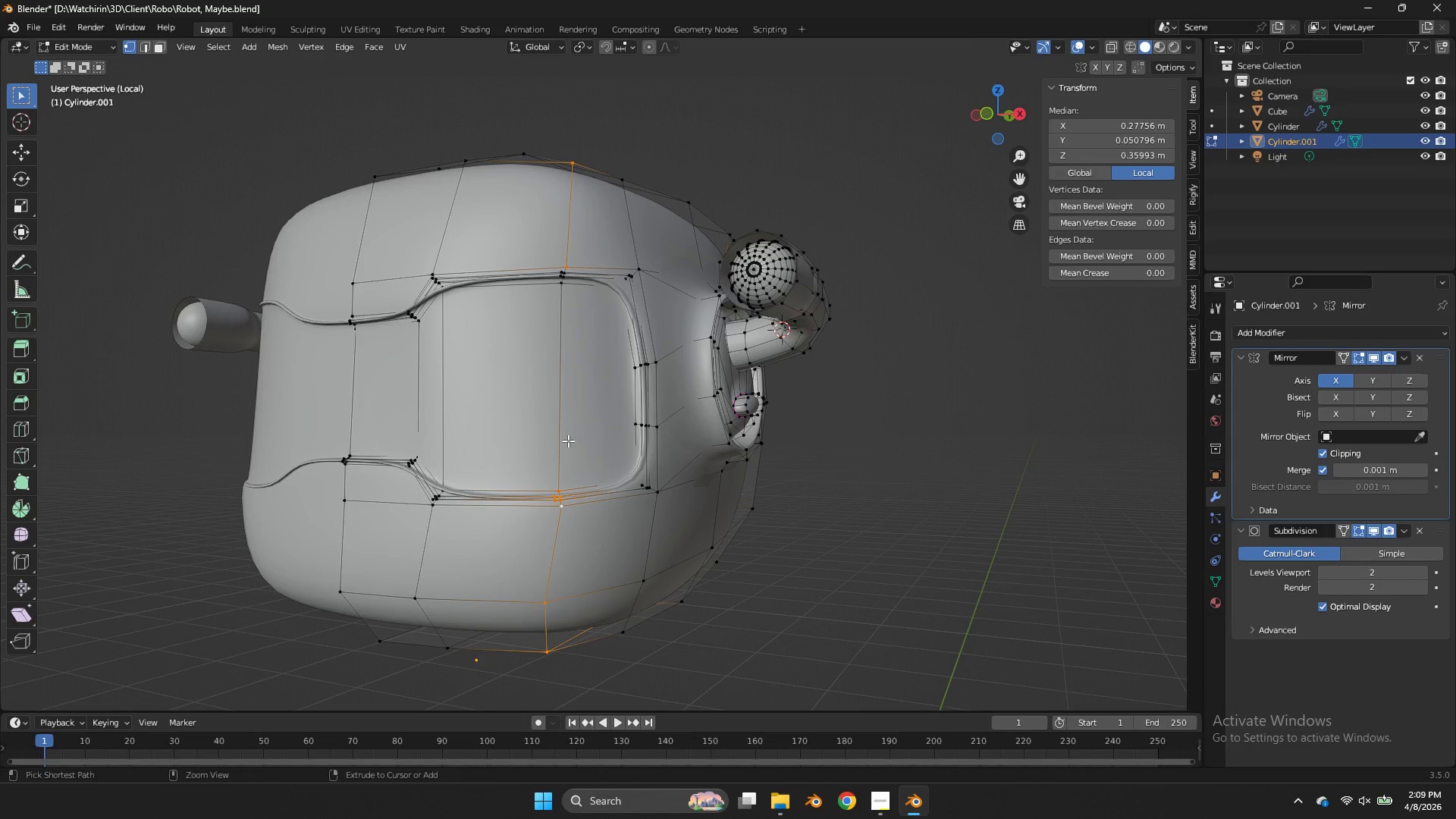 
left_click_drag(start_coordinate=[568, 451], to_coordinate=[548, 503])
 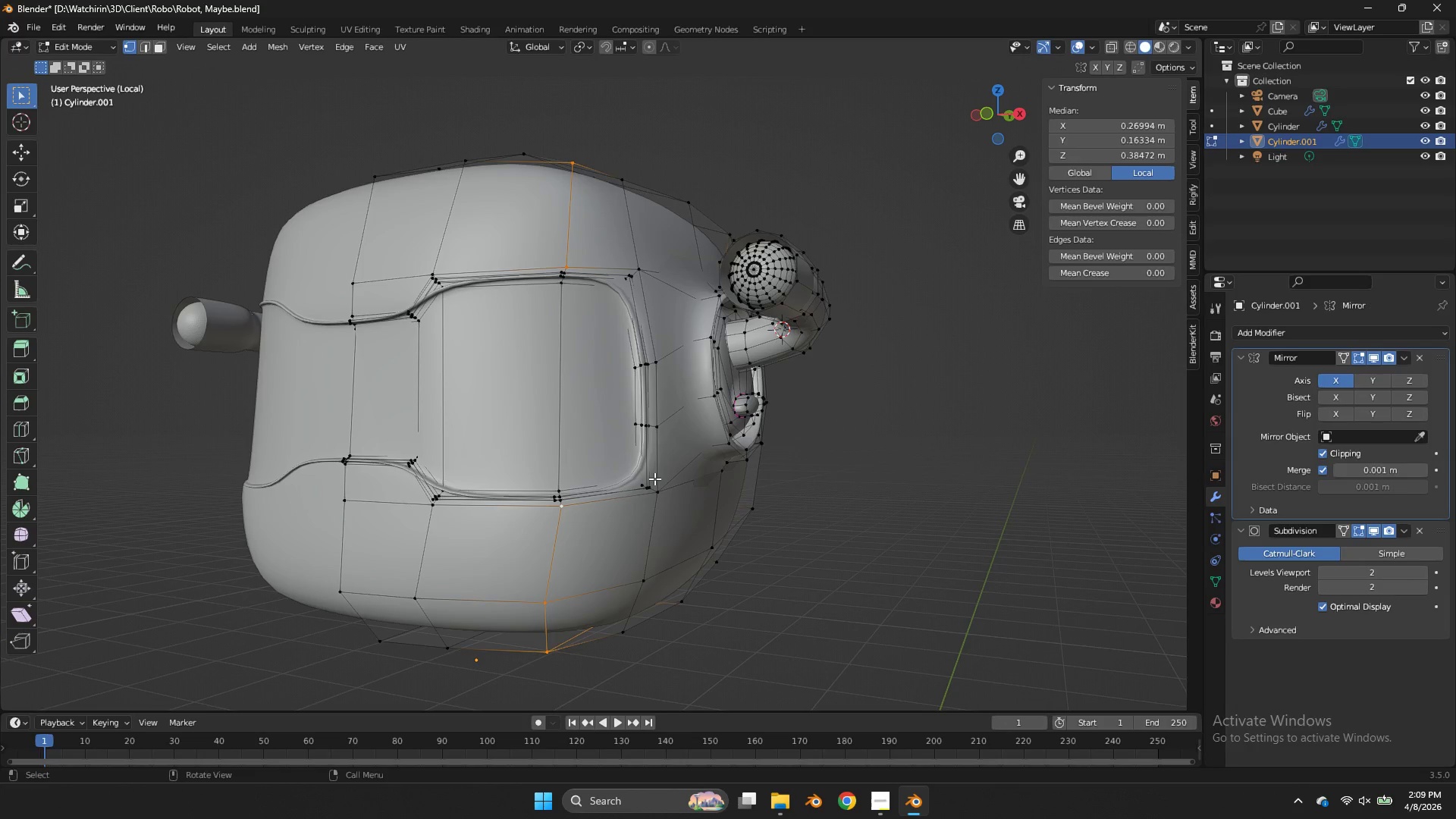 
key(Control+ControlLeft)
 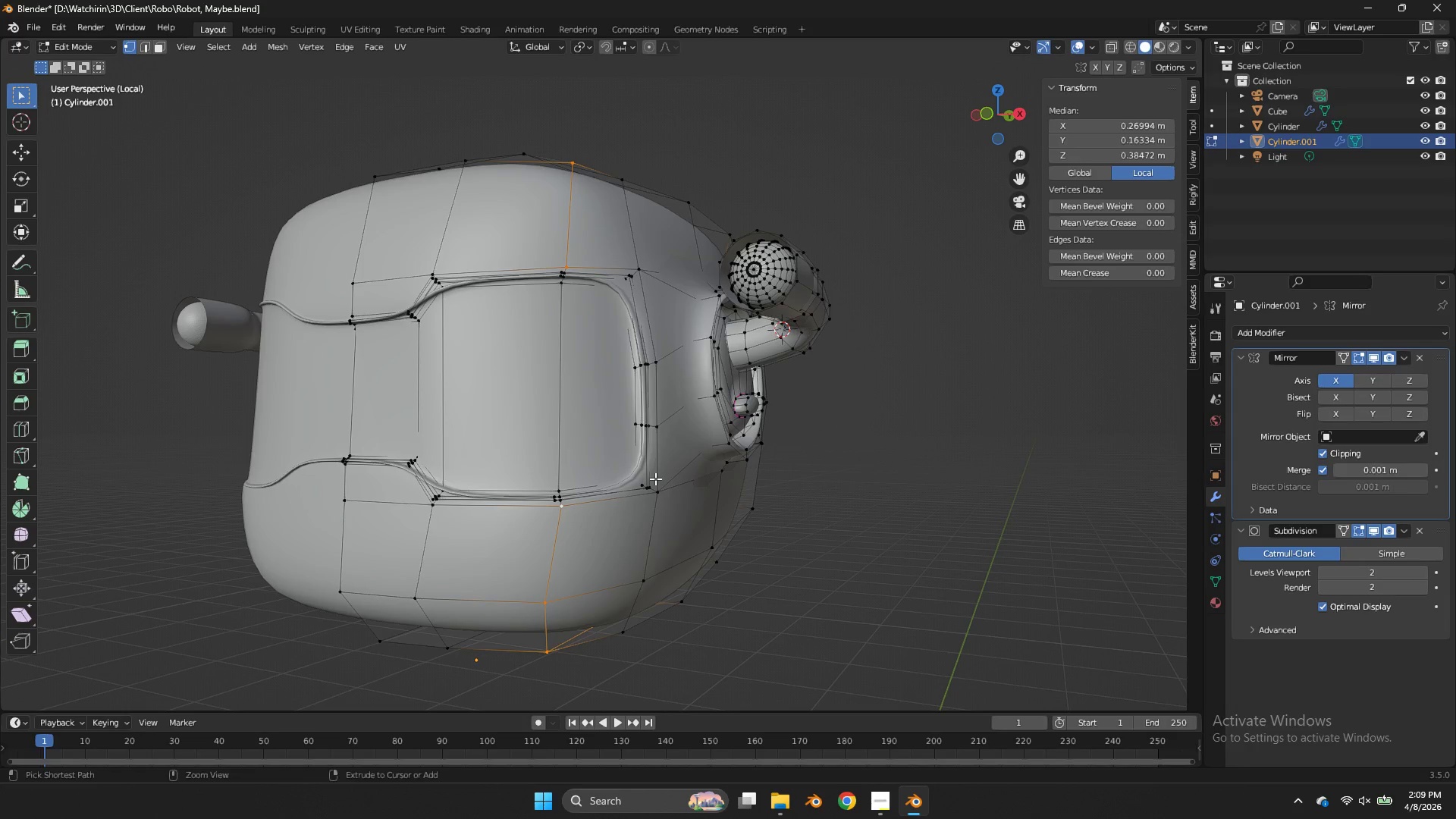 
key(Control+B)
 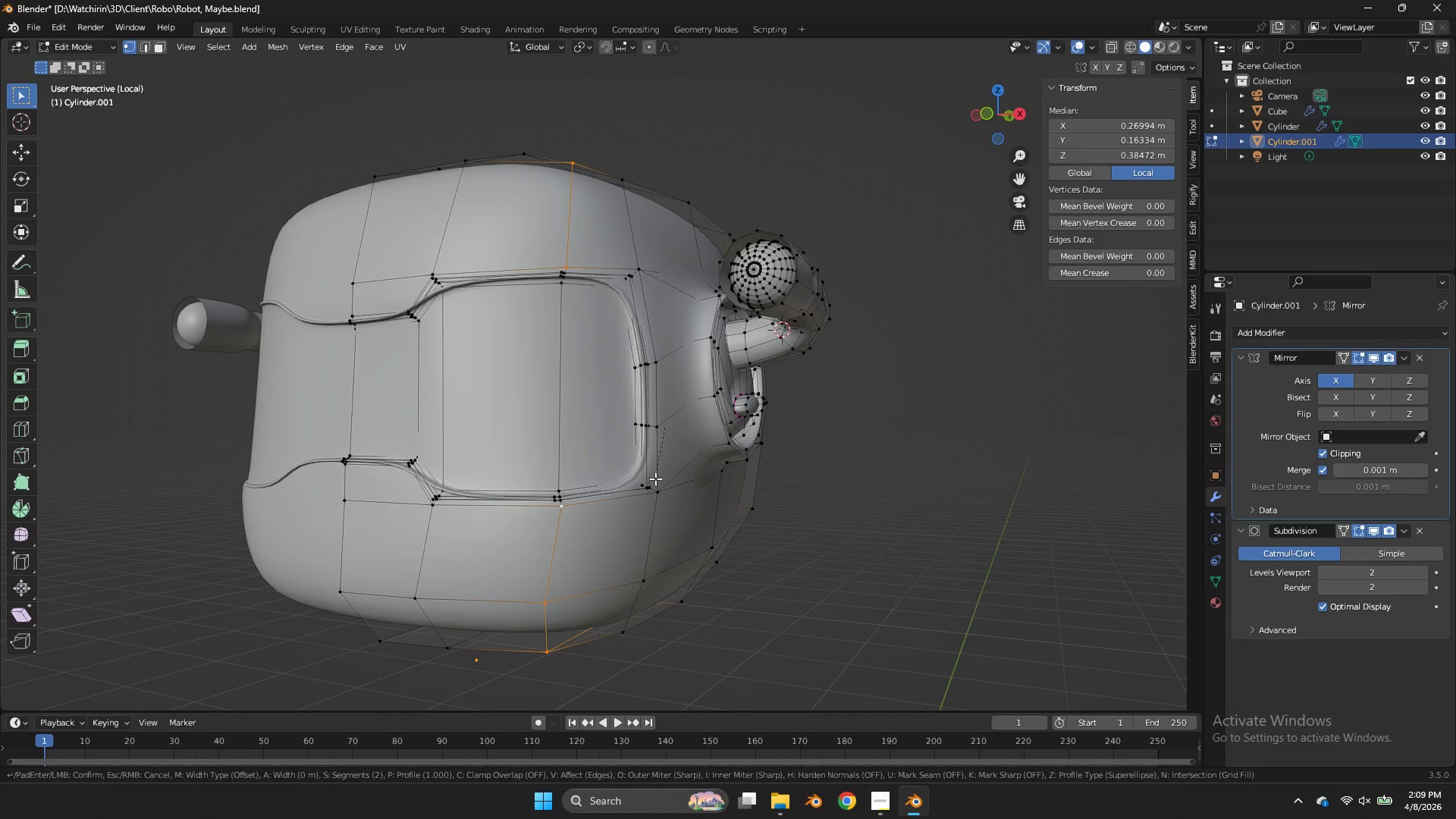 
hold_key(key=ShiftLeft, duration=11.64)
scroll: coordinate [735, 462], scroll_direction: none, amount: 0.0
 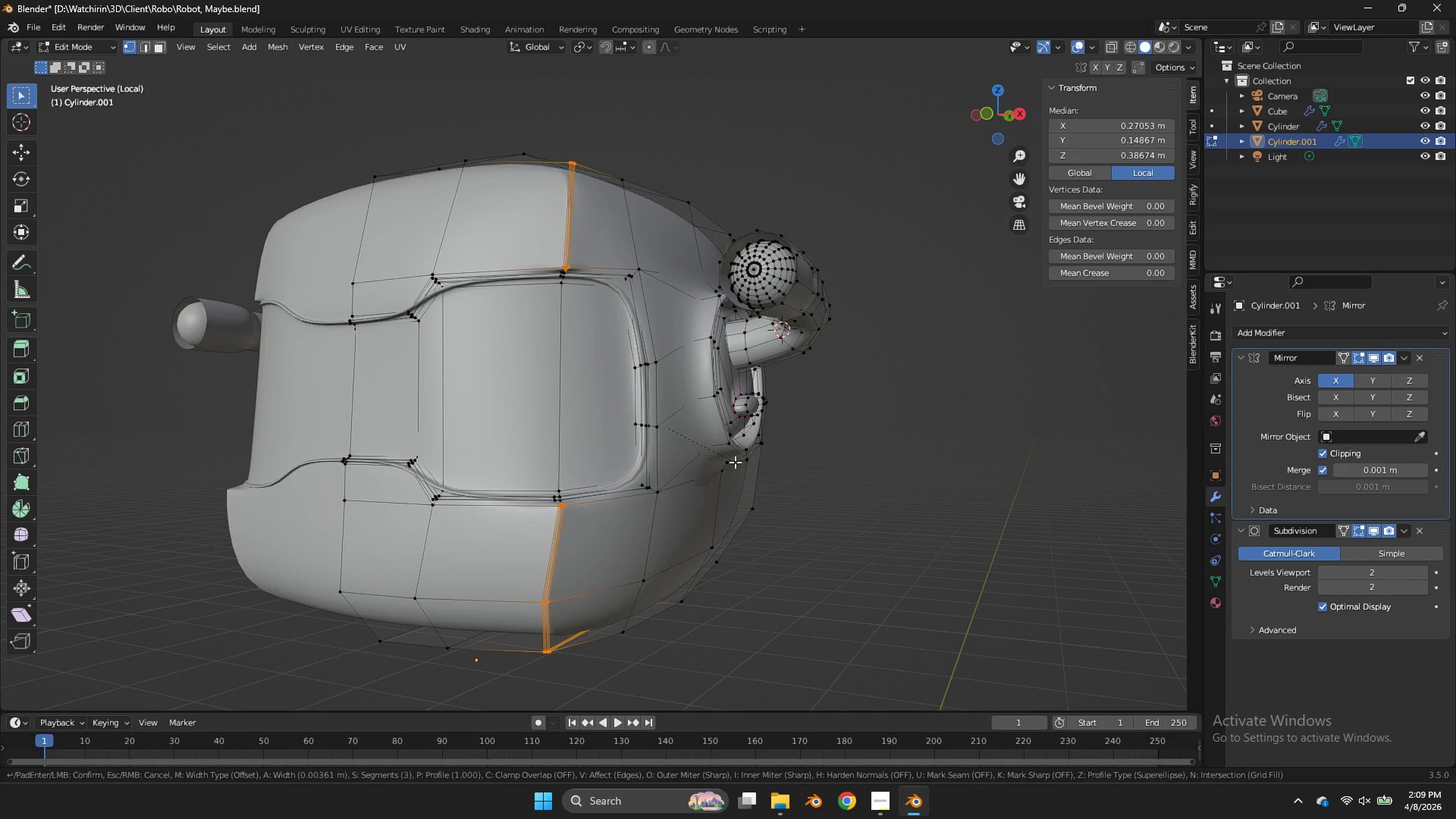 
scroll: coordinate [735, 462], scroll_direction: down, amount: 3.0
 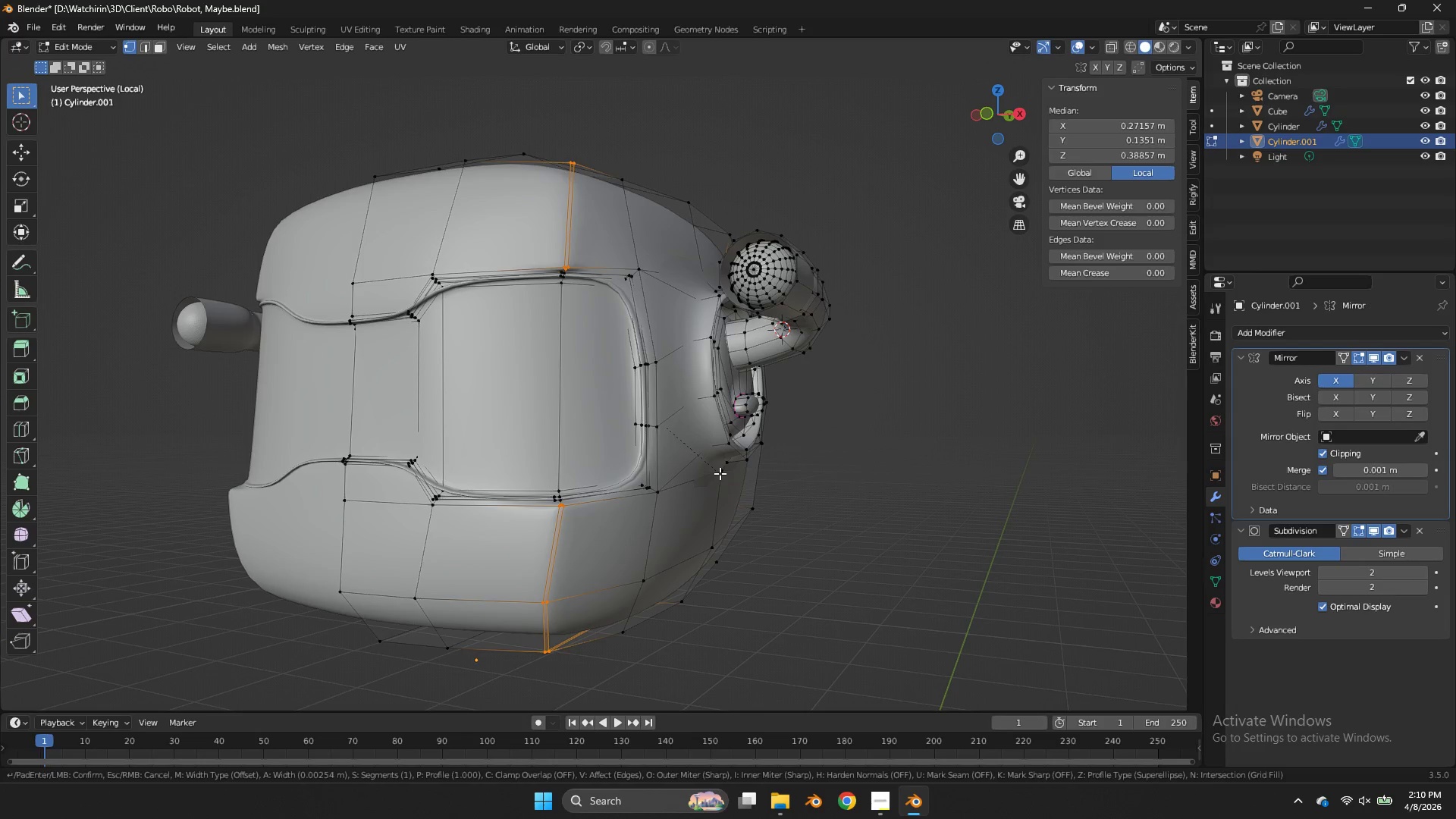 
left_click([720, 473])
 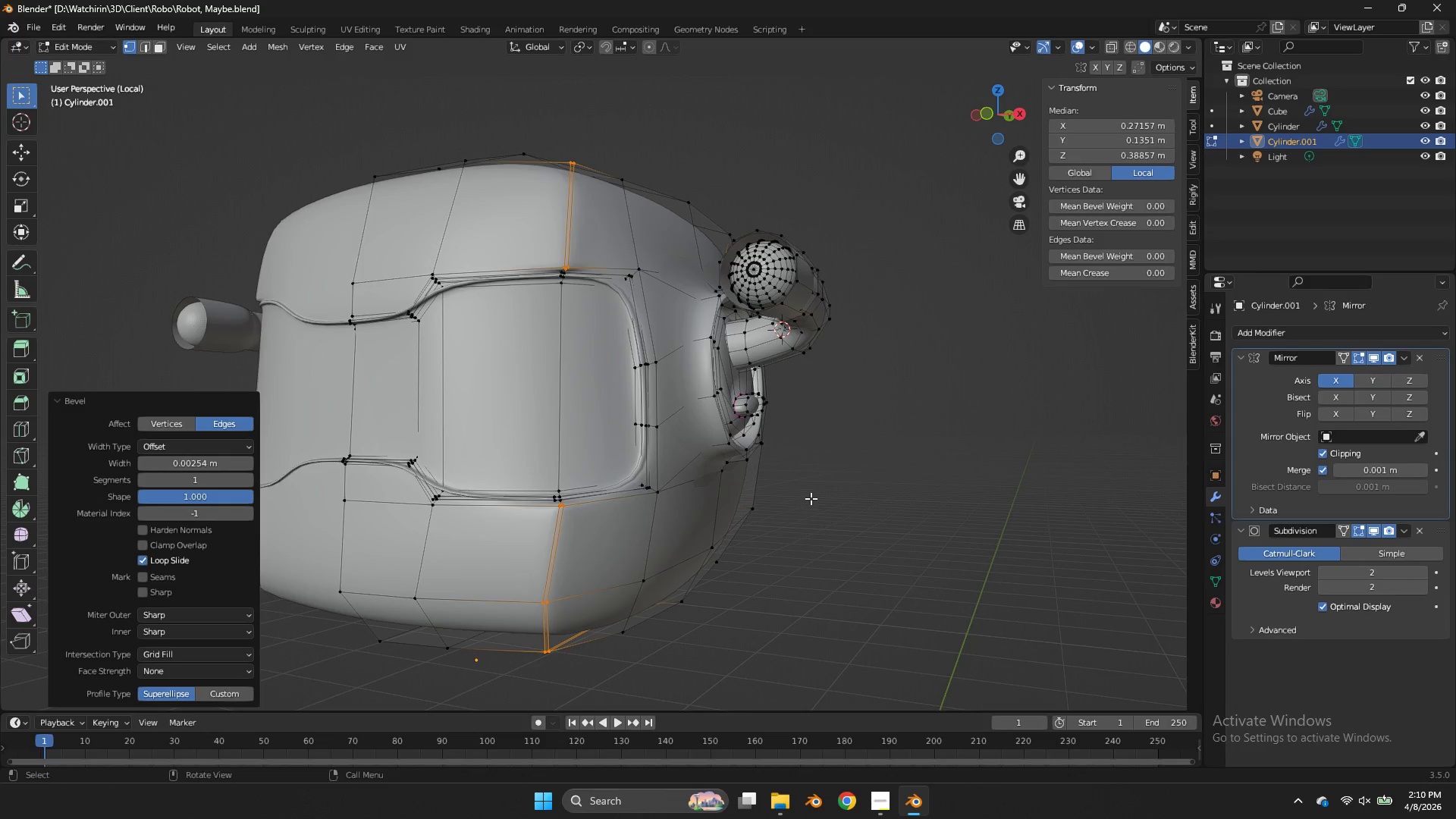 
key(E)
 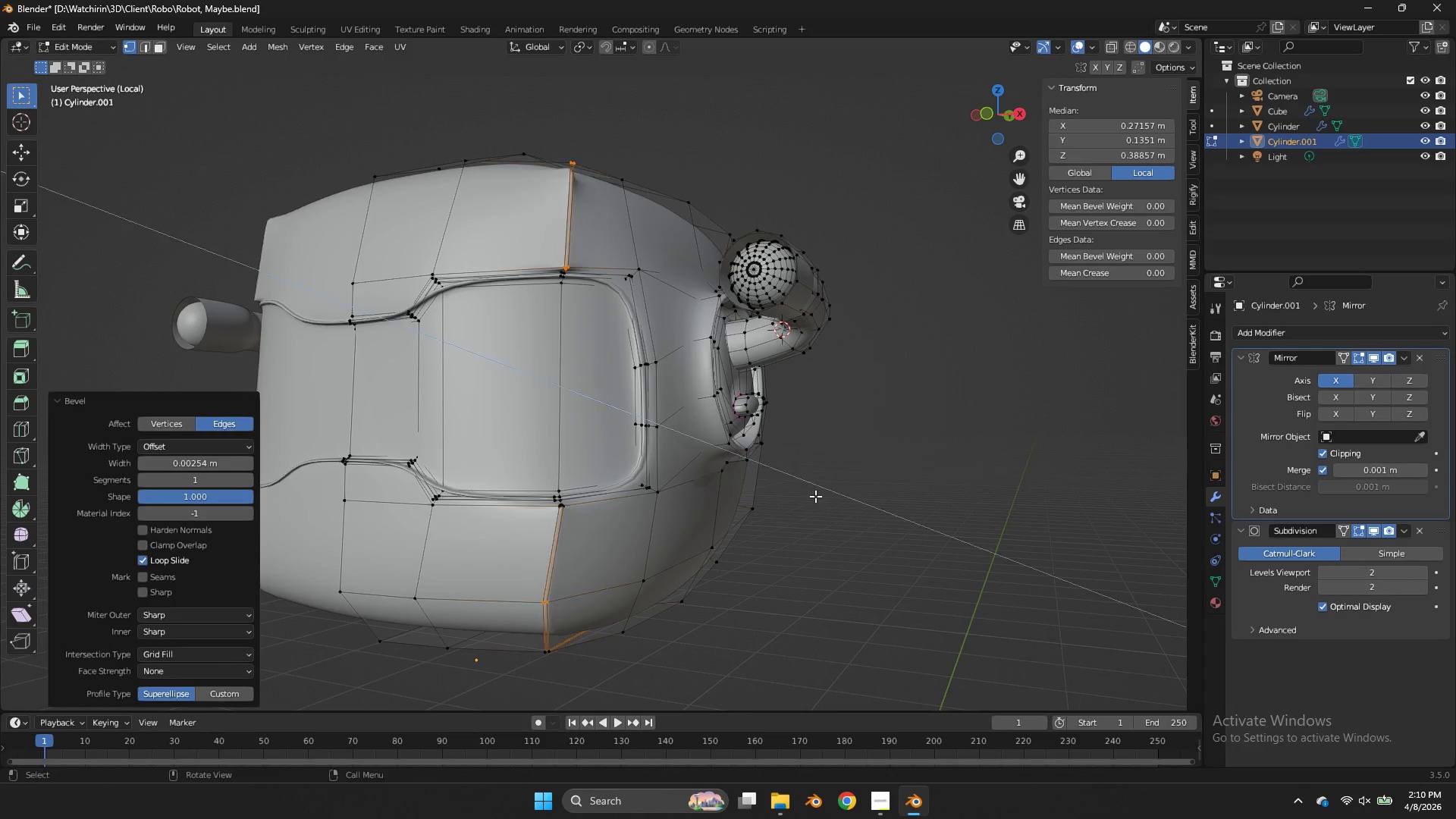 
right_click([815, 496])
 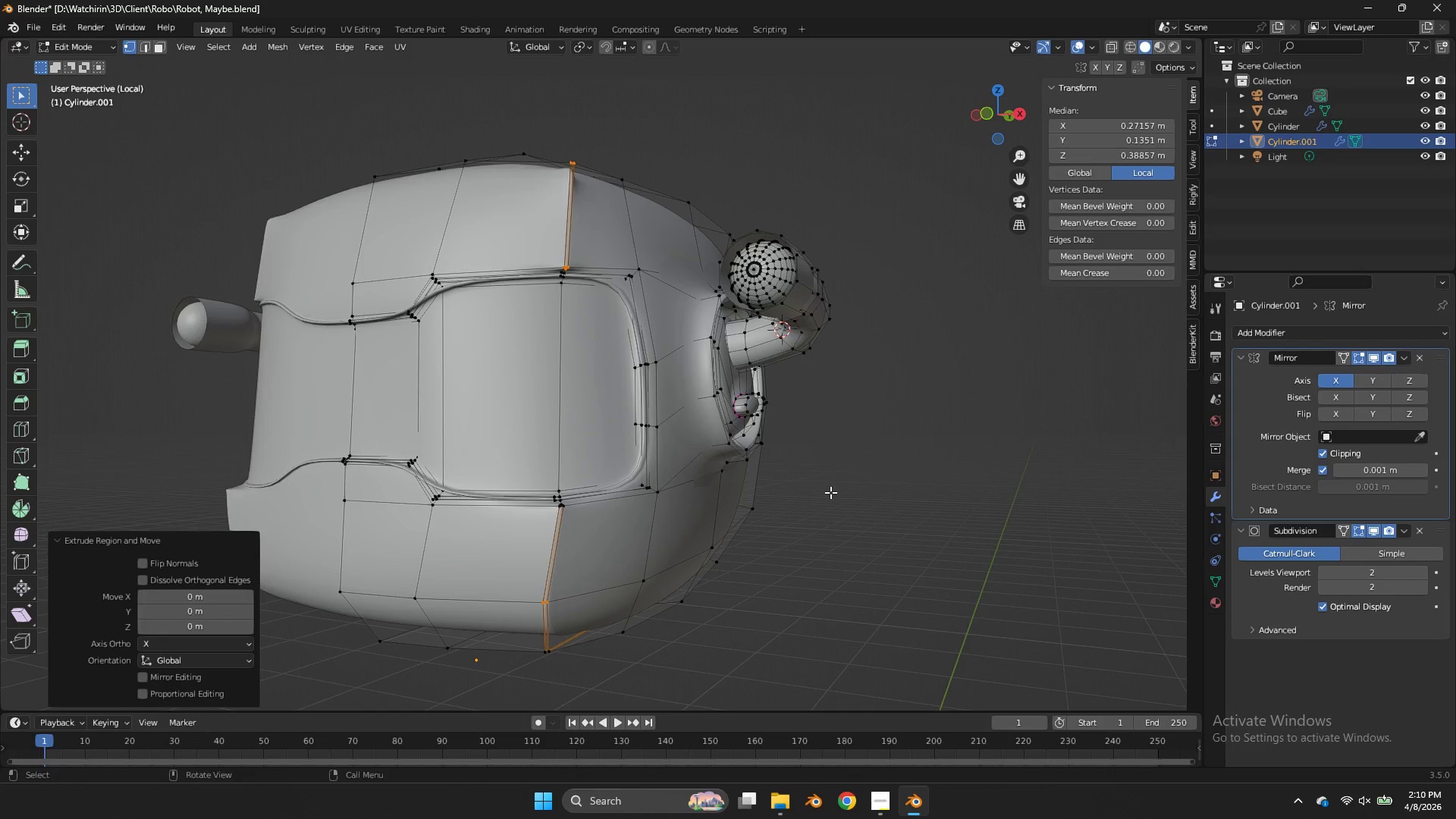 
key(S)
 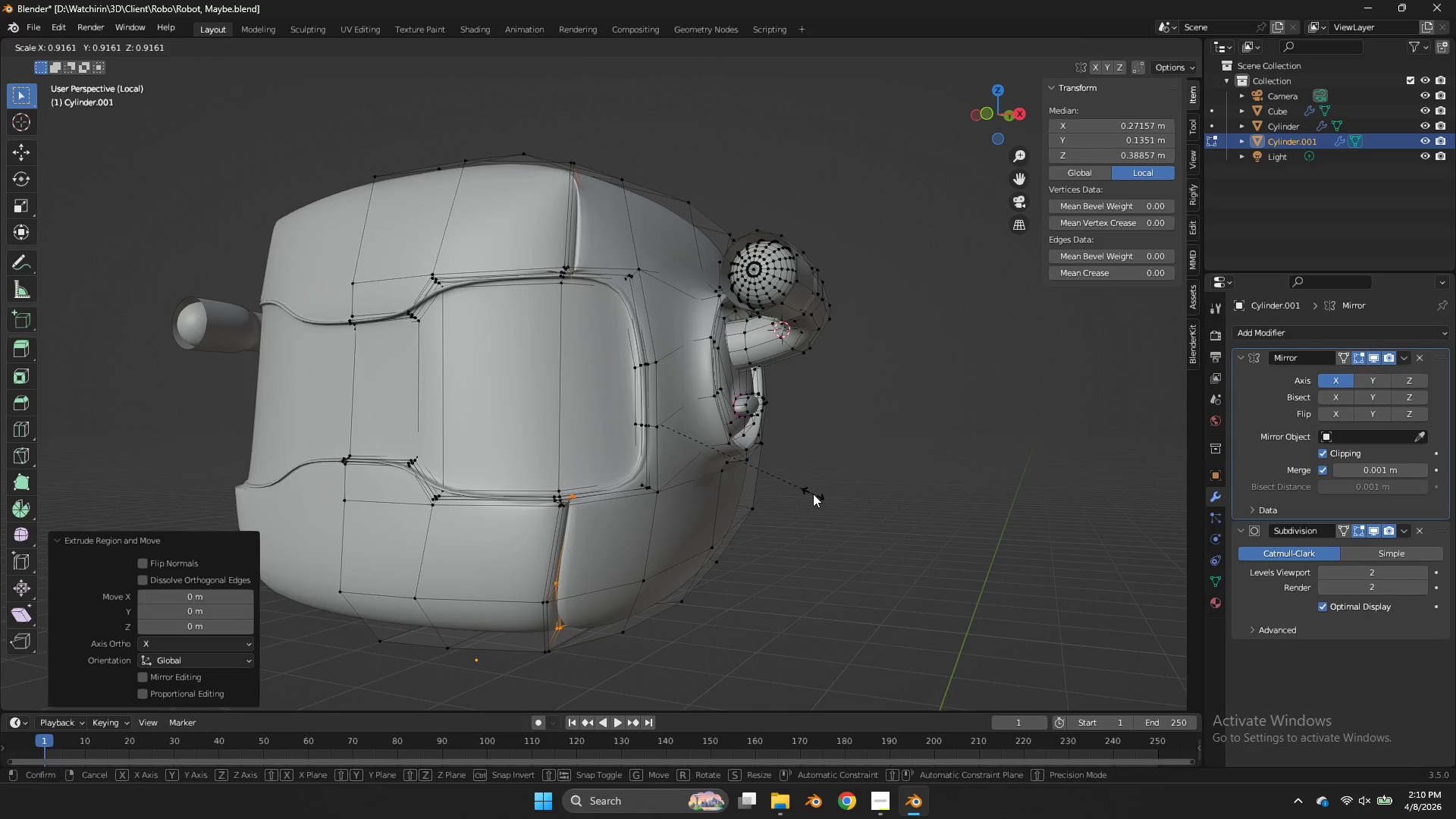 
key(Control+ControlLeft)
 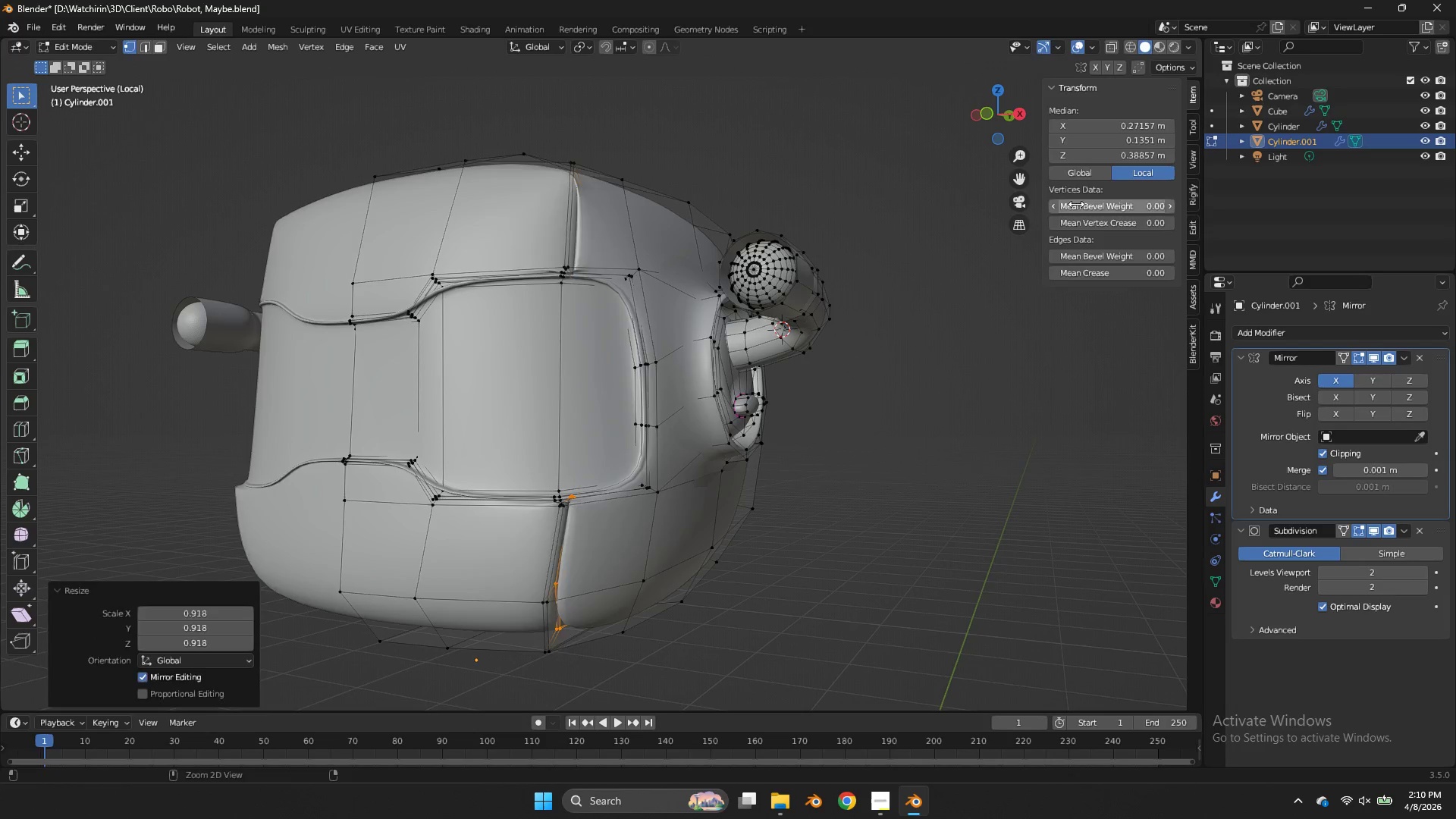 
key(Control+Z)
 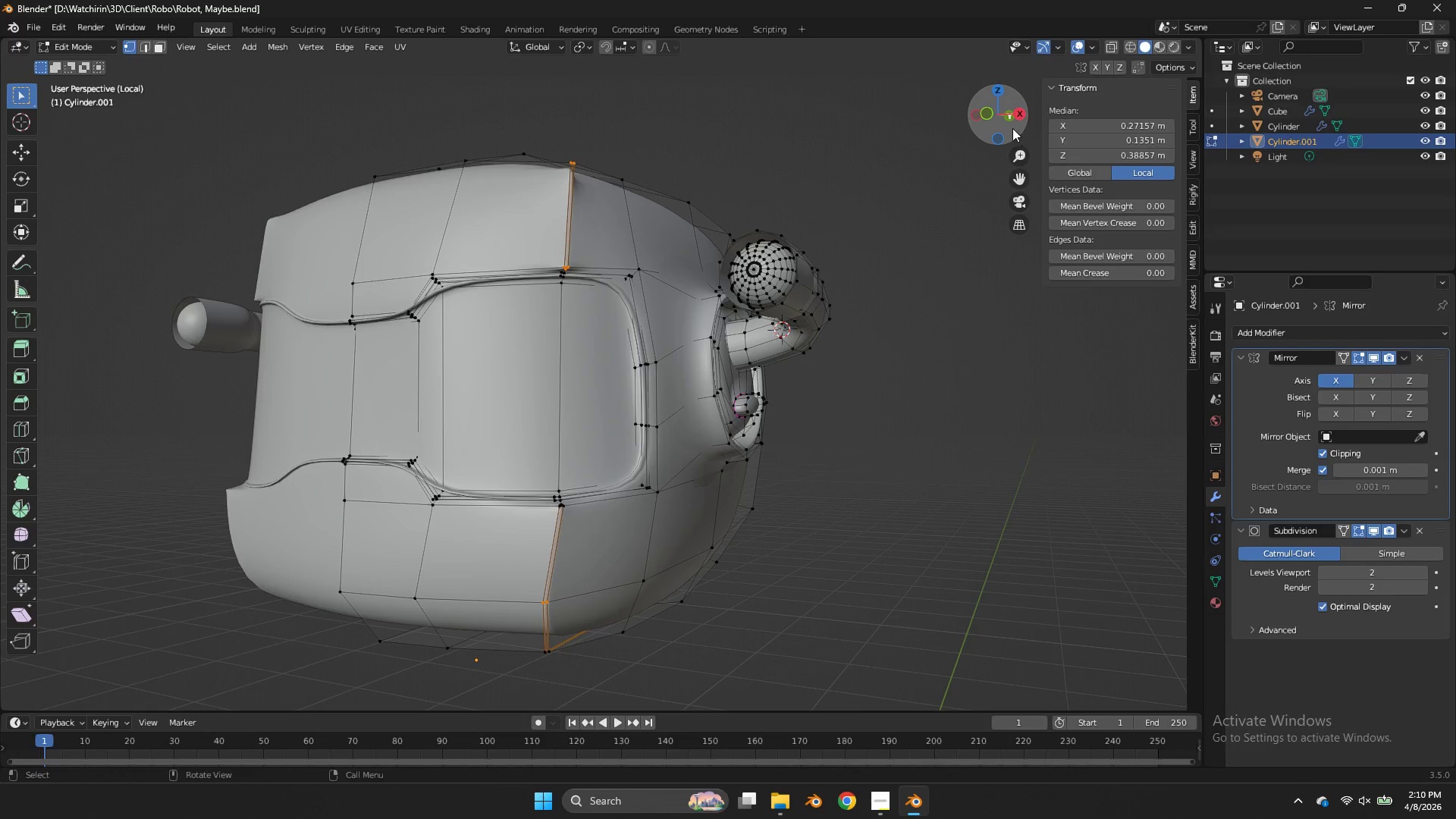 
left_click_drag(start_coordinate=[1008, 127], to_coordinate=[1021, 219])
 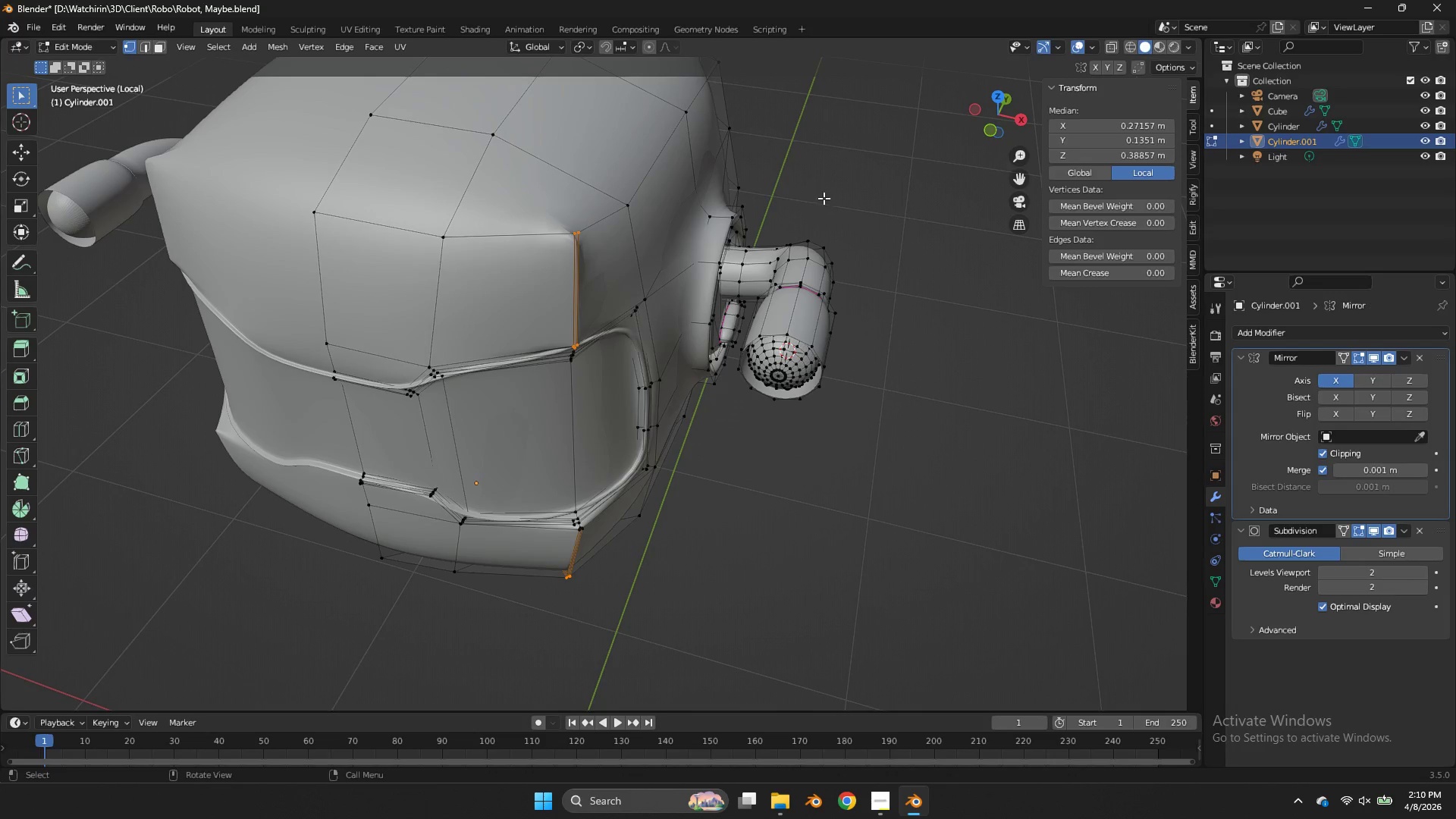 
key(Control+Z)
 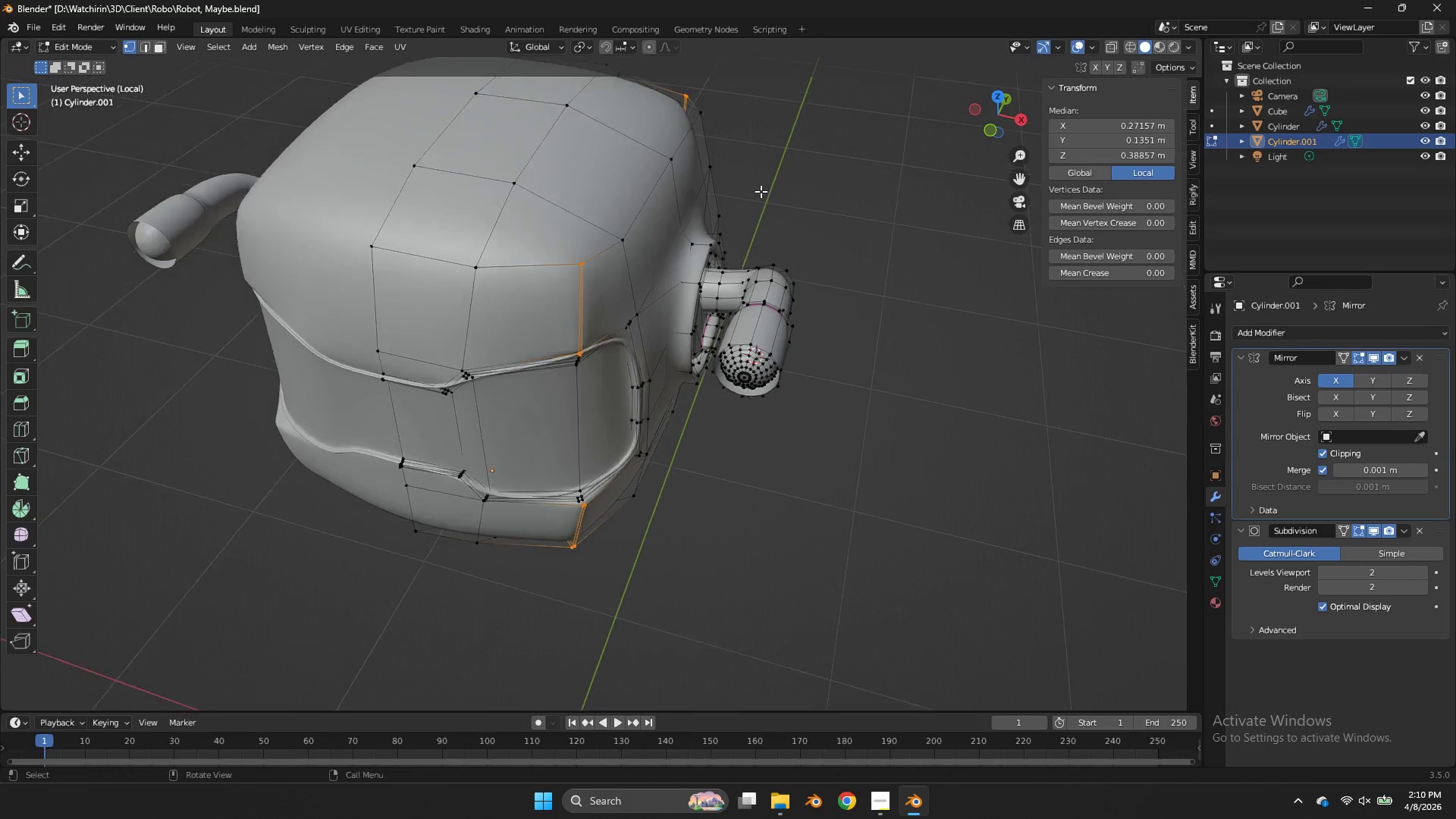 
scroll: coordinate [761, 191], scroll_direction: down, amount: 2.0
 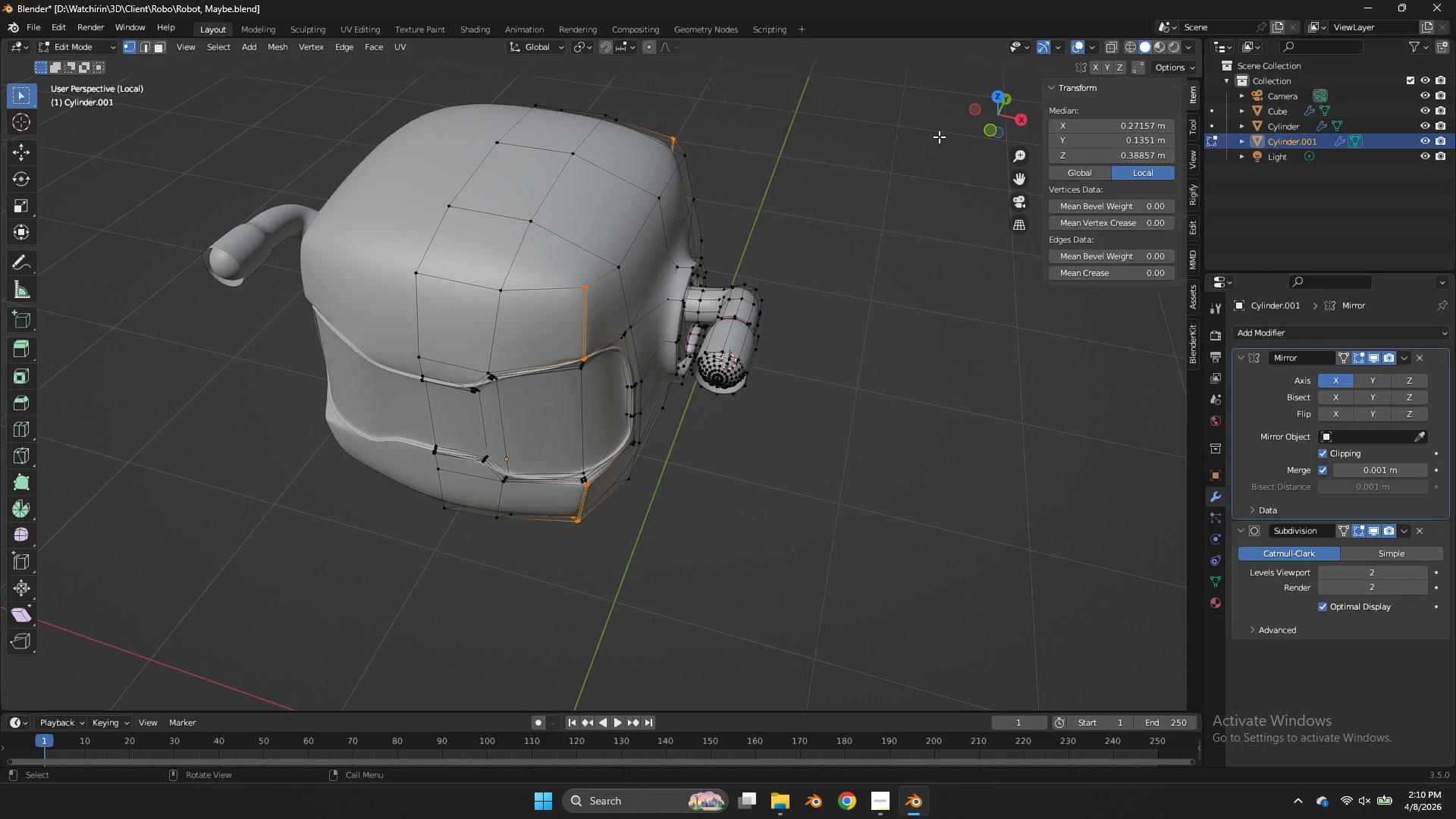 
key(Control+Z)
 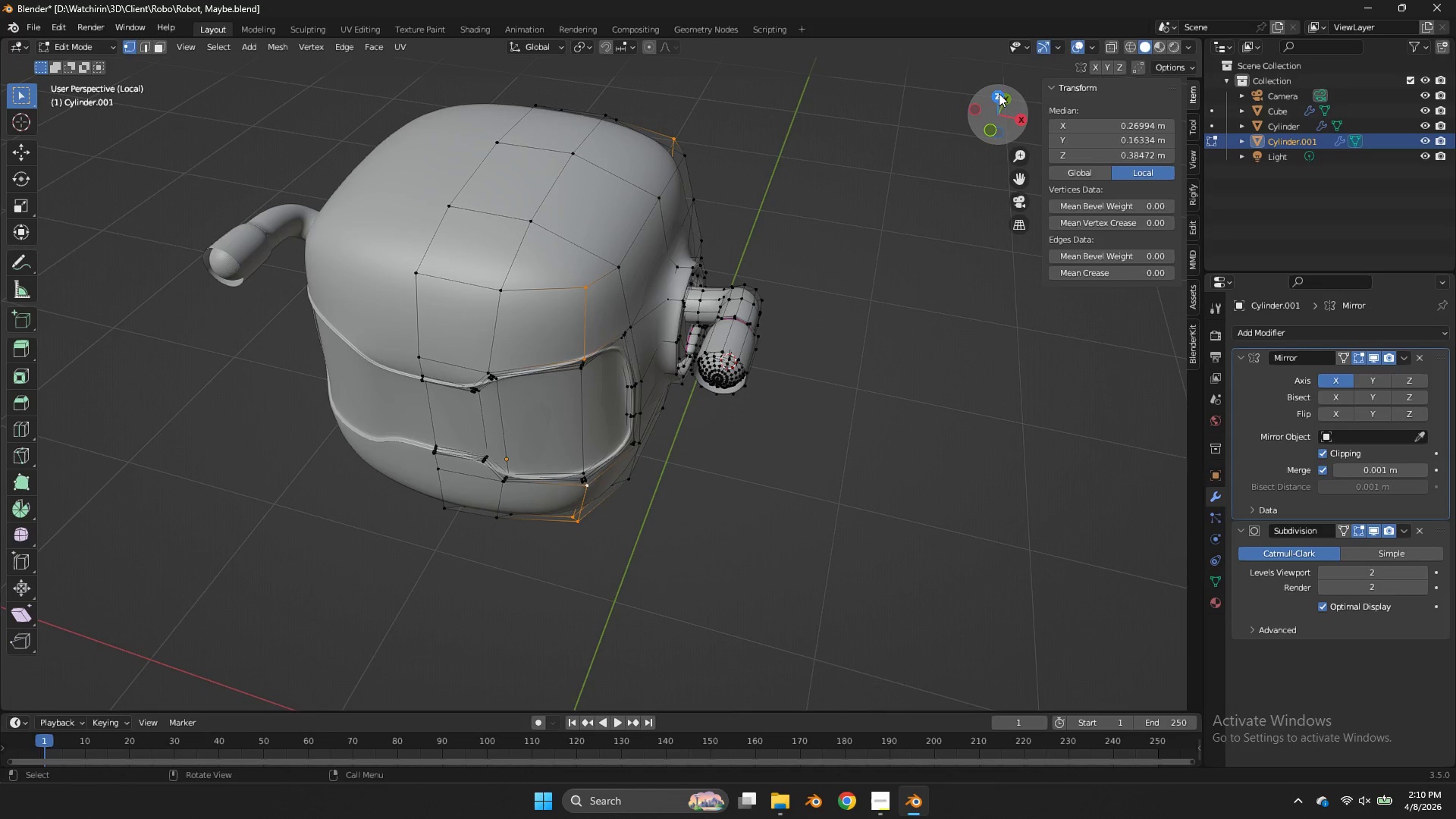 
left_click_drag(start_coordinate=[999, 94], to_coordinate=[824, 90])
 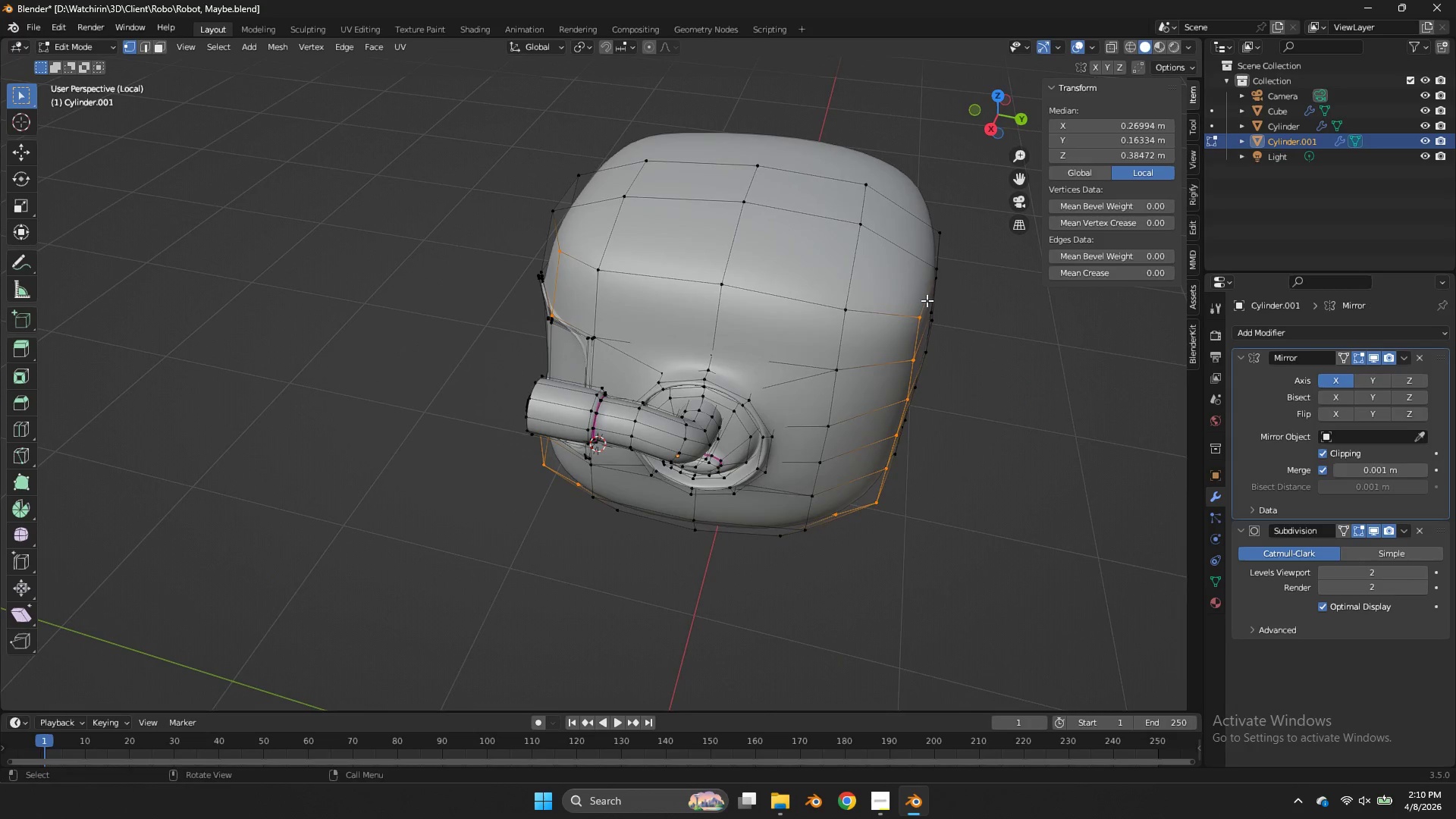 
left_click([925, 307])
 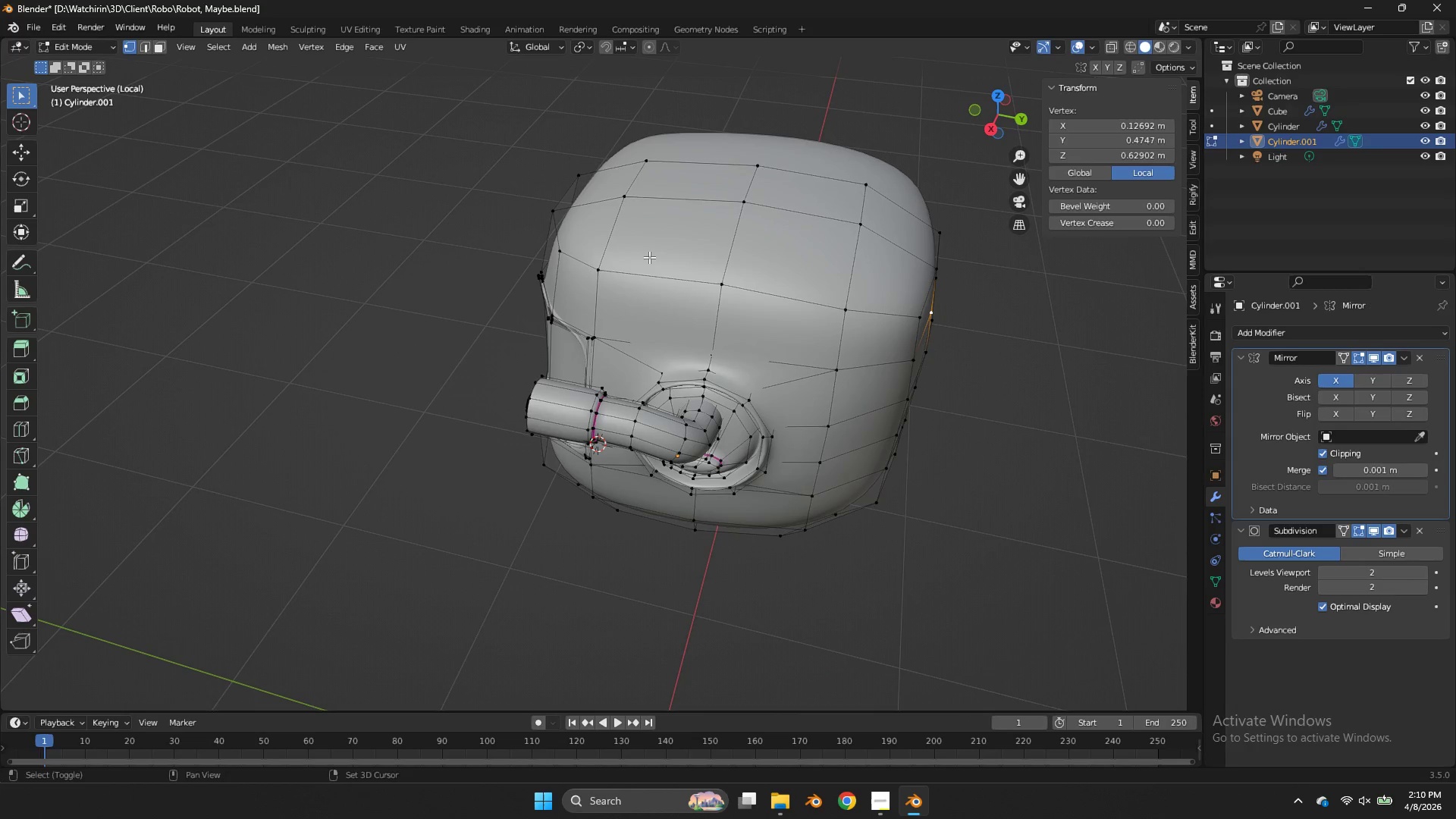 
hold_key(key=ShiftLeft, duration=0.81)
left_click([578, 244])
 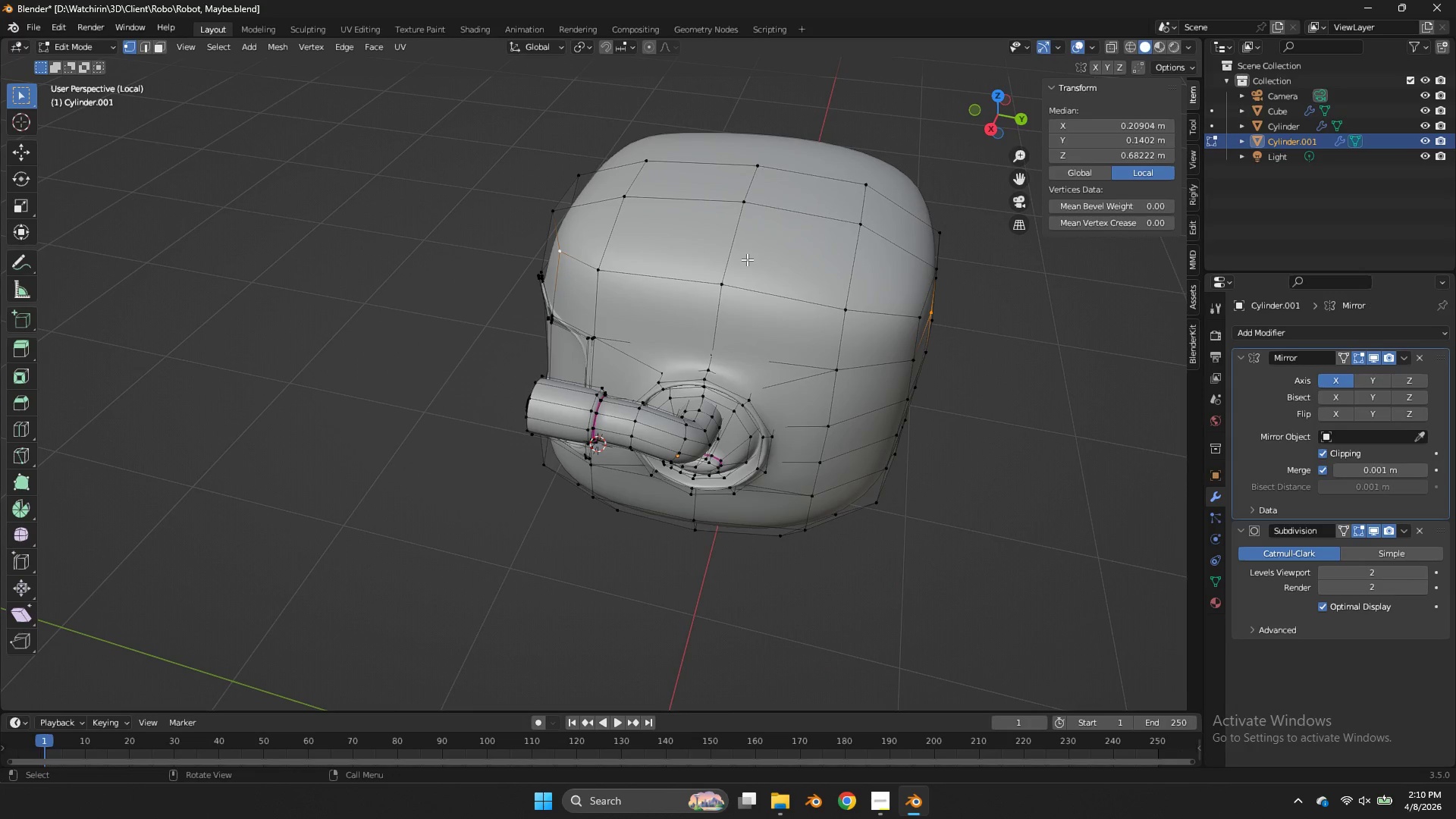 
key(J)
 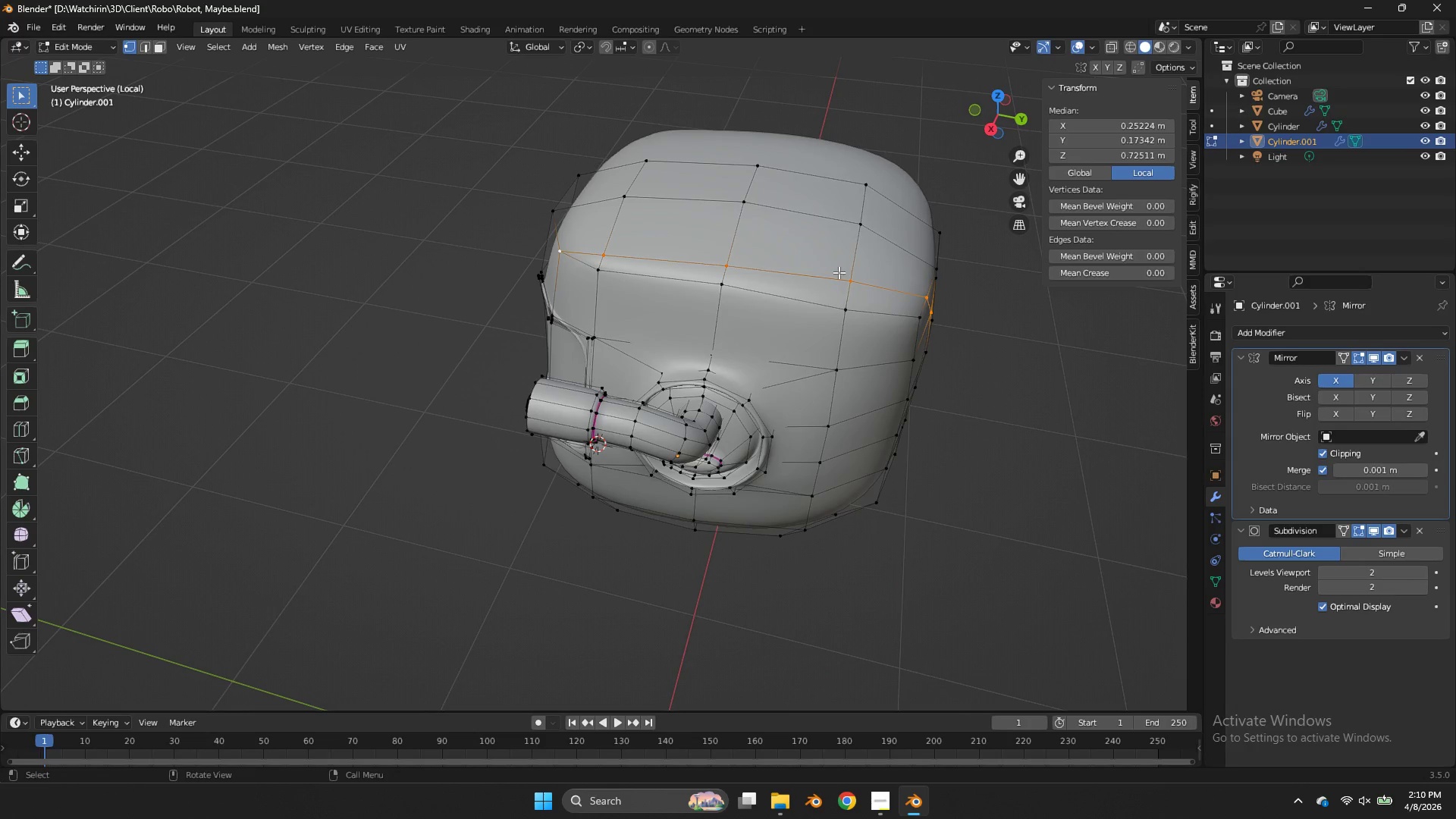 
hold_key(key=ShiftLeft, duration=1.06)
double_click([757, 266])
 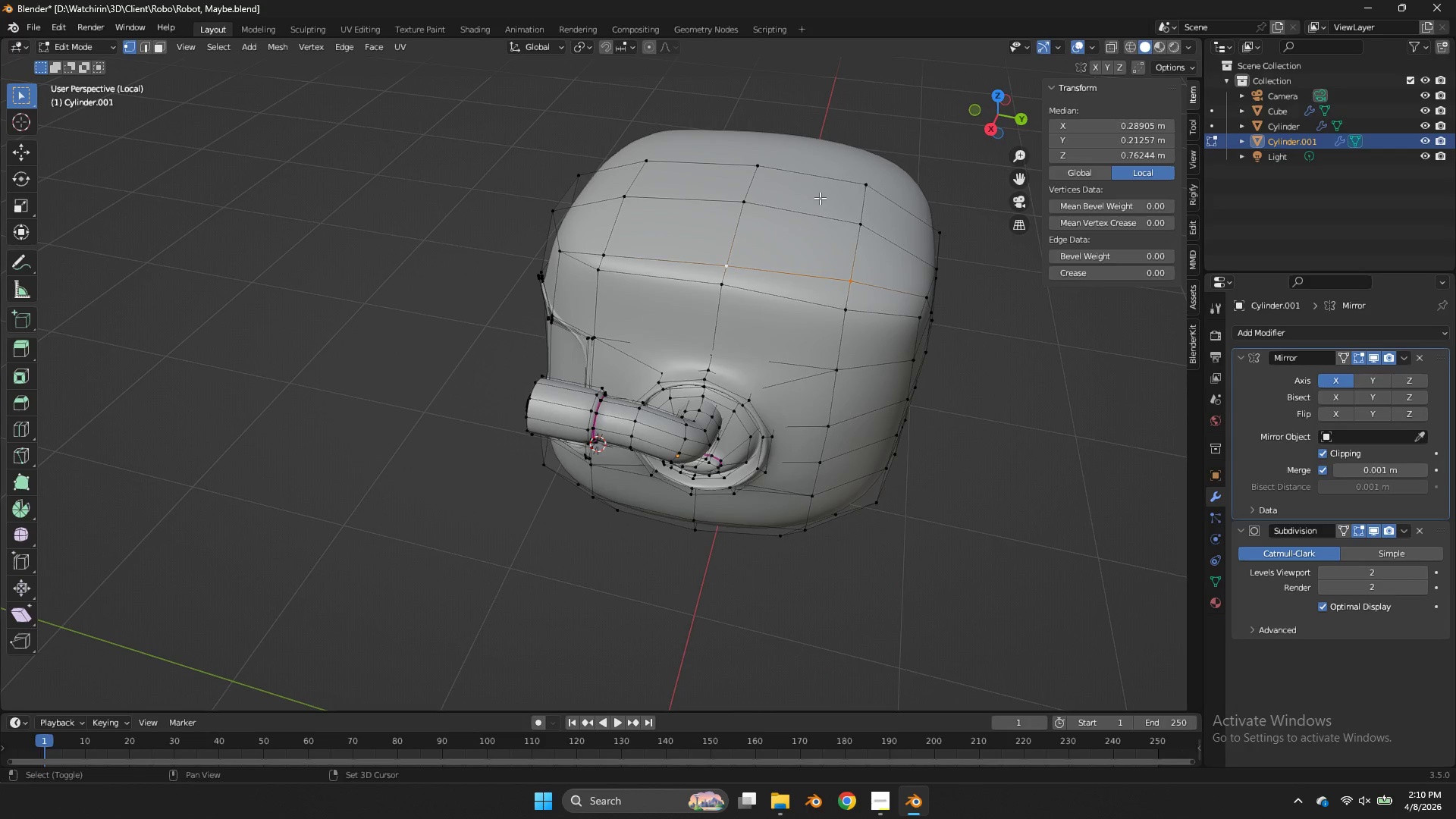 
hold_key(key=ShiftLeft, duration=0.81)
left_click([602, 243])
 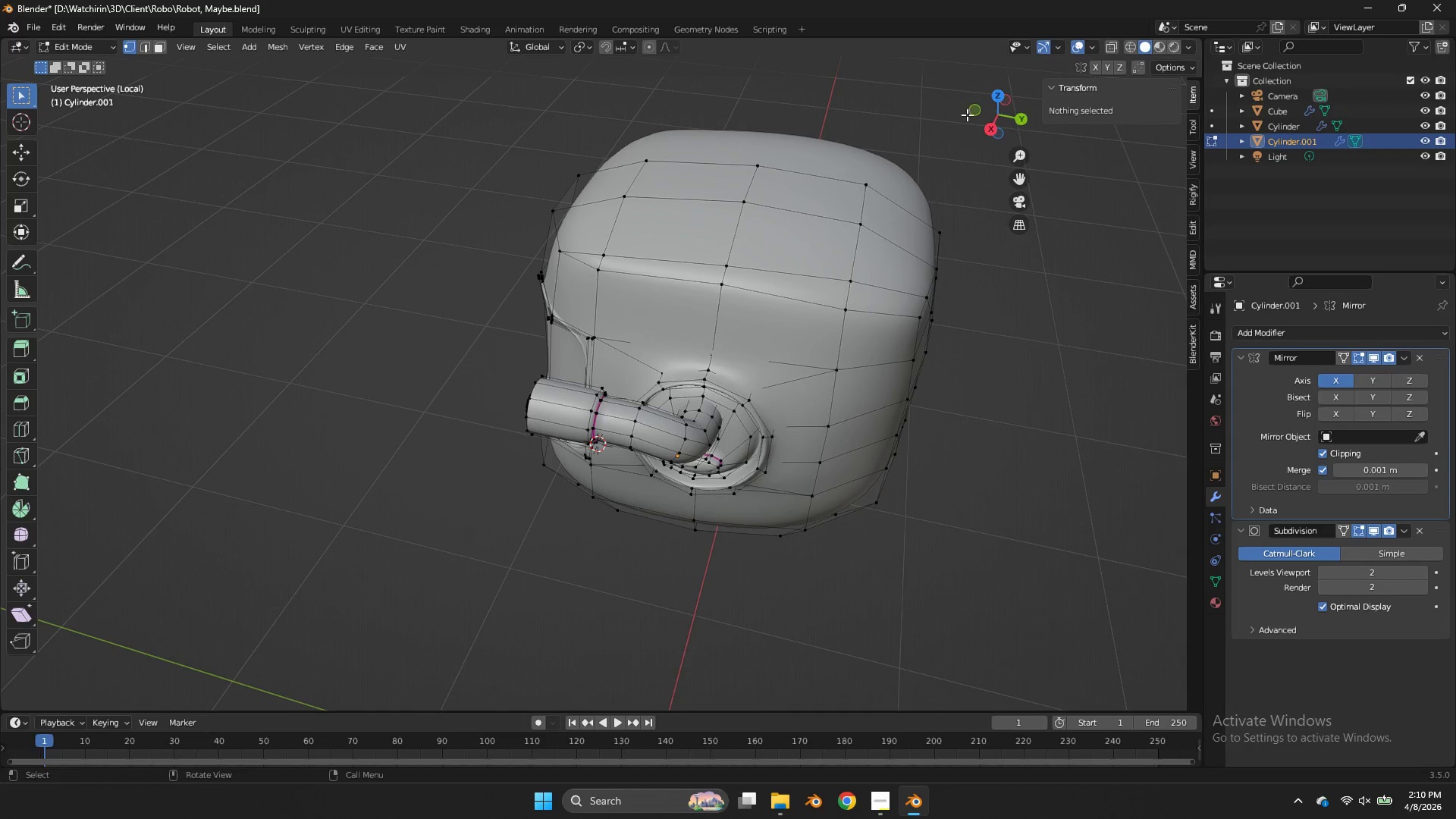 
key(Control+Z)
 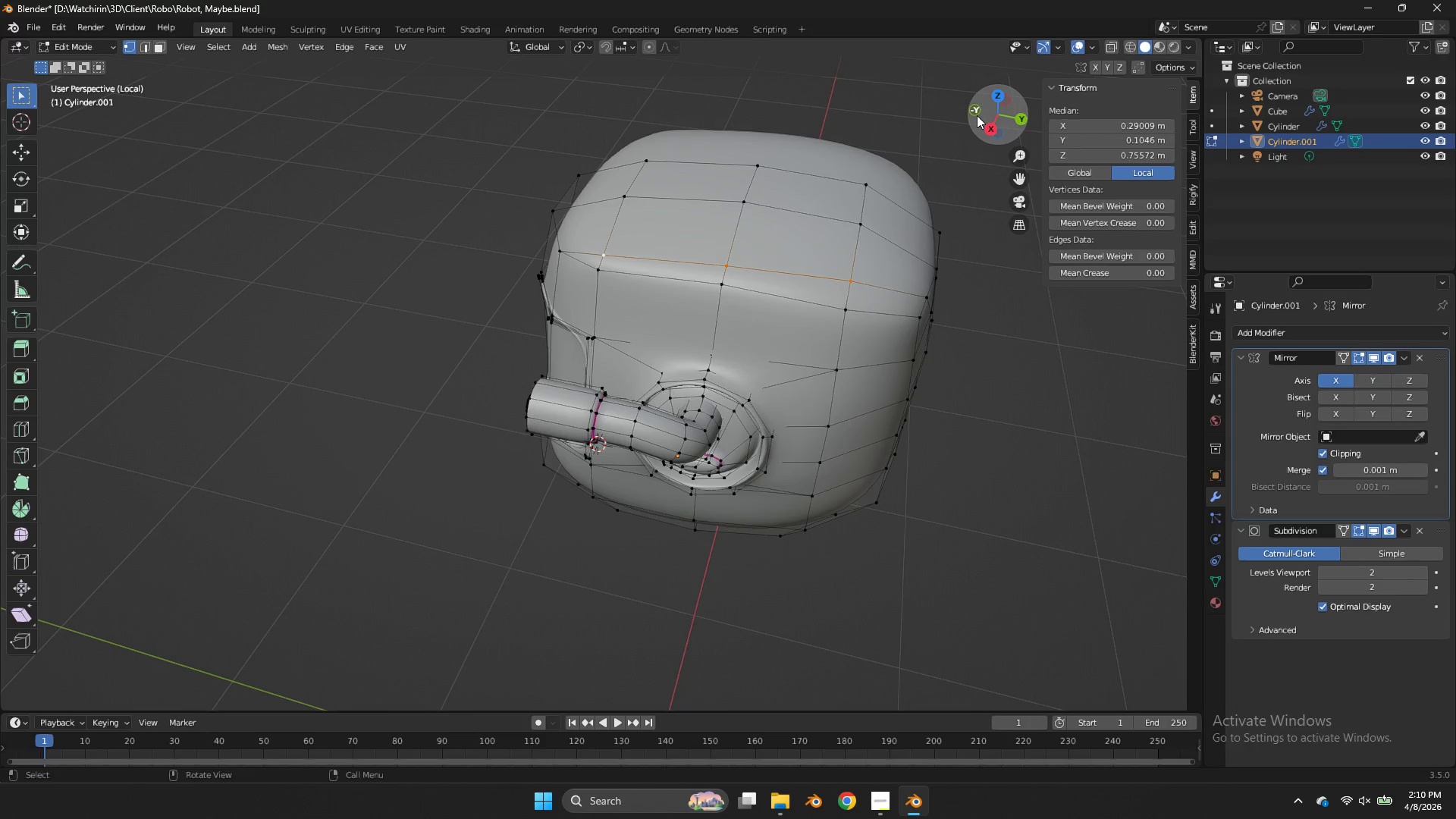 
left_click([977, 115])
 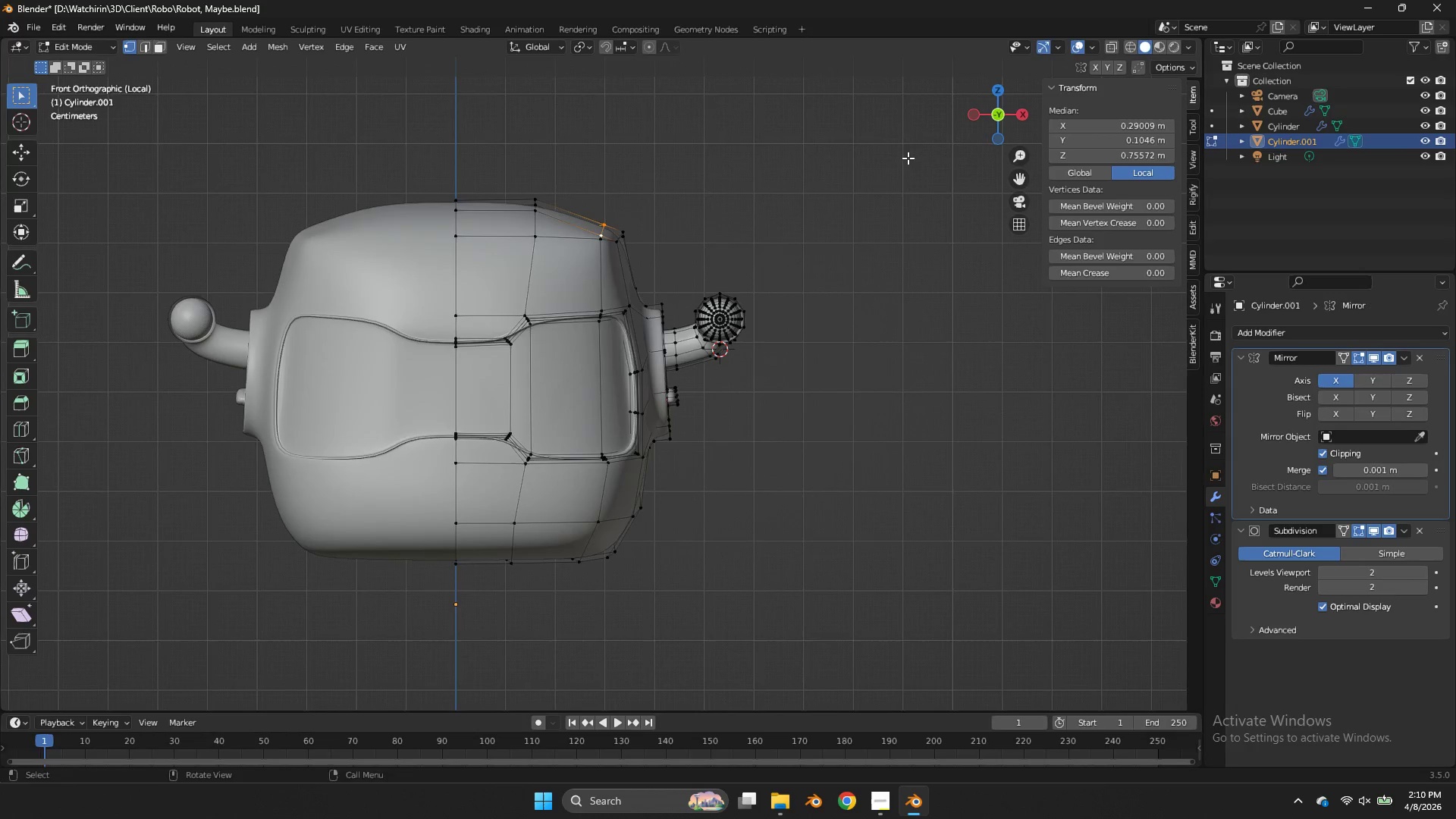 
key(G)
 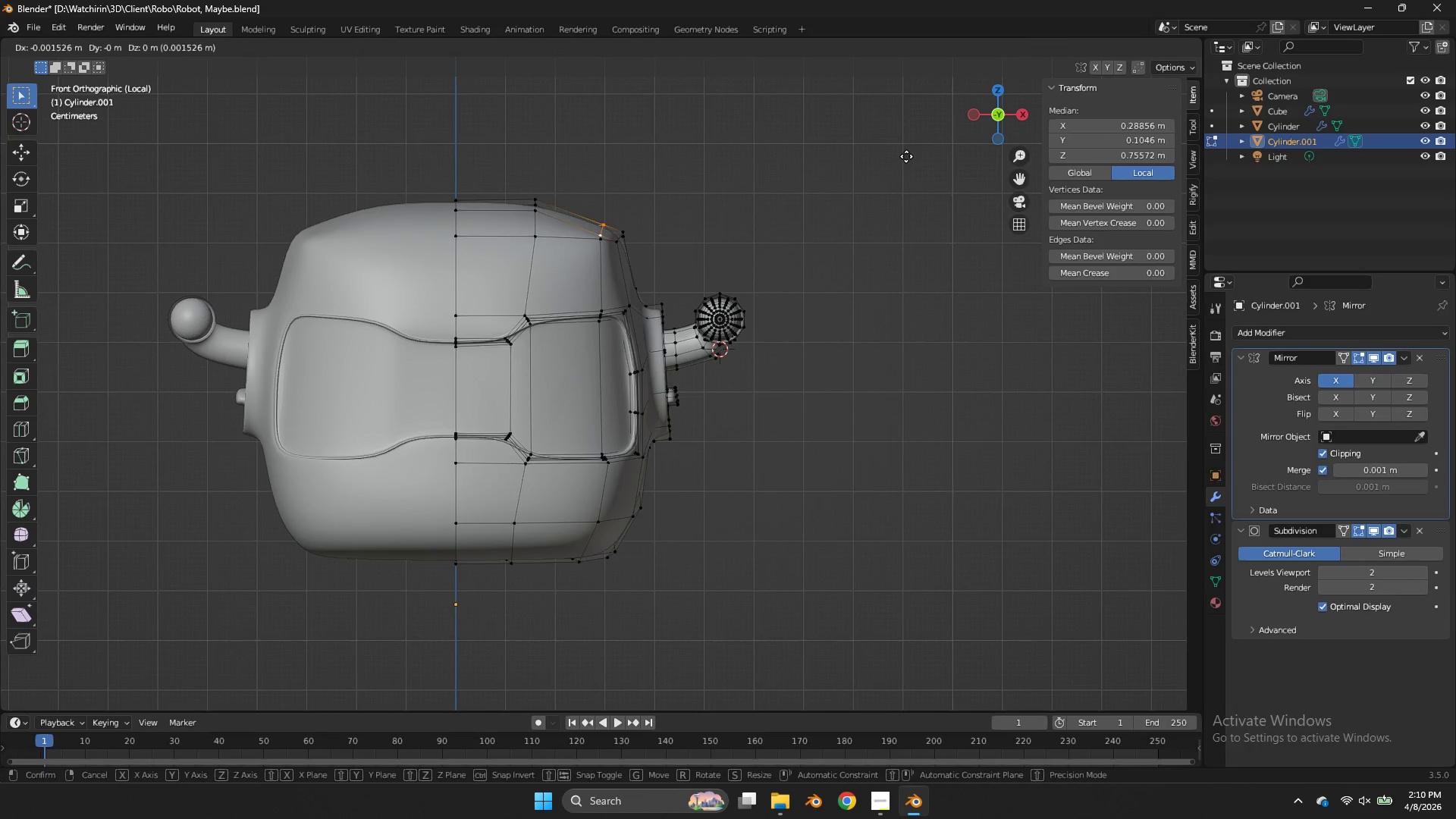 
hold_key(key=ShiftLeft, duration=1.41)
left_click([833, 653])
 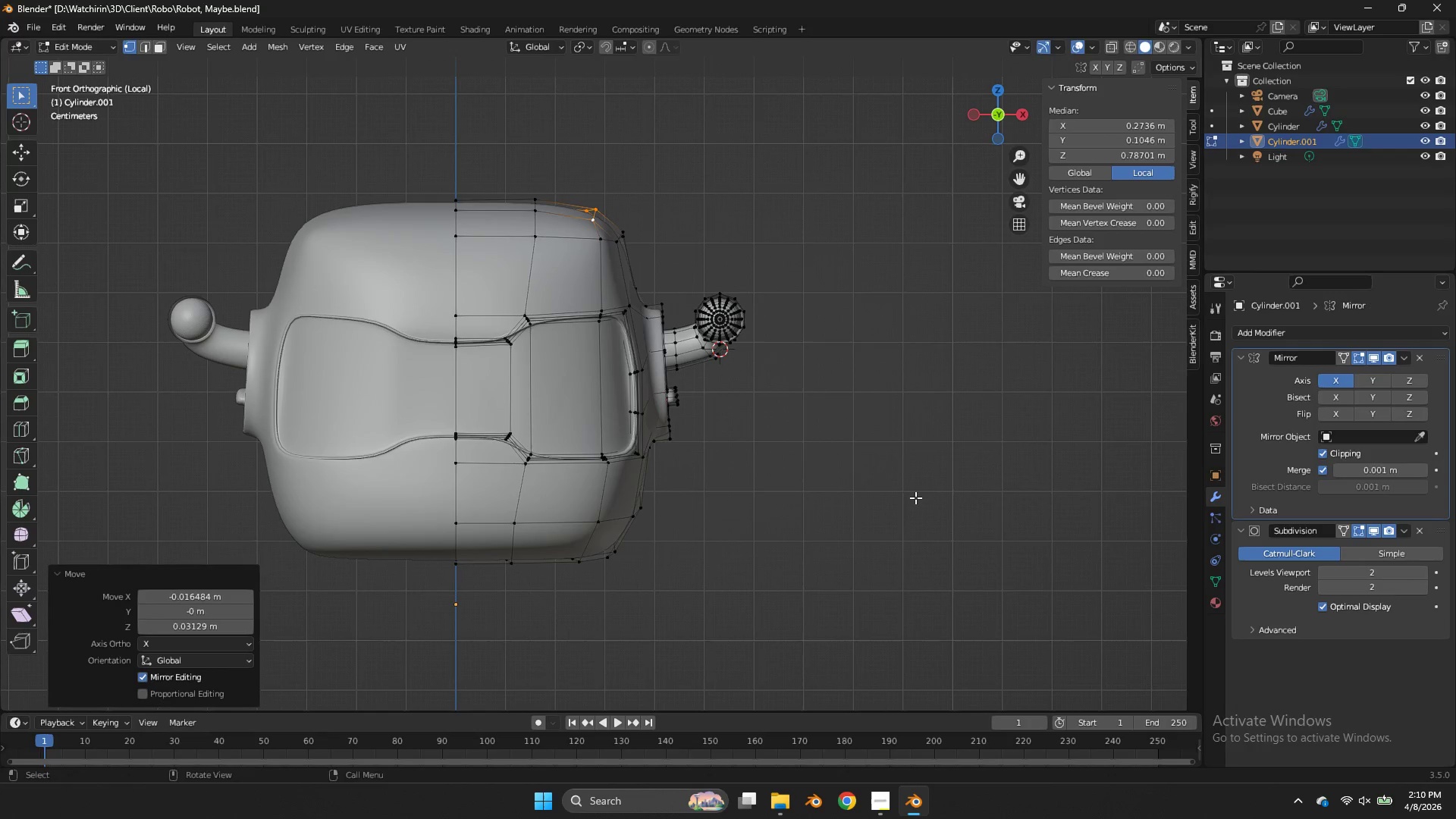 
key(R)
 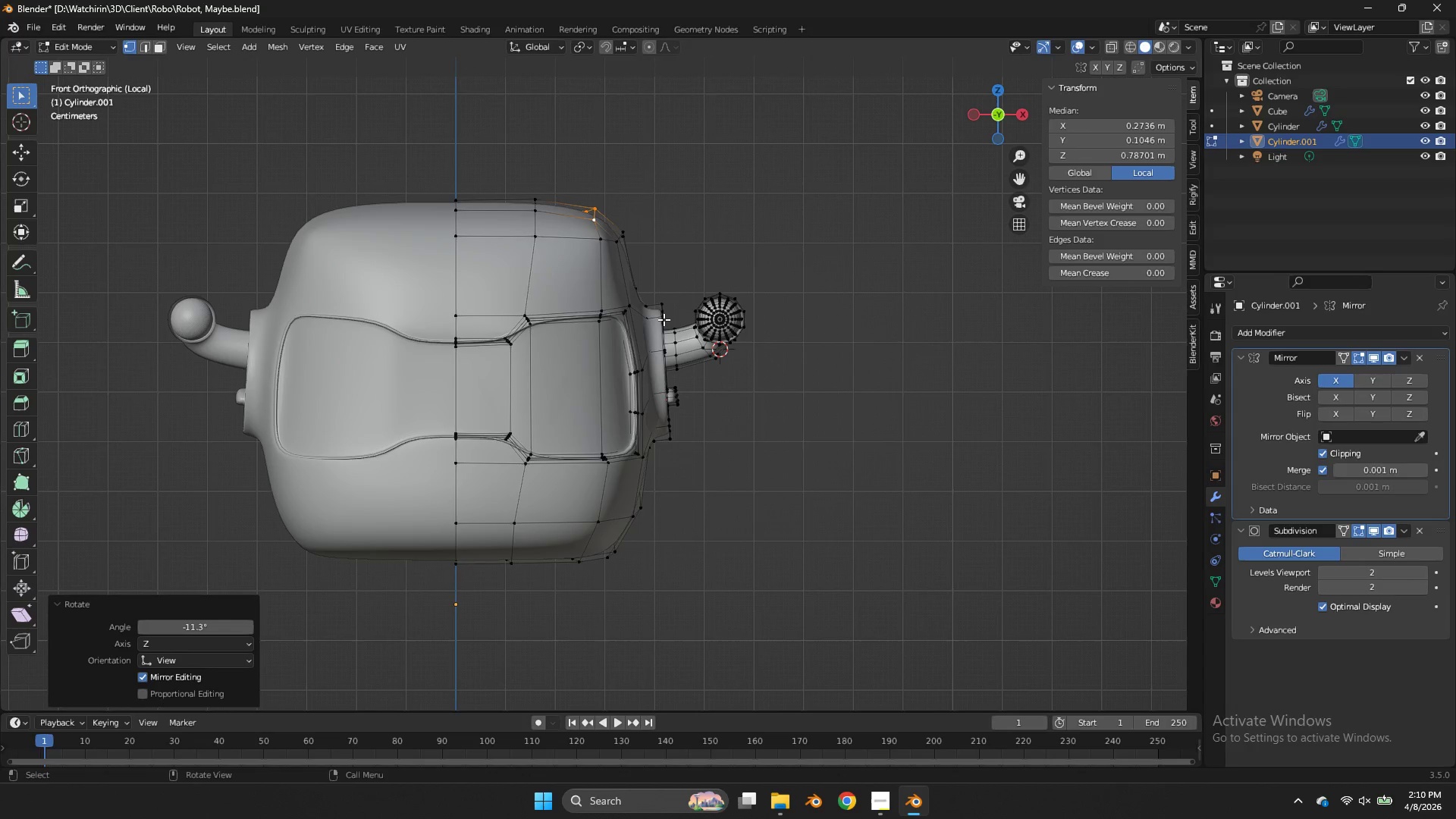 
hold_key(key=AltLeft, duration=0.56)
left_click([601, 350])
 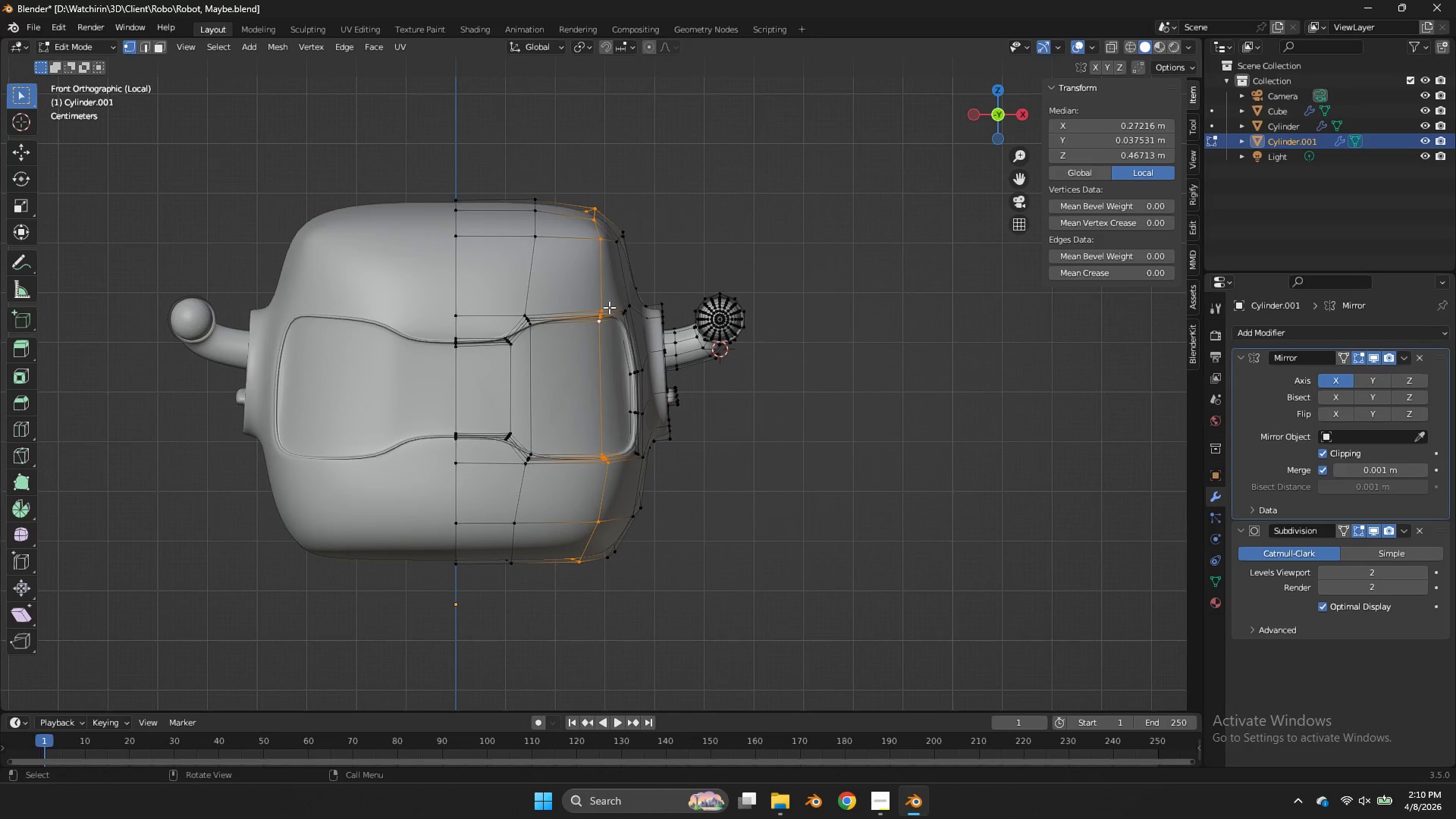 
hold_key(key=ControlLeft, duration=2.41)
 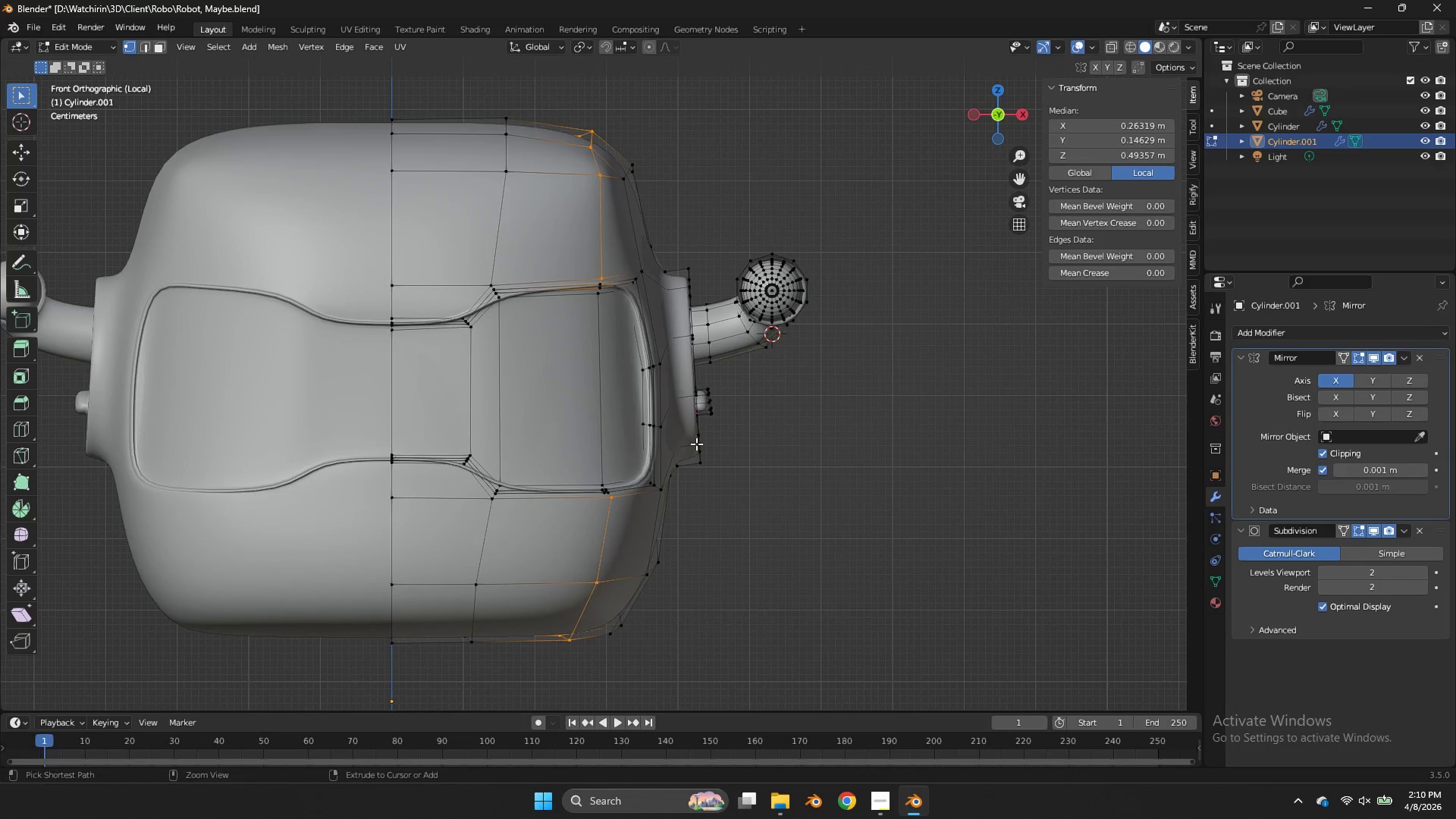 
scroll: coordinate [624, 294], scroll_direction: up, amount: 4.0
 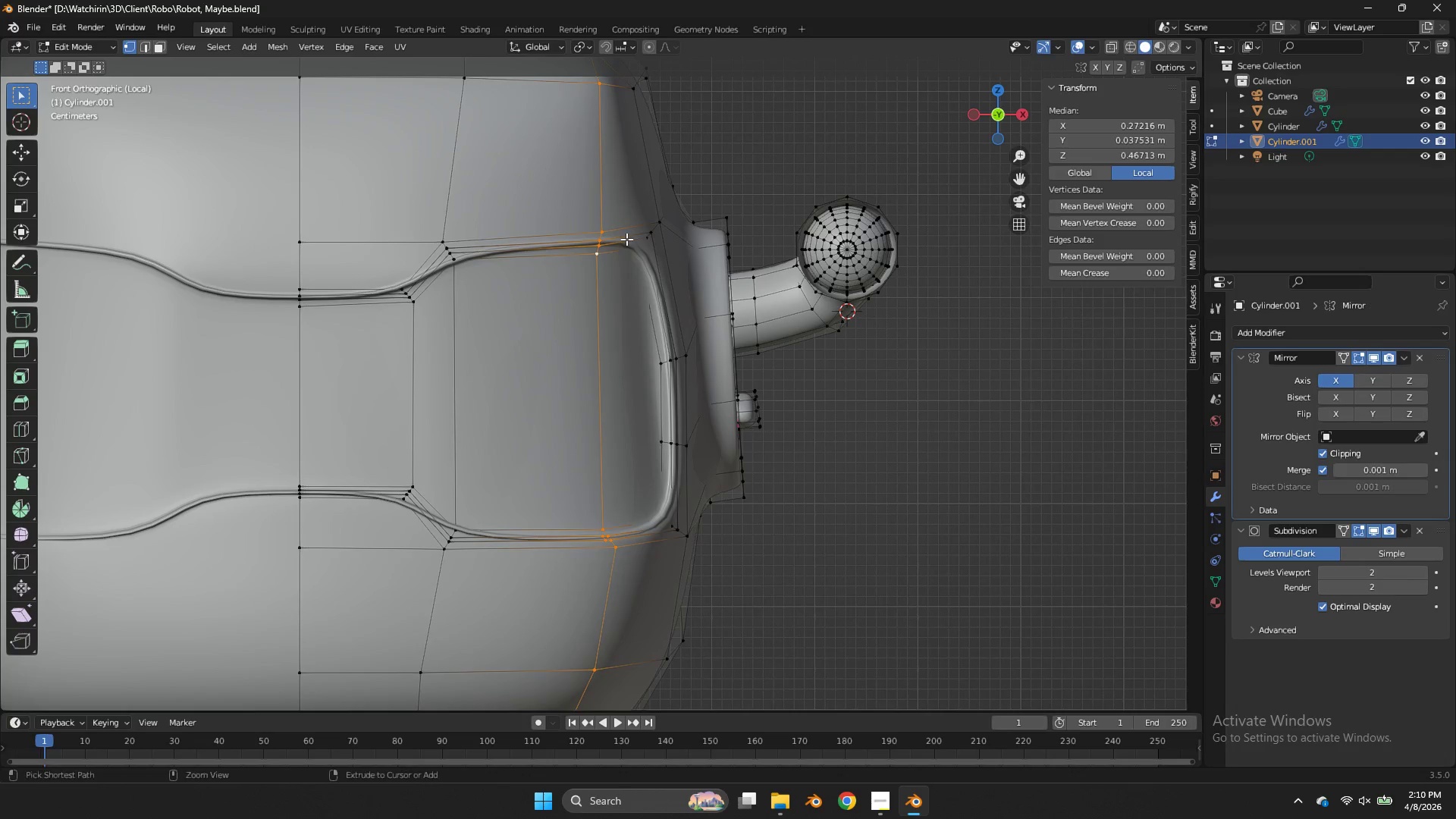 
left_click_drag(start_coordinate=[611, 234], to_coordinate=[544, 281])
 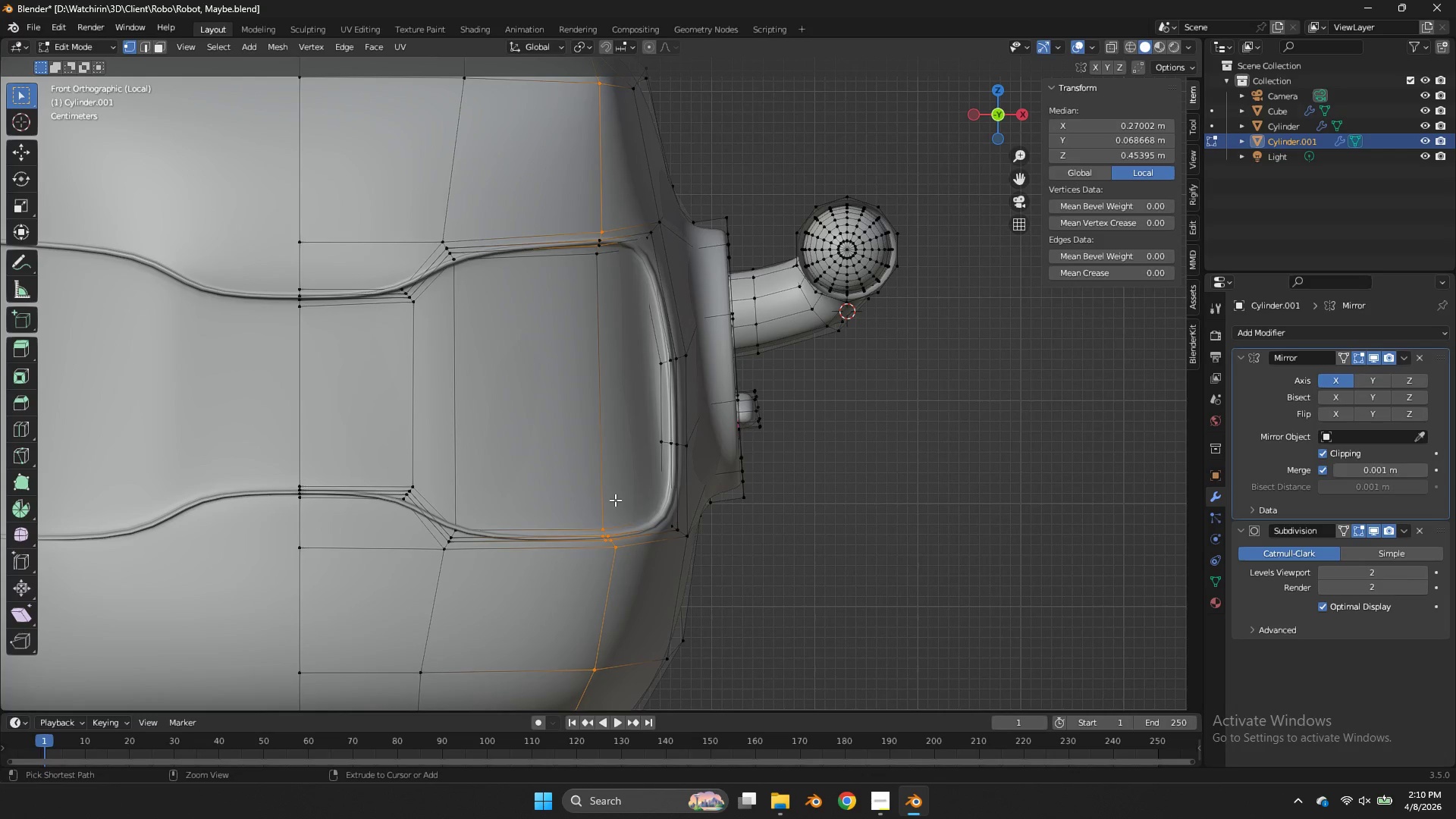 
left_click_drag(start_coordinate=[614, 500], to_coordinate=[581, 543])
 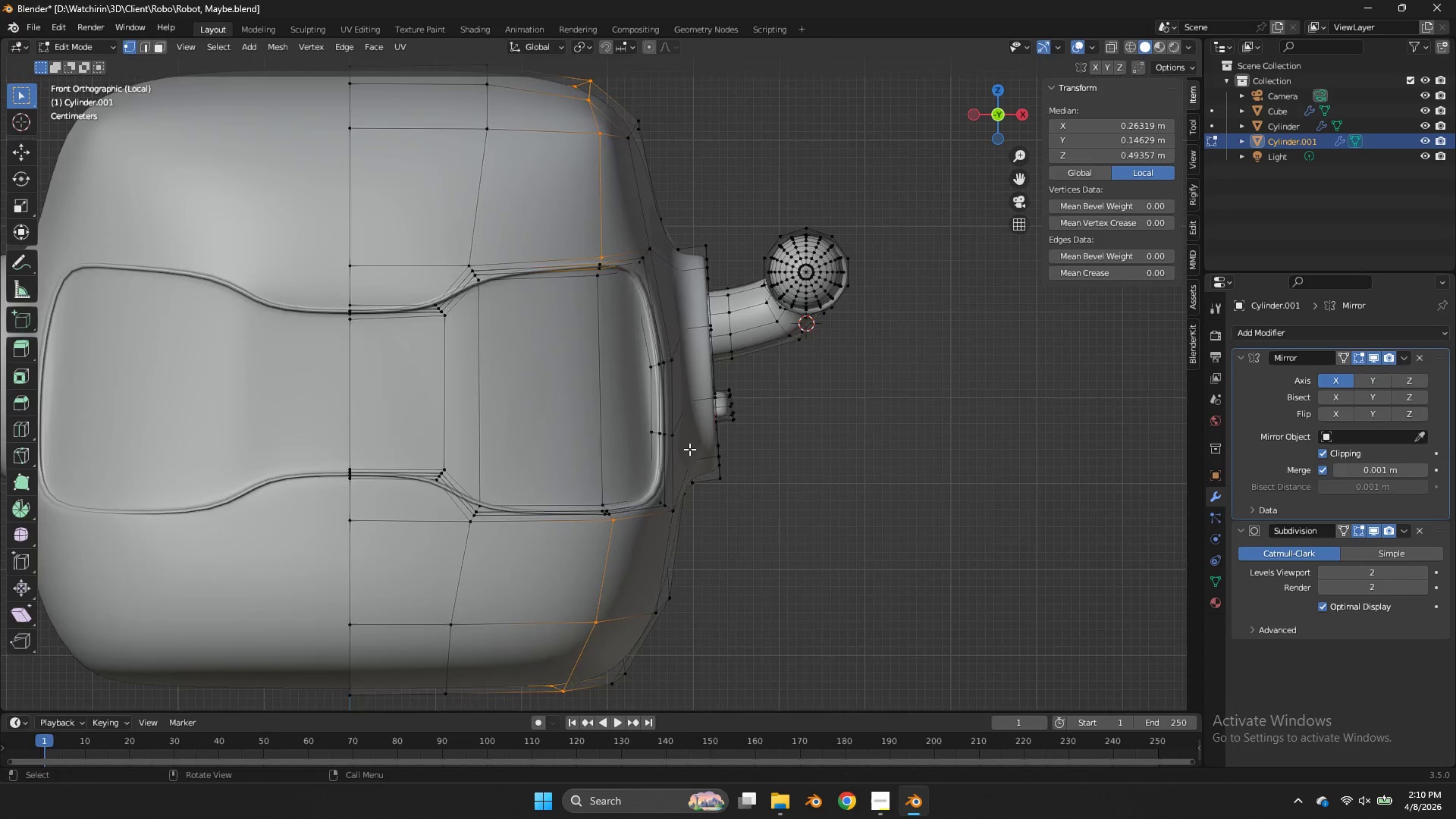 
key(Control+ControlLeft)
 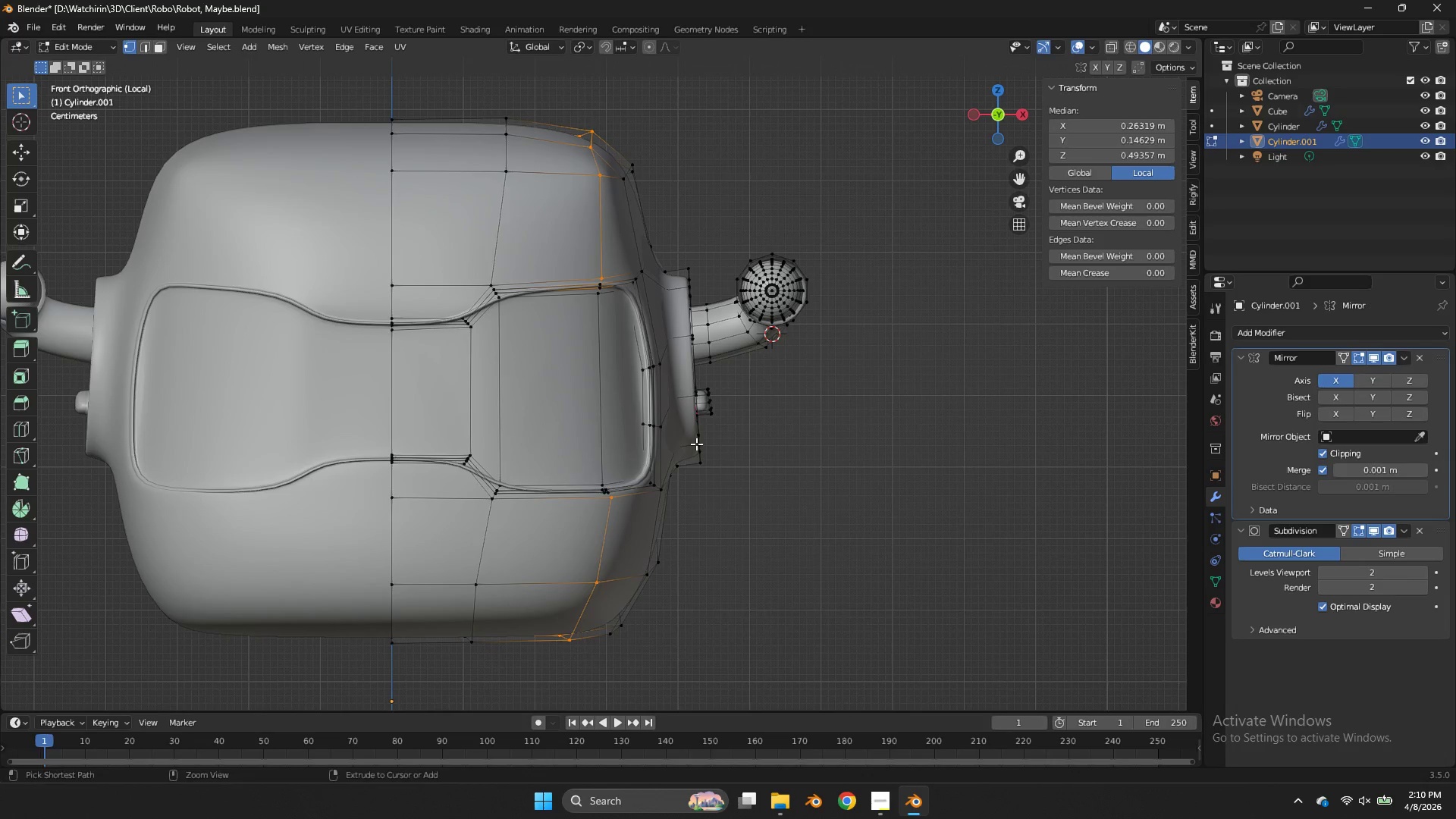 
key(Control+B)
 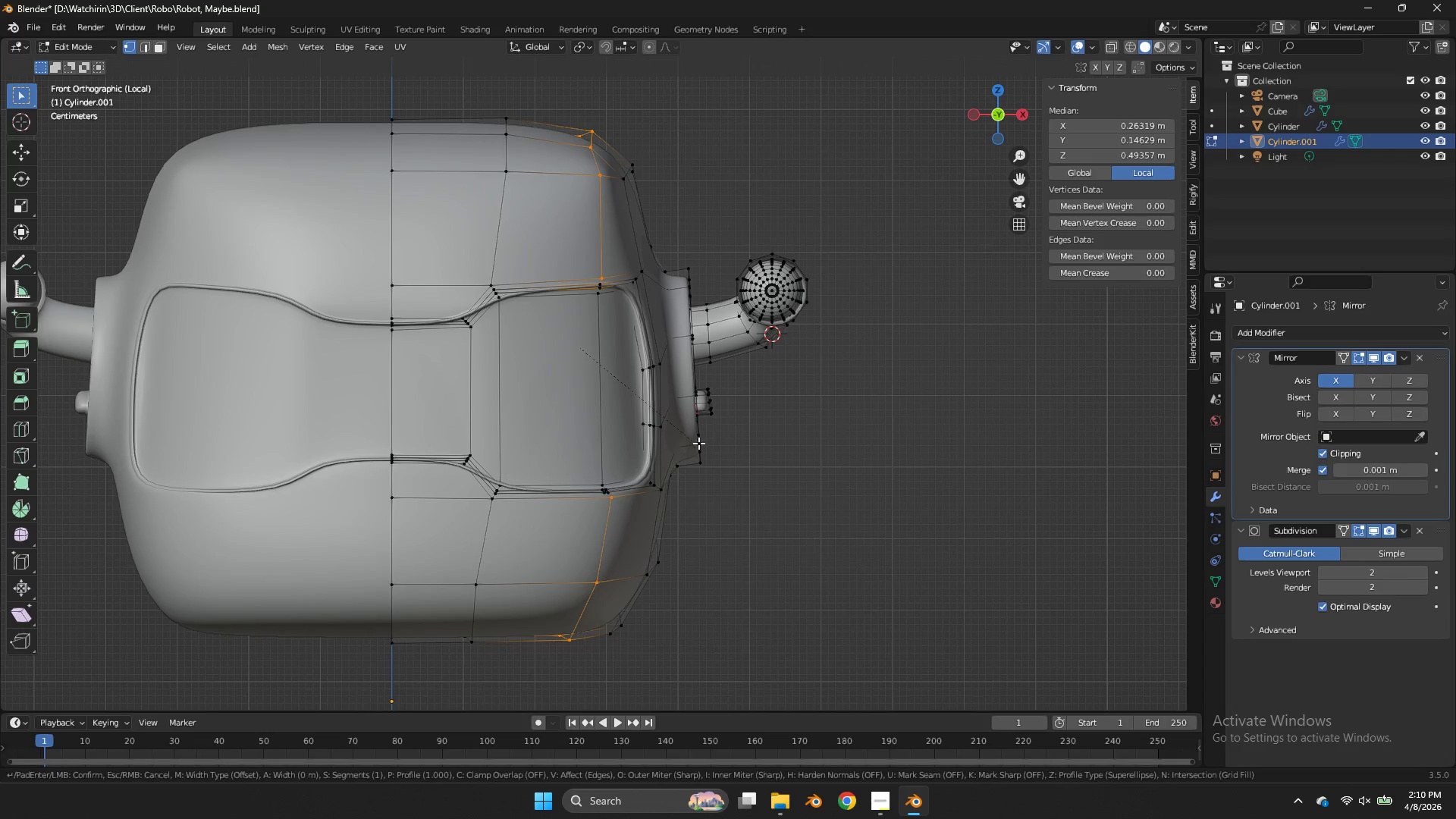 
scroll: coordinate [689, 449], scroll_direction: down, amount: 2.0
 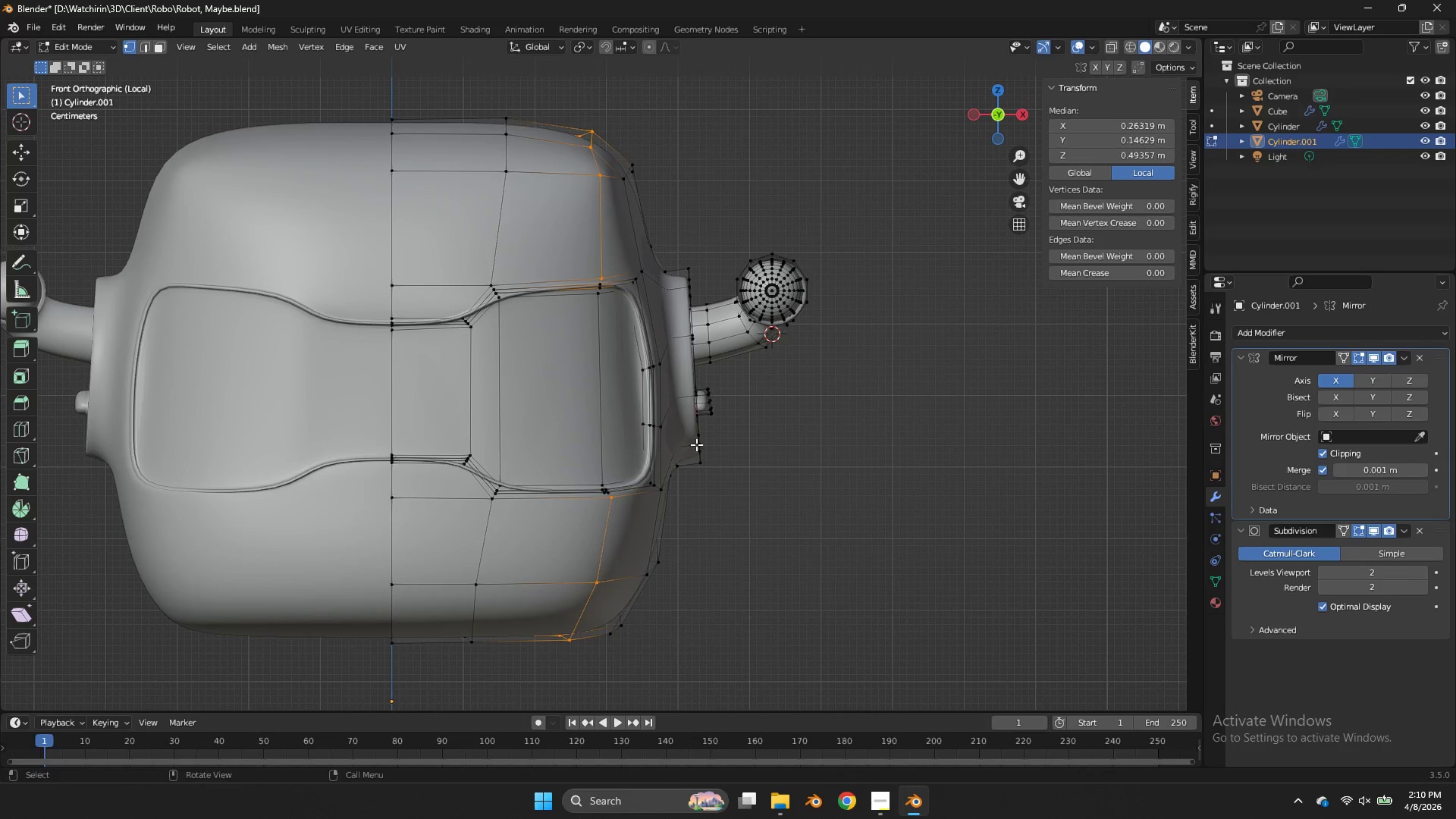 
hold_key(key=ShiftLeft, duration=3.48)
left_click([746, 421])
 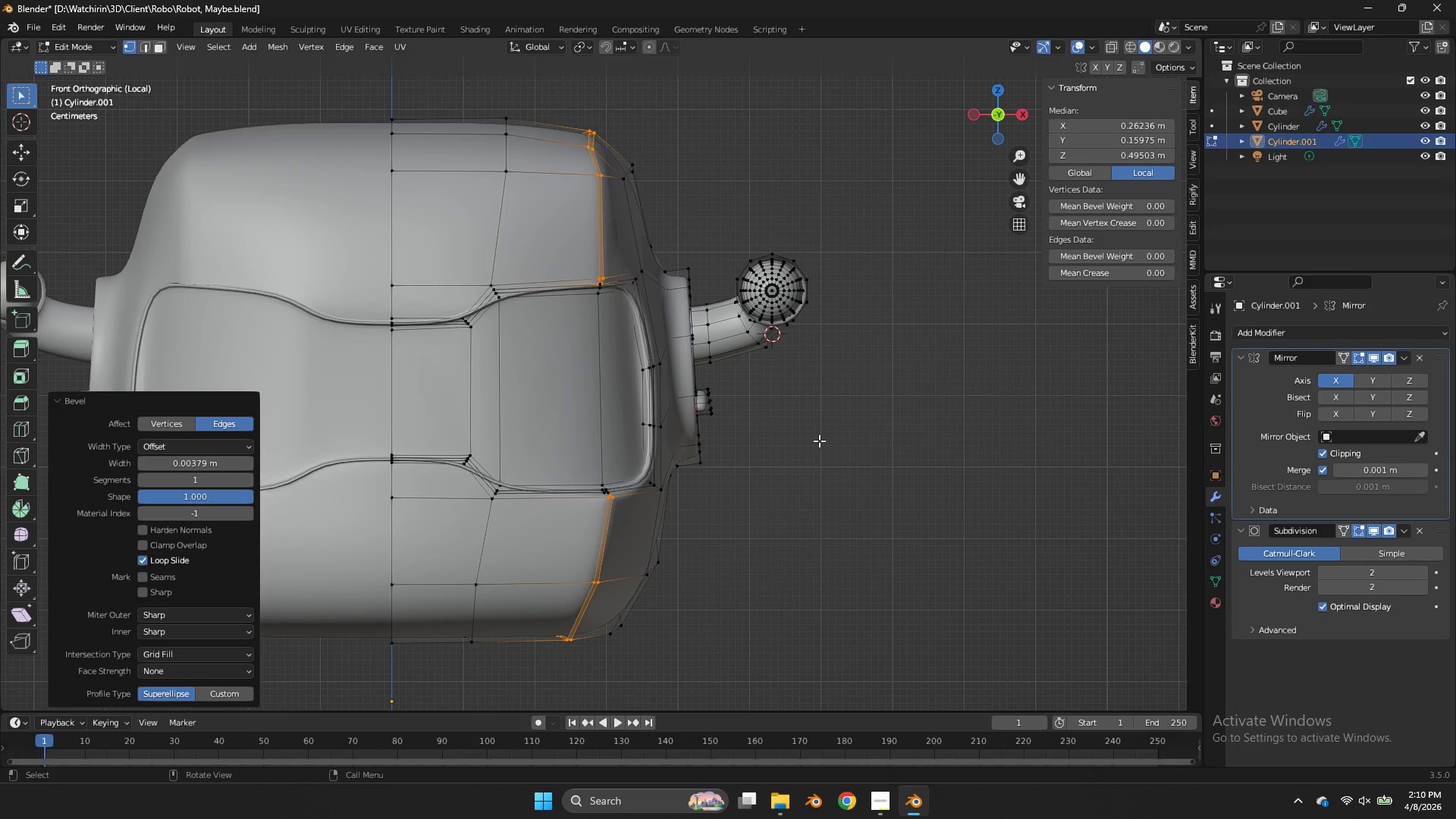 
key(E)
 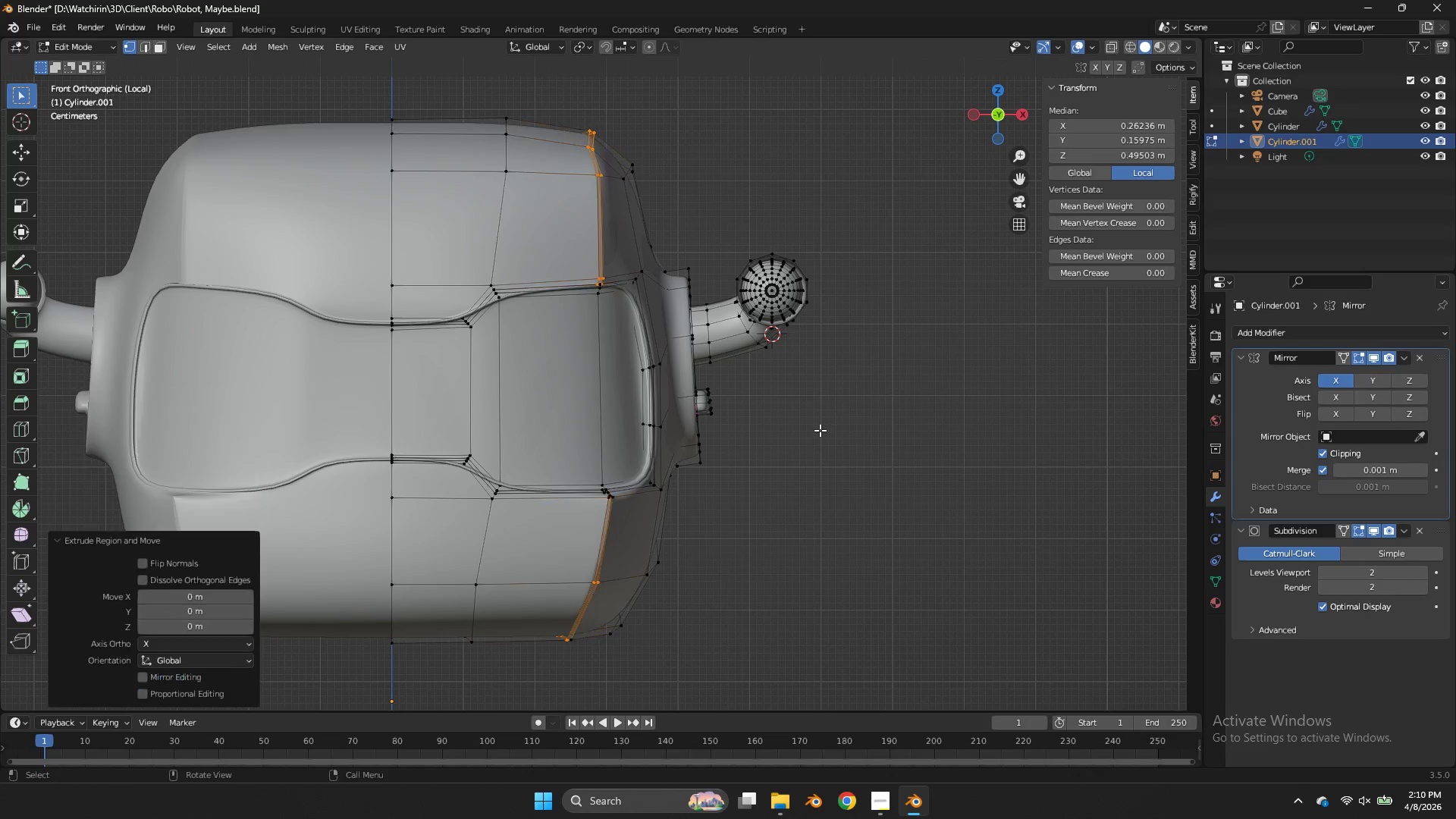 
right_click([820, 430])
 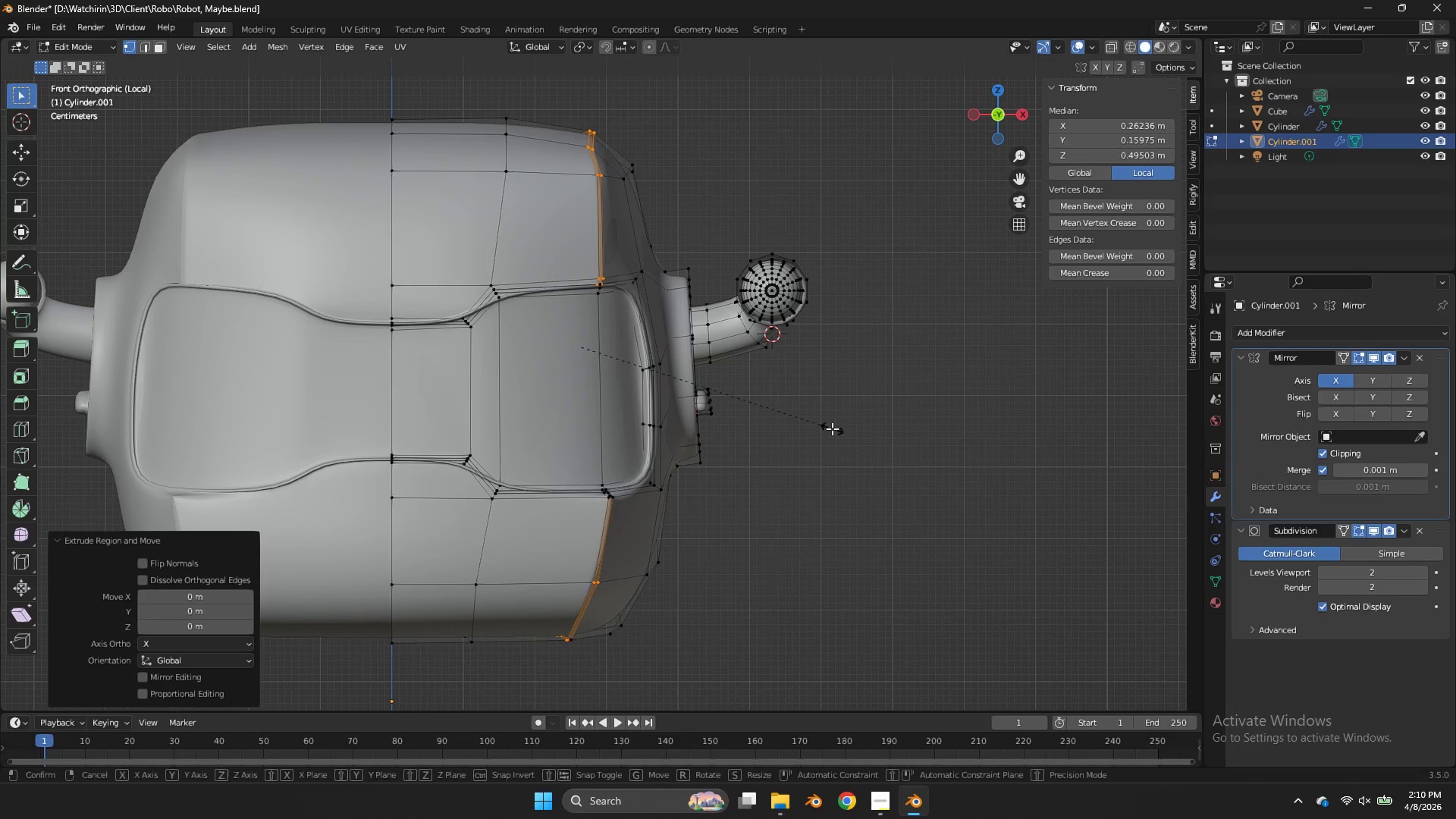 
key(S)
 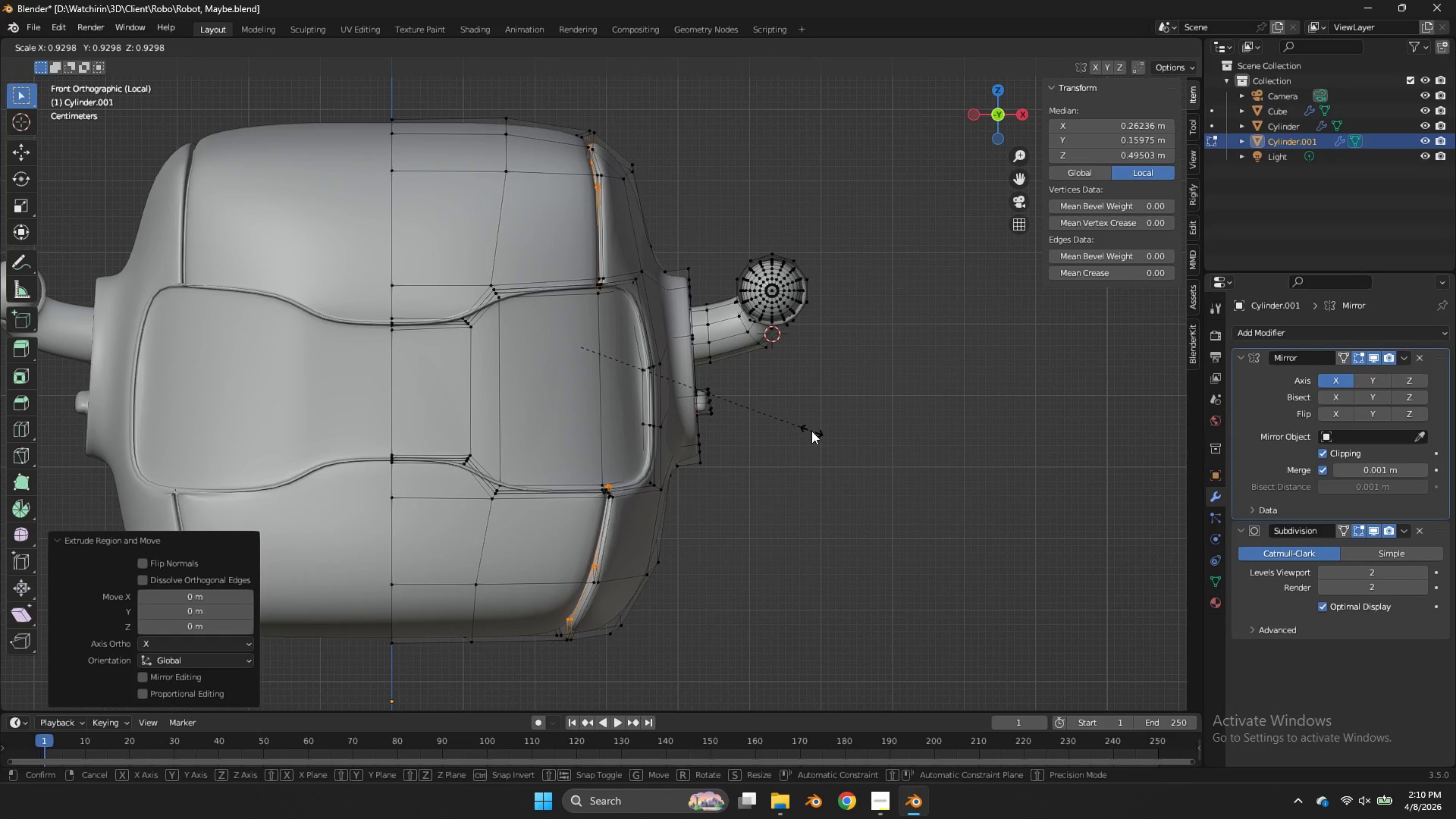 
left_click([811, 431])
 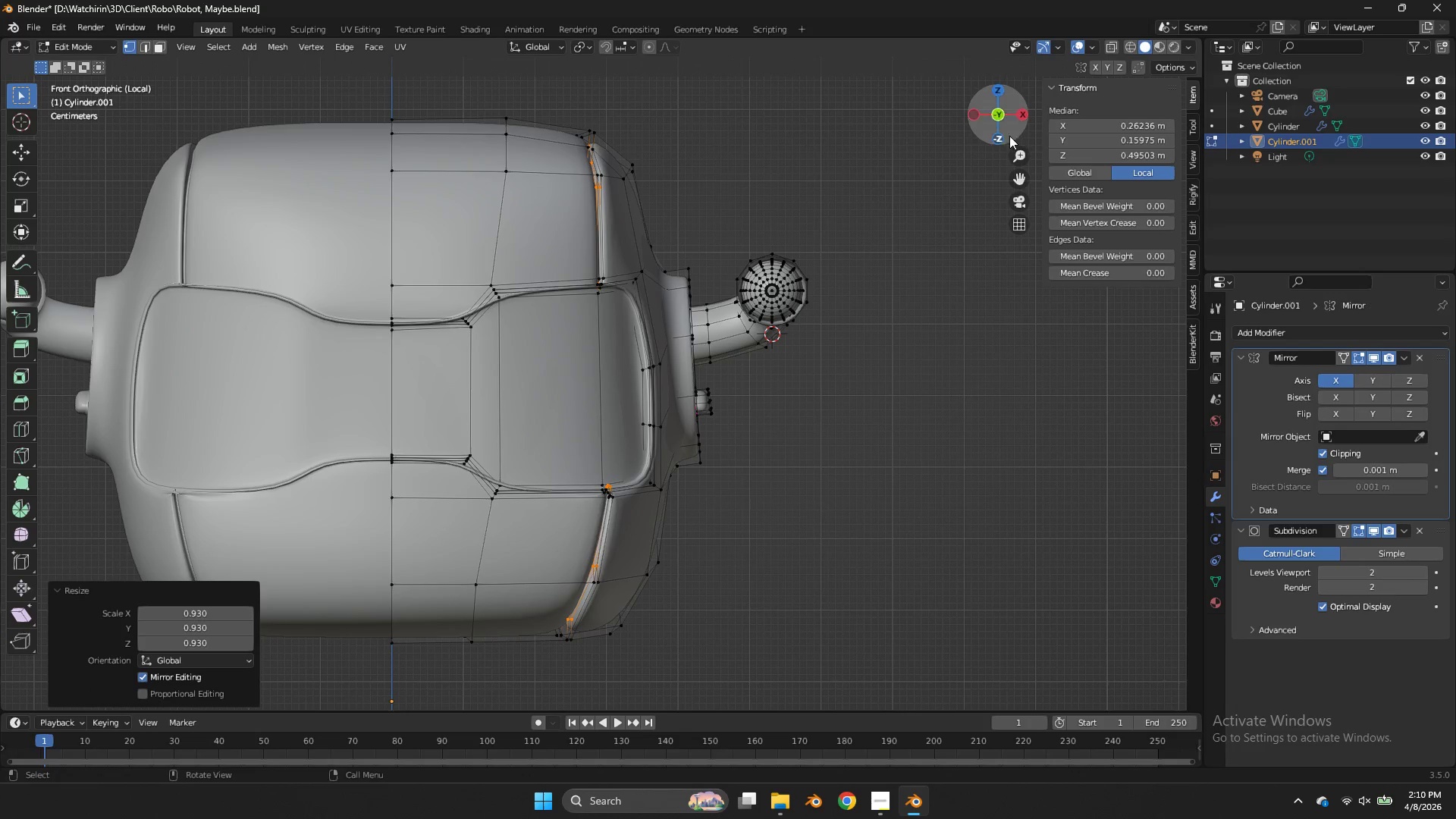 
left_click_drag(start_coordinate=[992, 112], to_coordinate=[958, 189])
 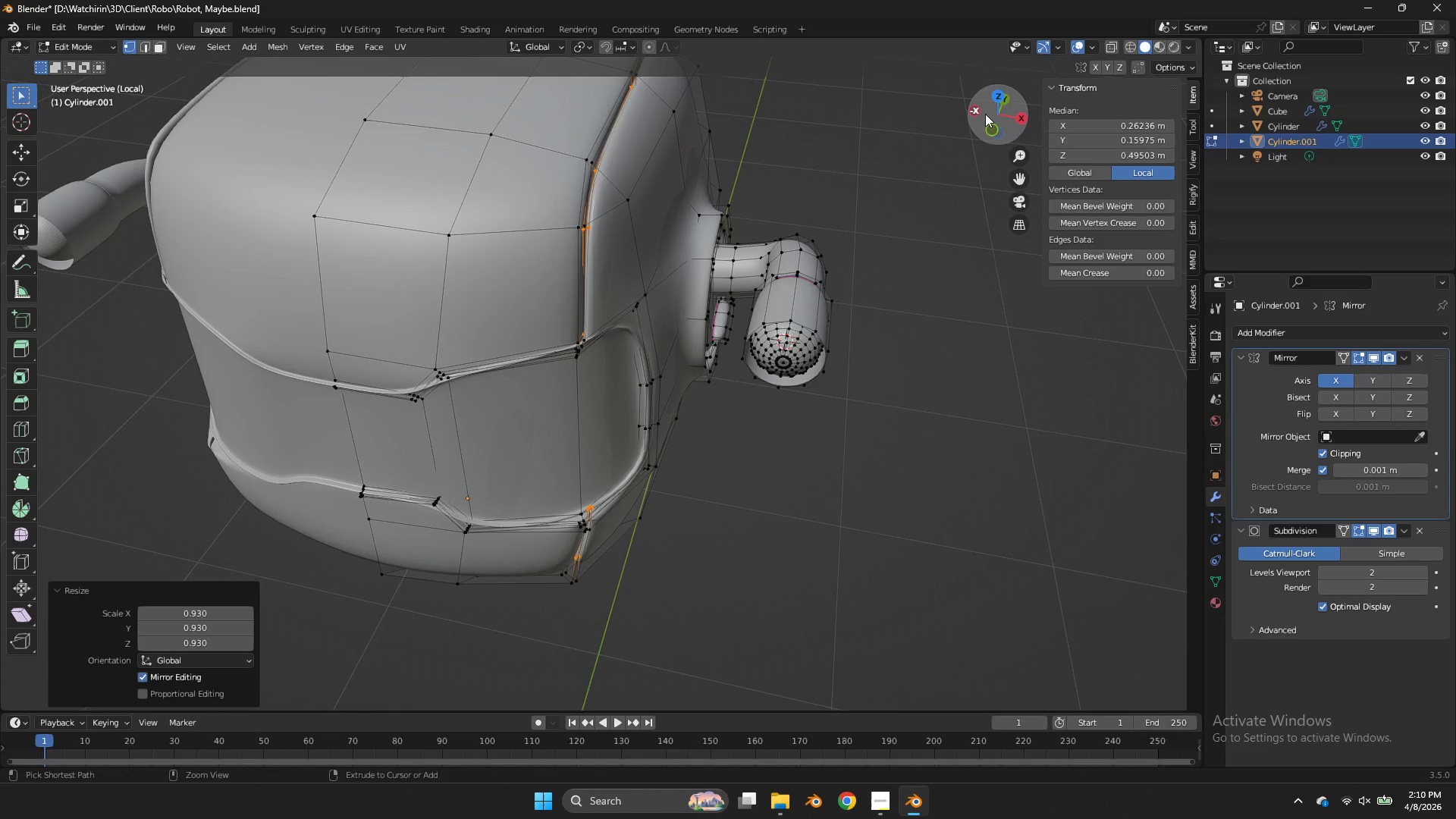 
key(Control+Z)
 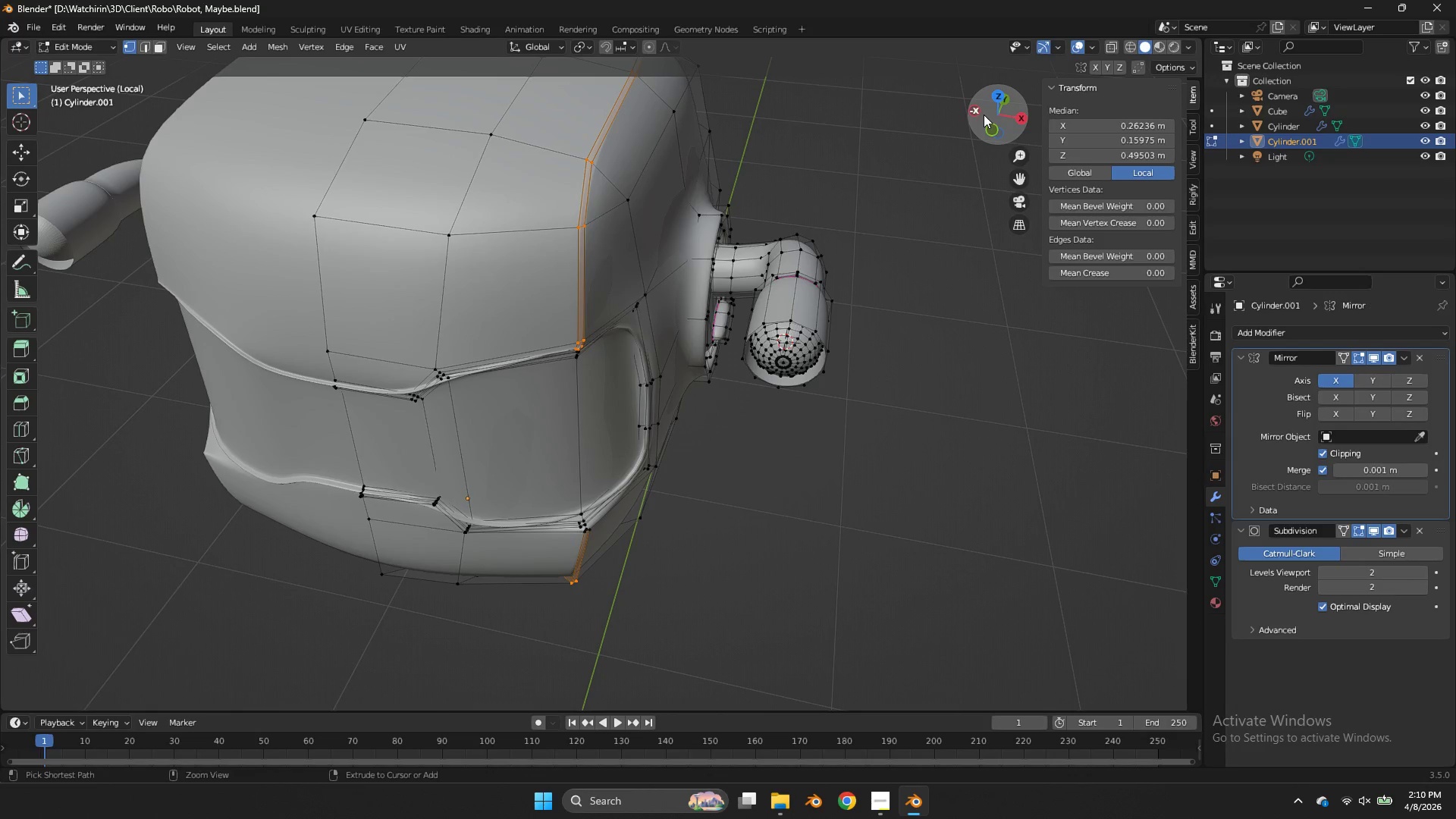 
key(Control+Z)
 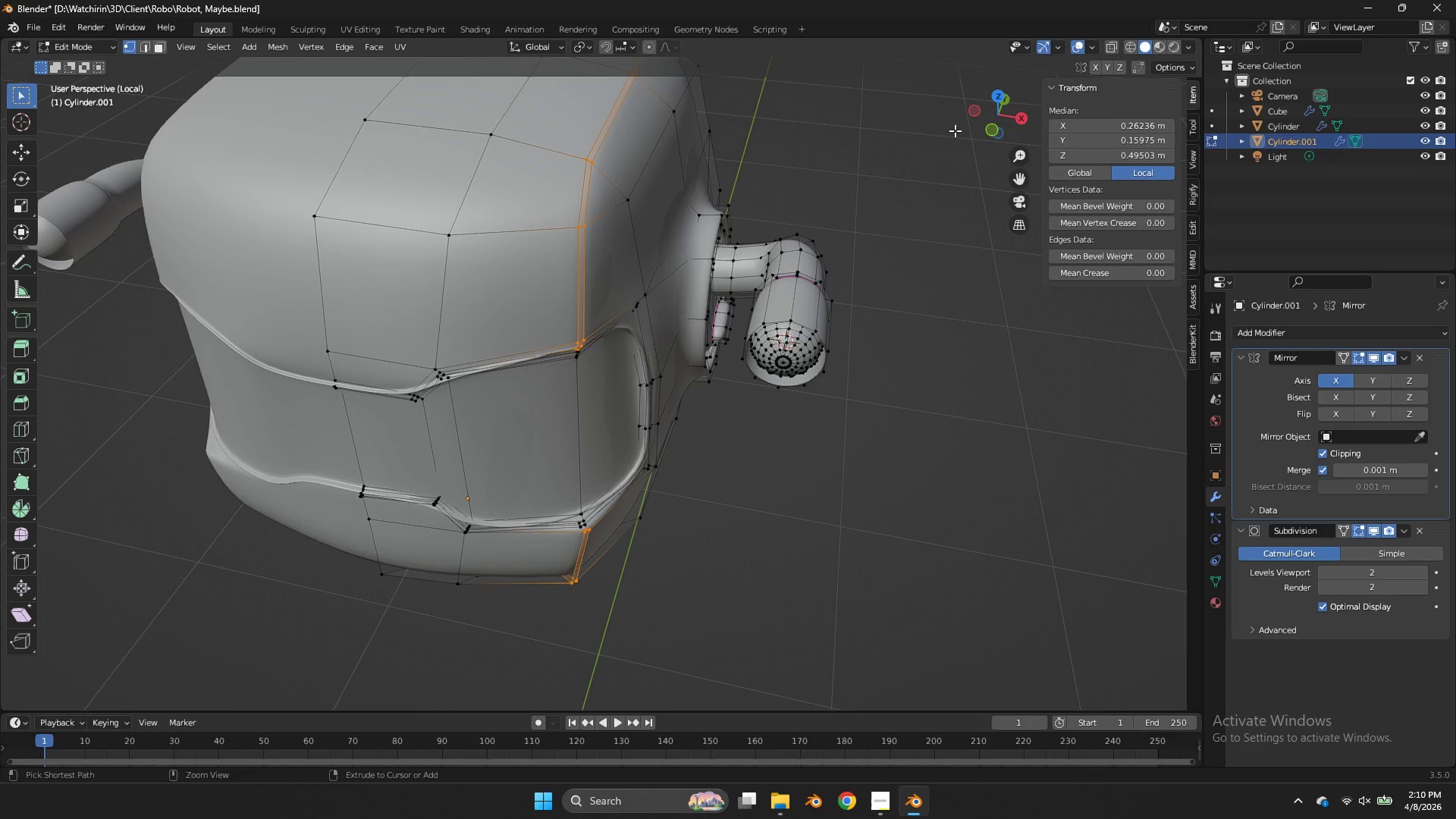 
key(Control+Z)
 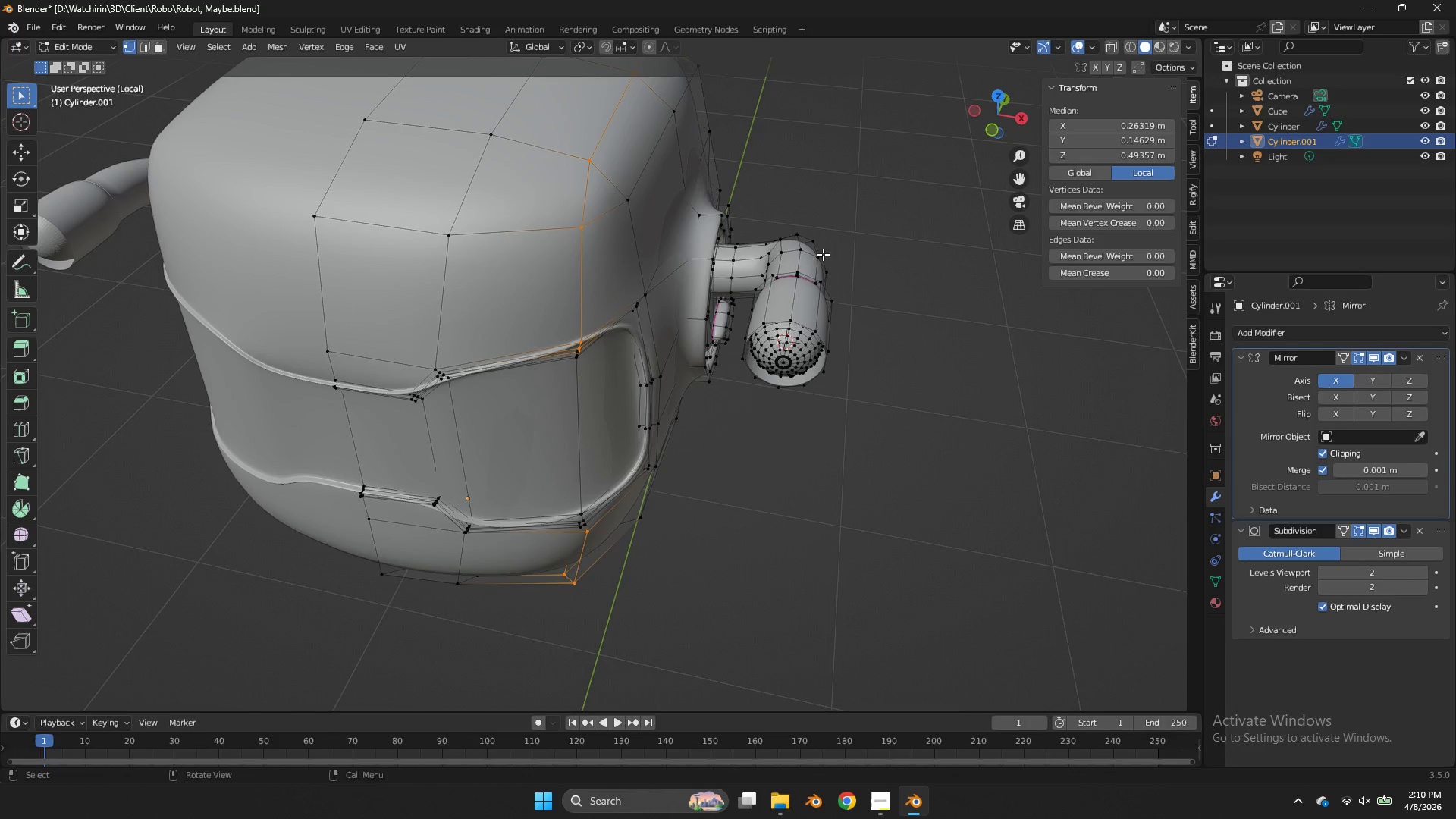 
key(Control+ControlLeft)
 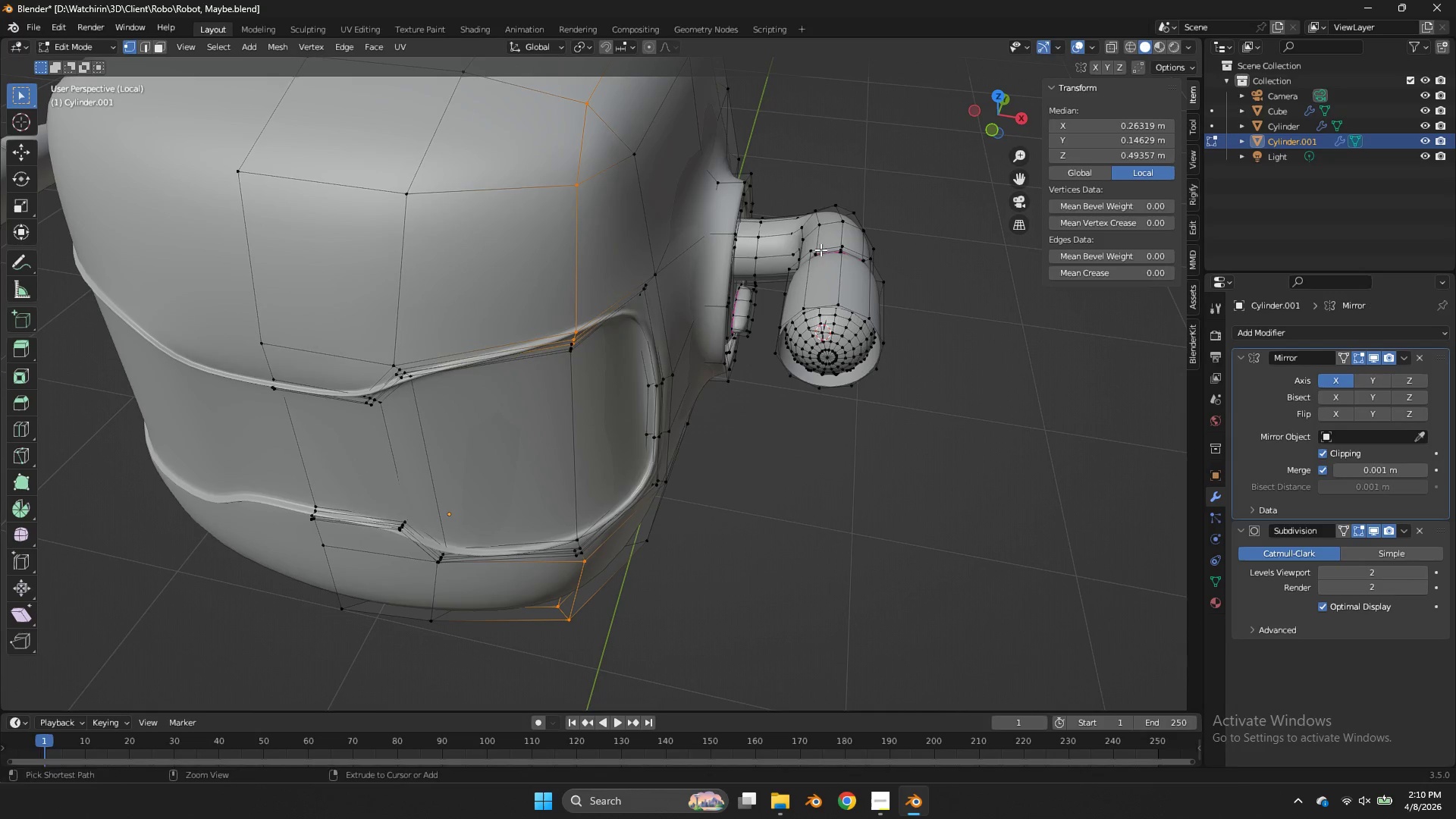 
key(Control+B)
 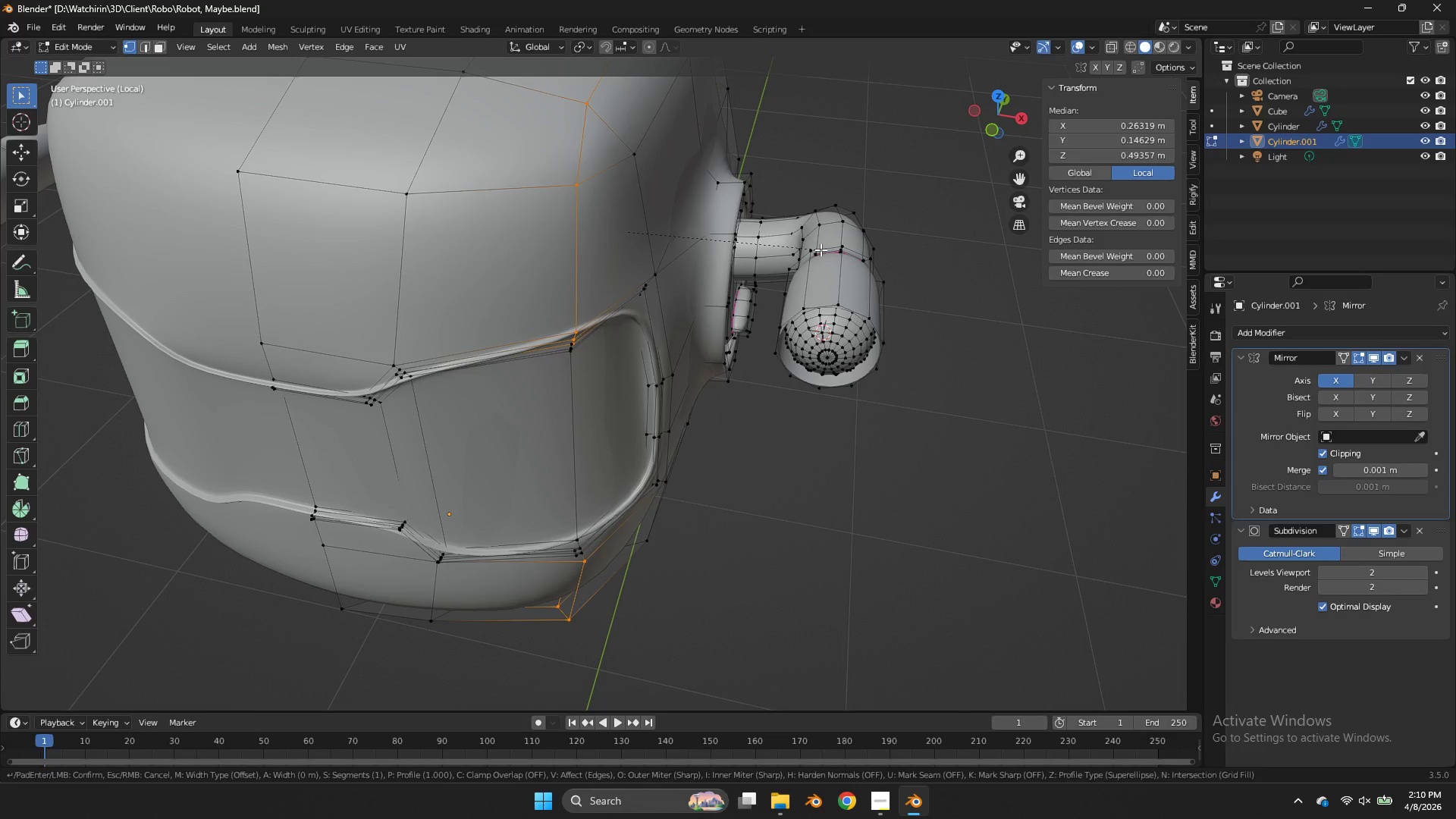 
scroll: coordinate [824, 253], scroll_direction: up, amount: 1.0
 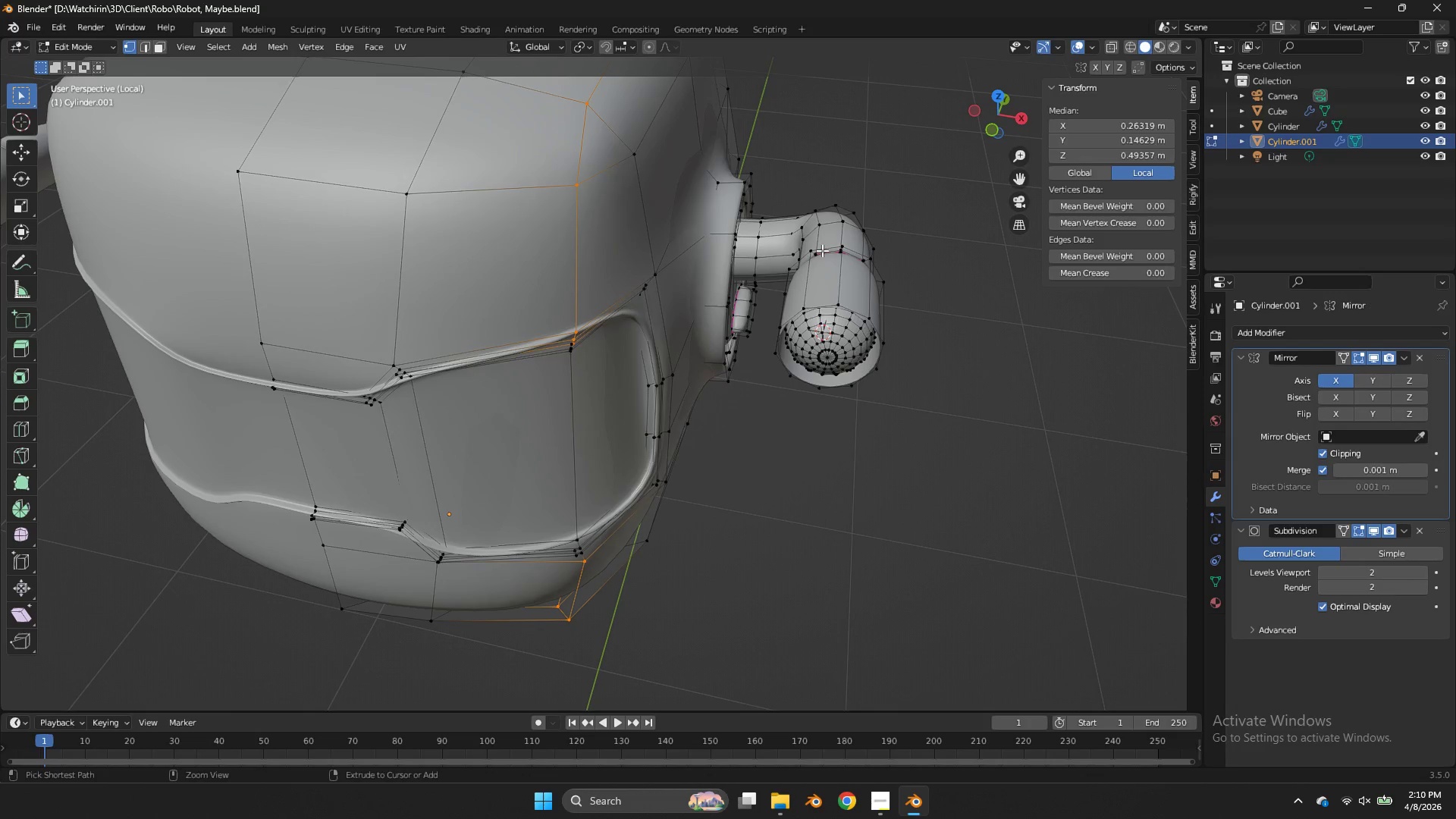 
hold_key(key=ShiftLeft, duration=1.76)
left_click([831, 249])
 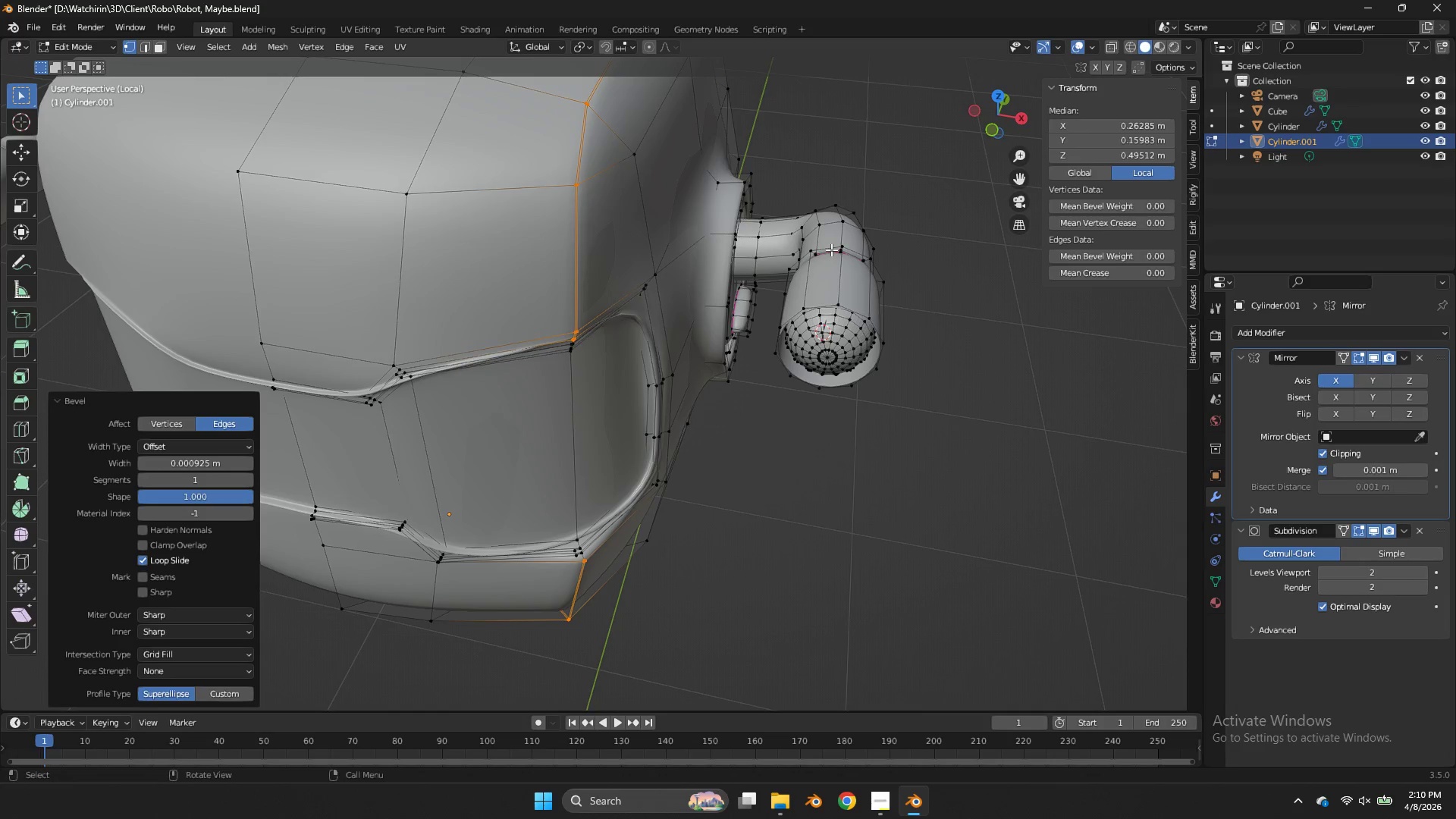 
key(E)
 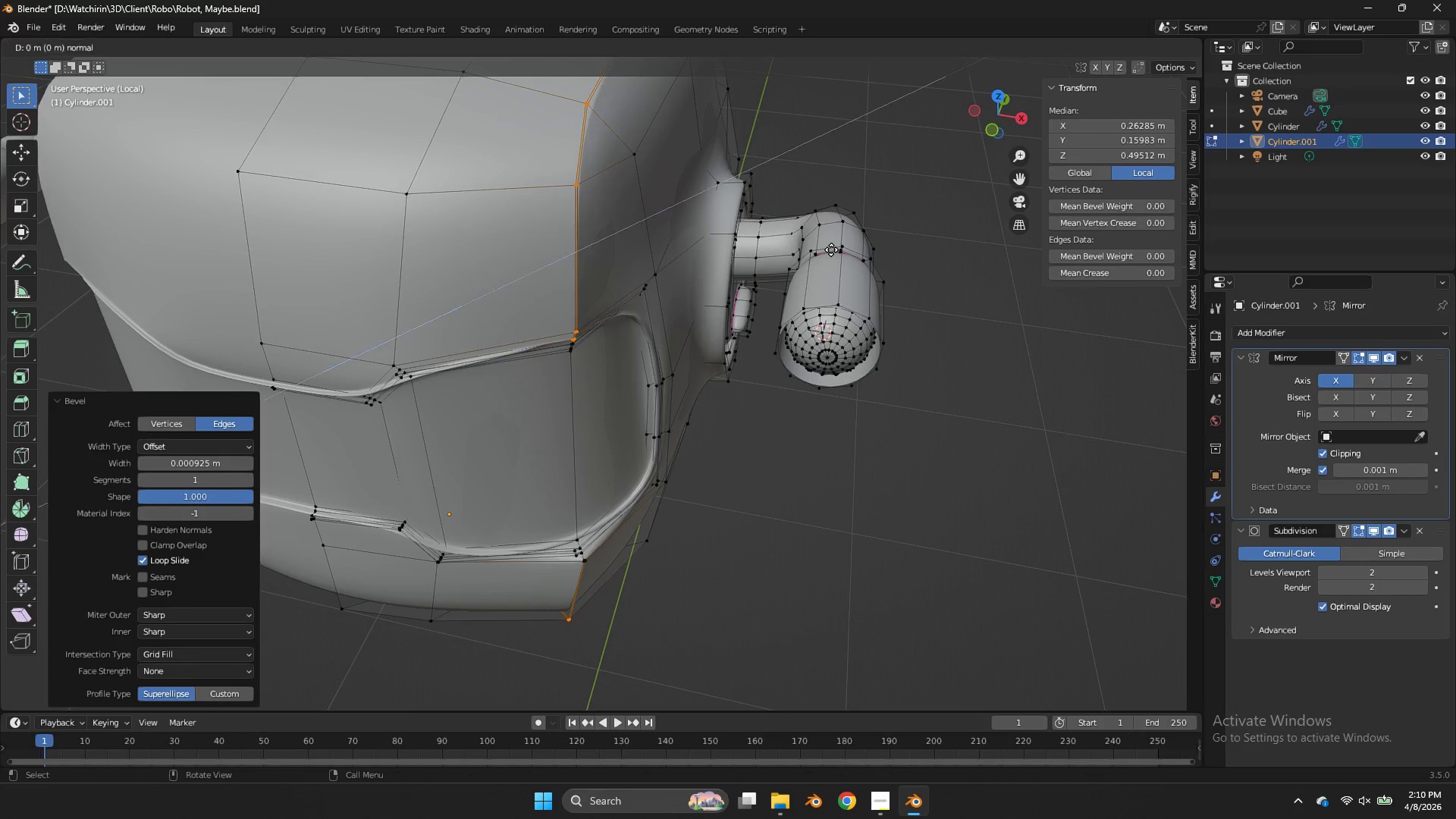 
right_click([831, 249])
 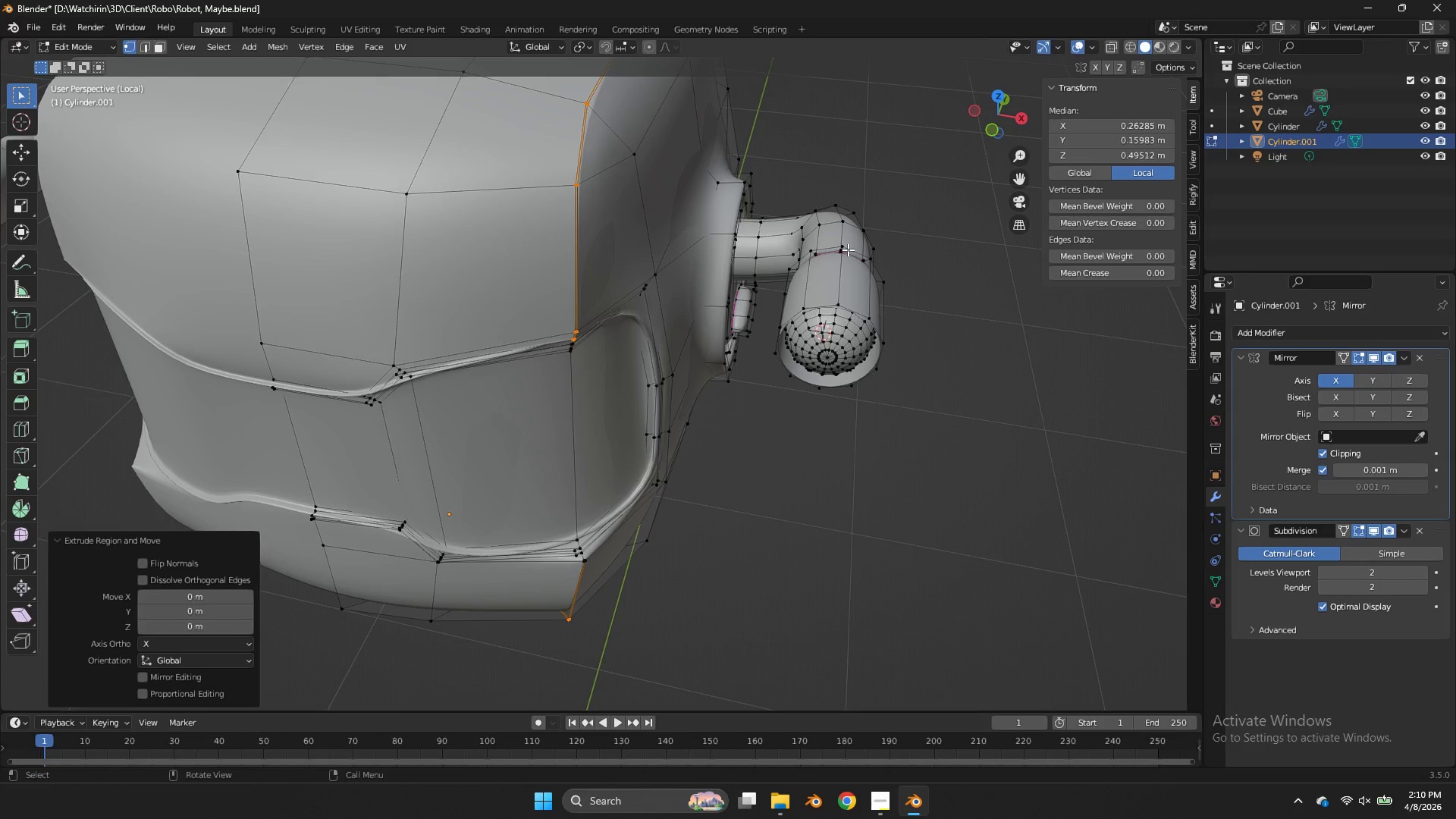 
key(S)
 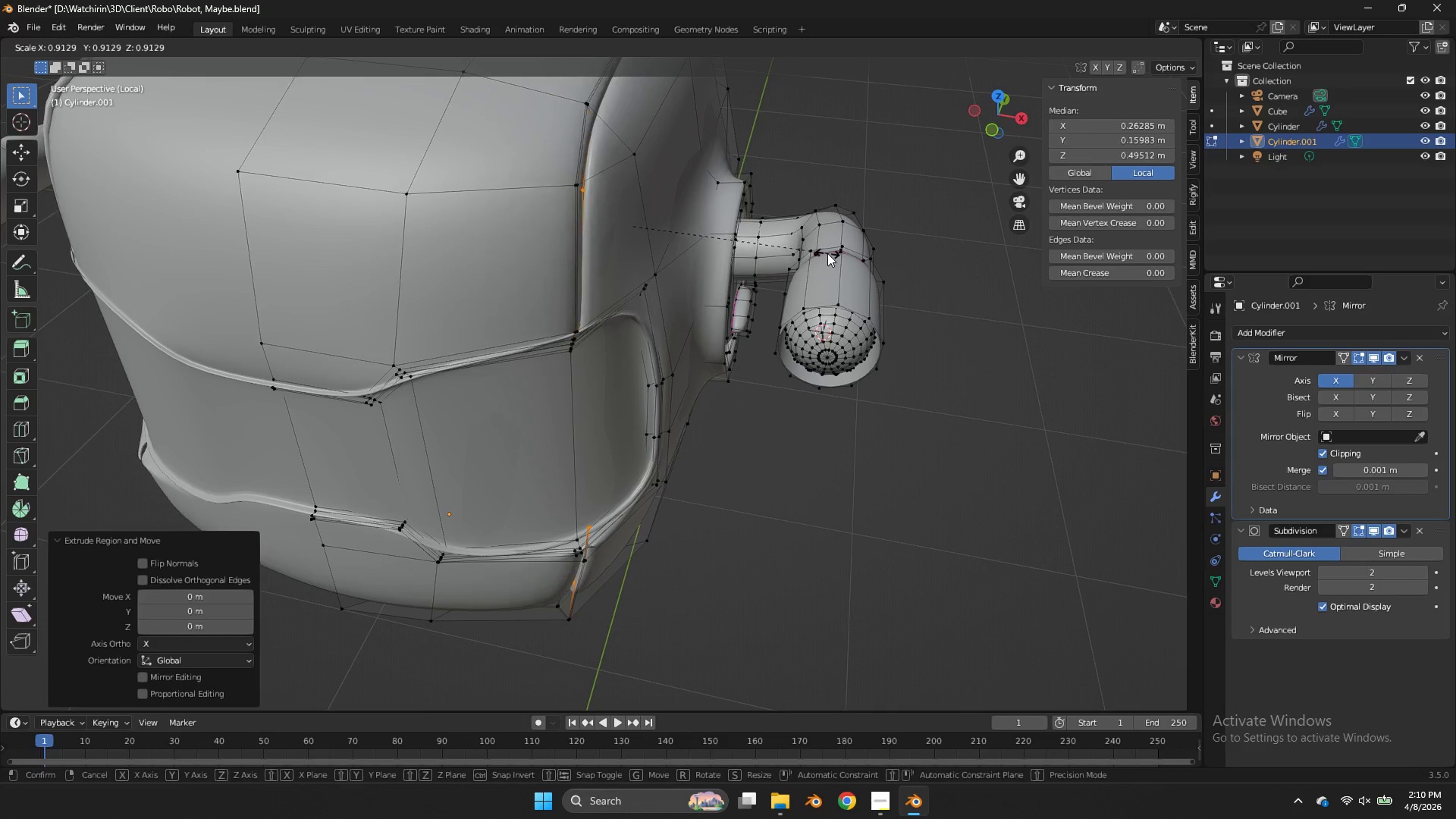 
left_click([827, 253])
 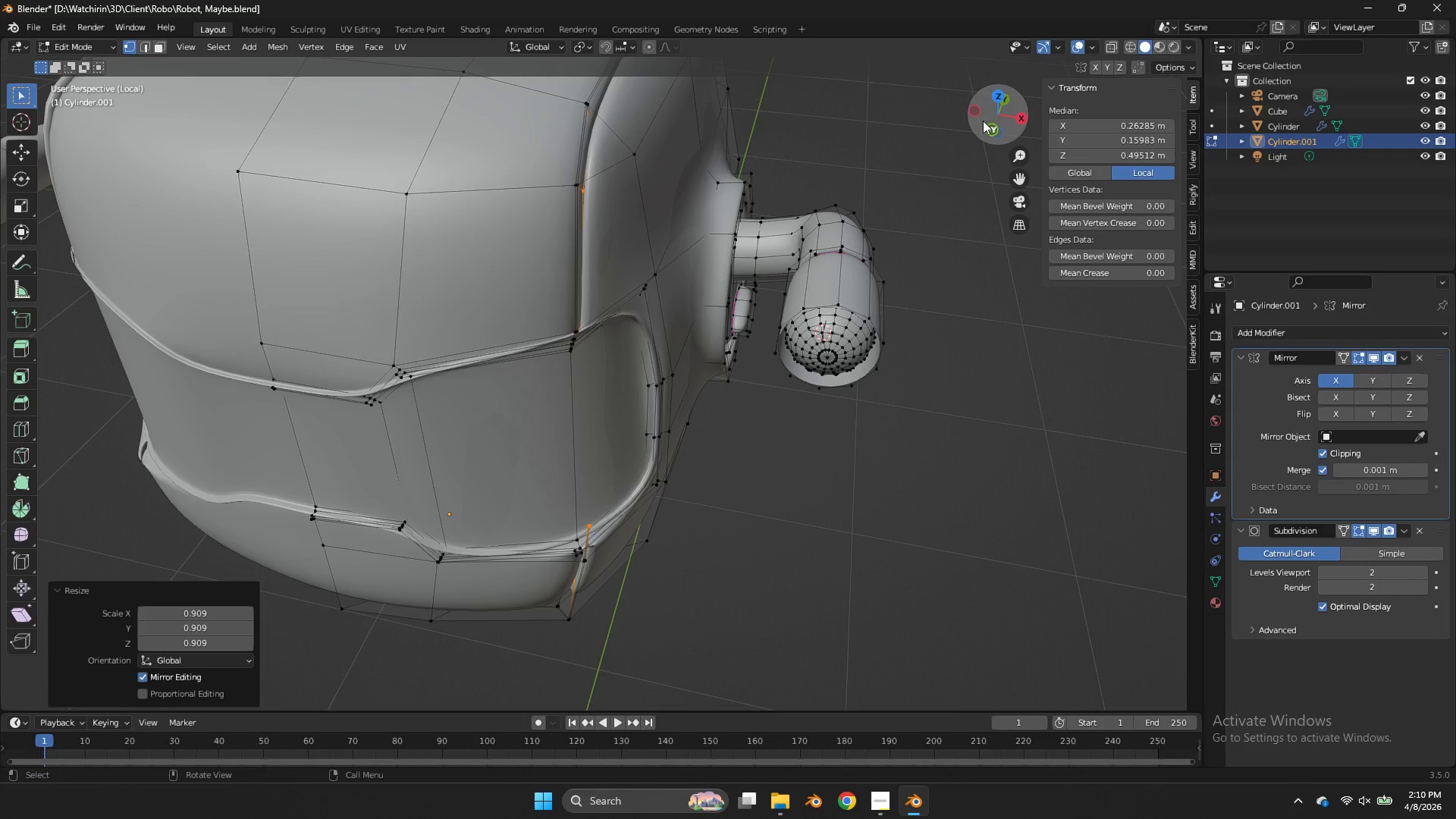 
left_click([983, 121])
 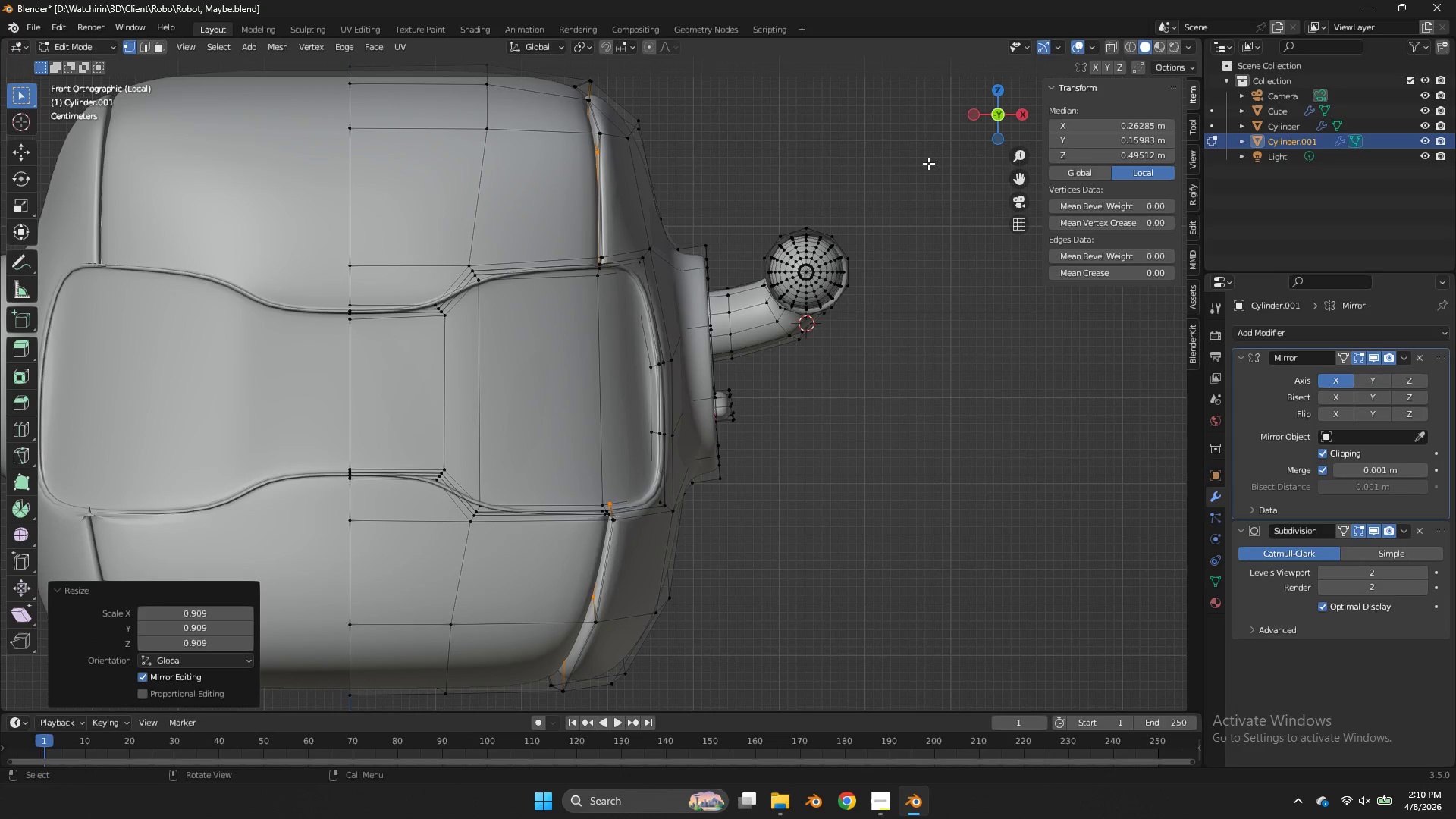 
type(gx)
 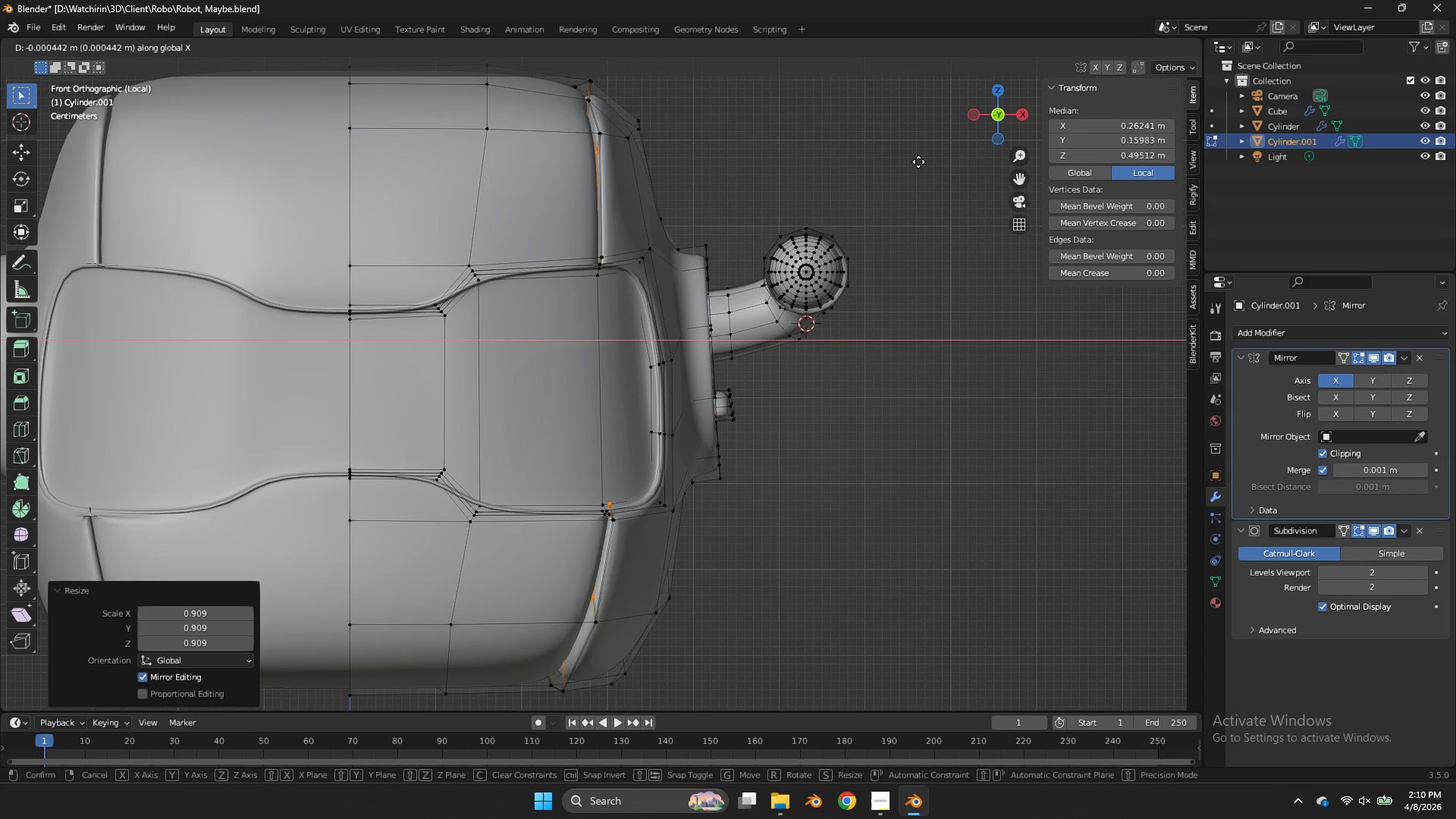 
hold_key(key=ShiftLeft, duration=1.0)
right_click([883, 161])
 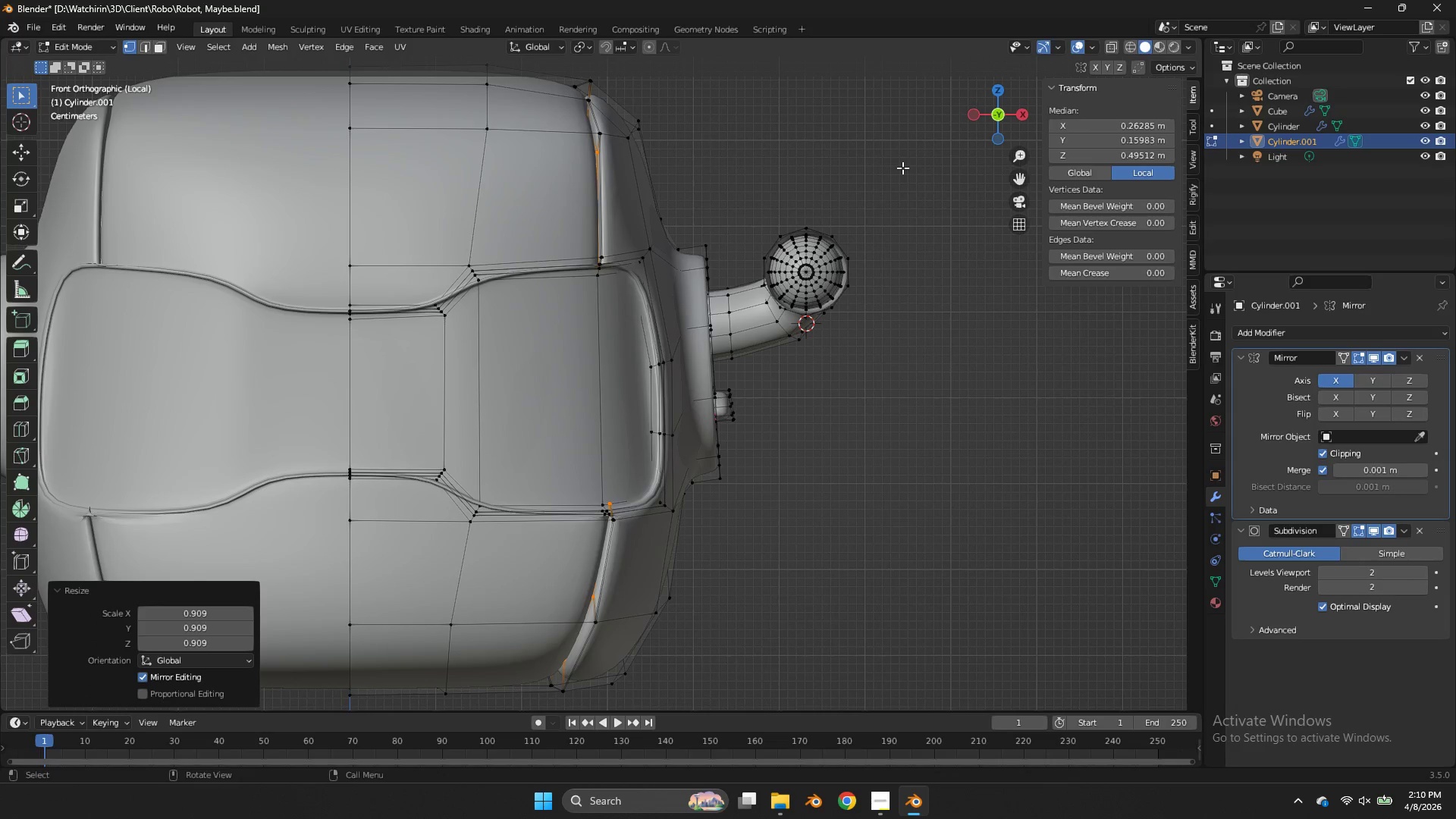 
key(S)
 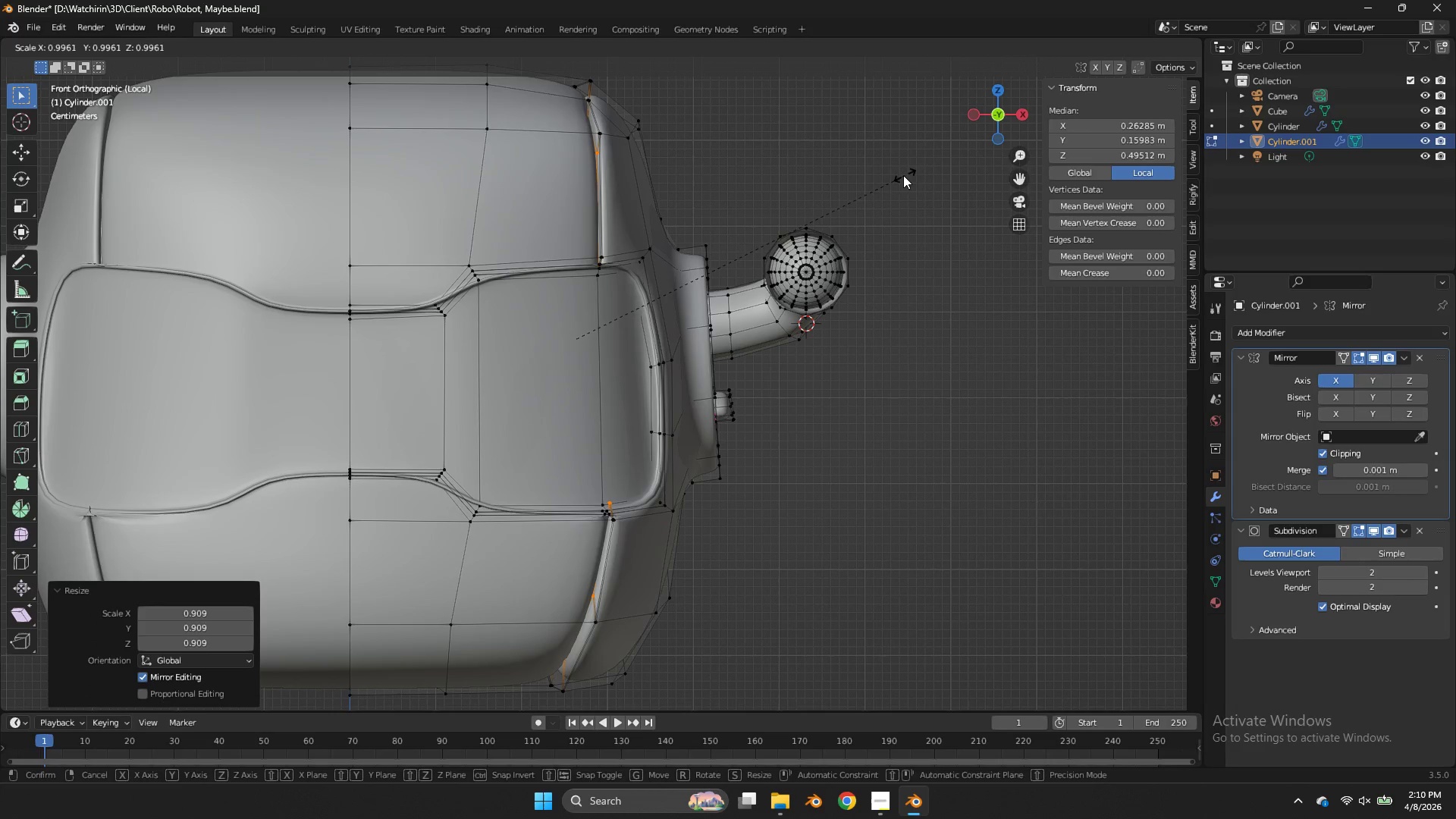 
left_click([895, 177])
 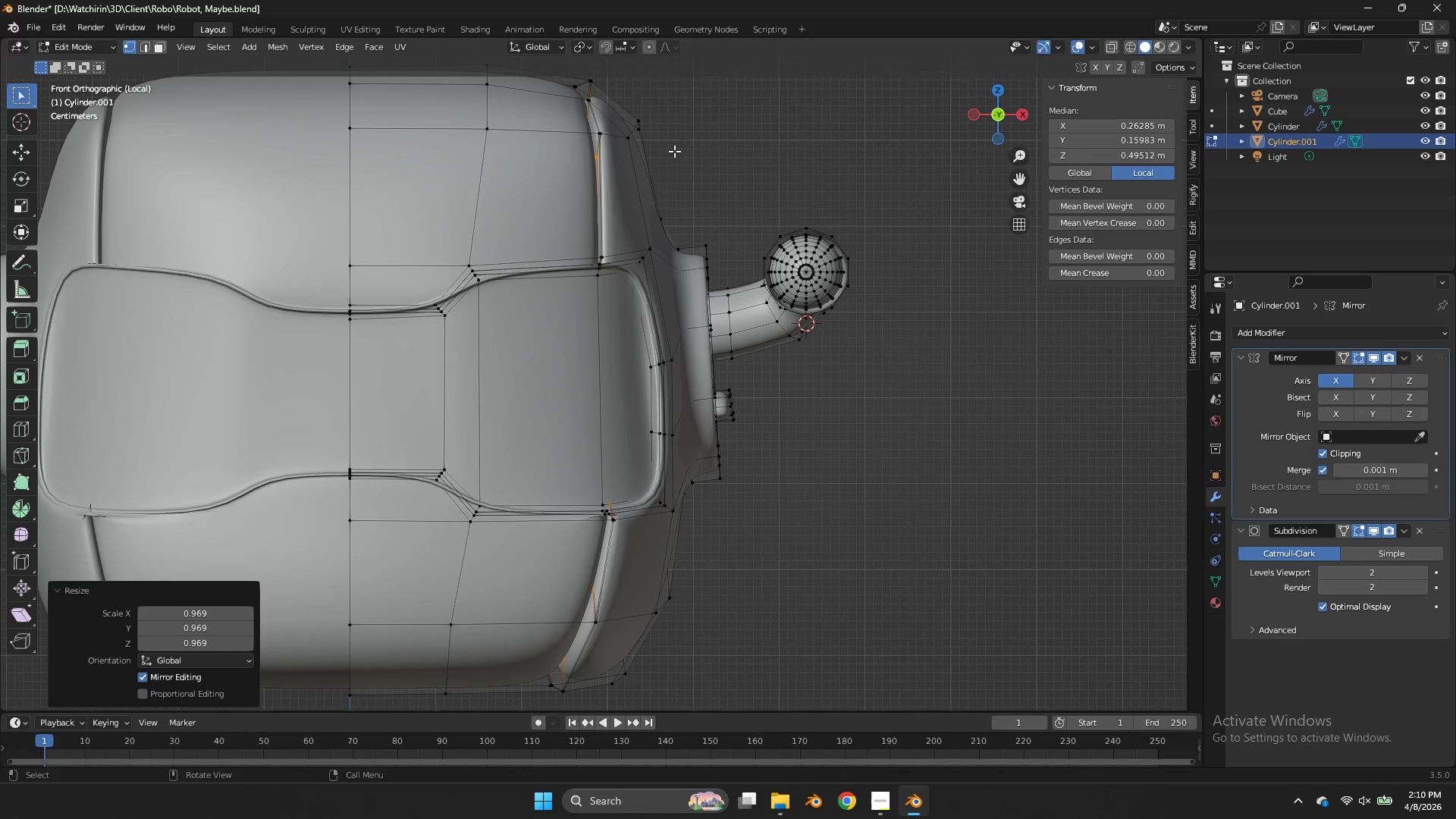 
hold_key(key=AltLeft, duration=2.53)
left_click([597, 152])
 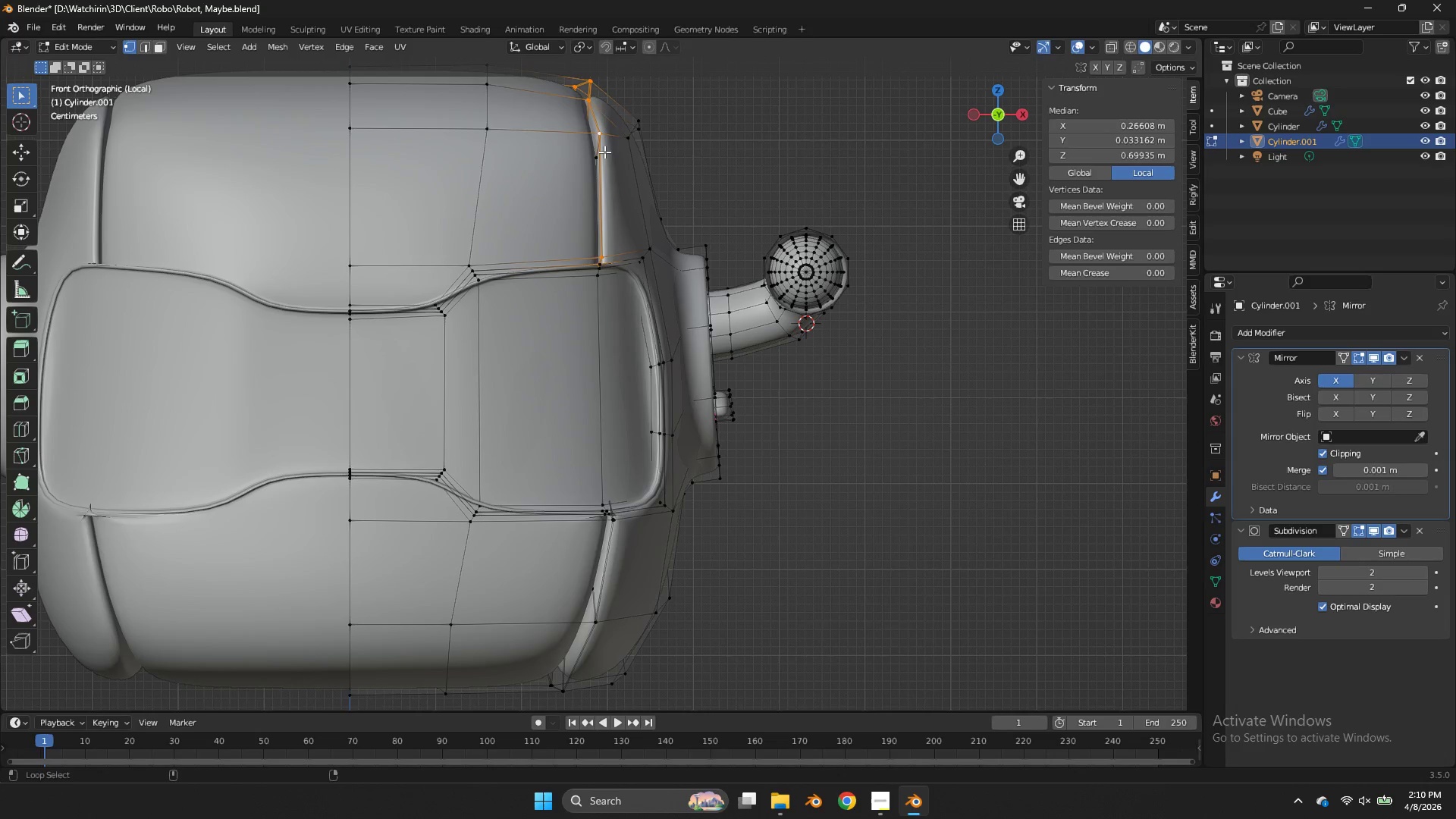 
hold_key(key=ShiftLeft, duration=0.7)
left_click([605, 152])
 